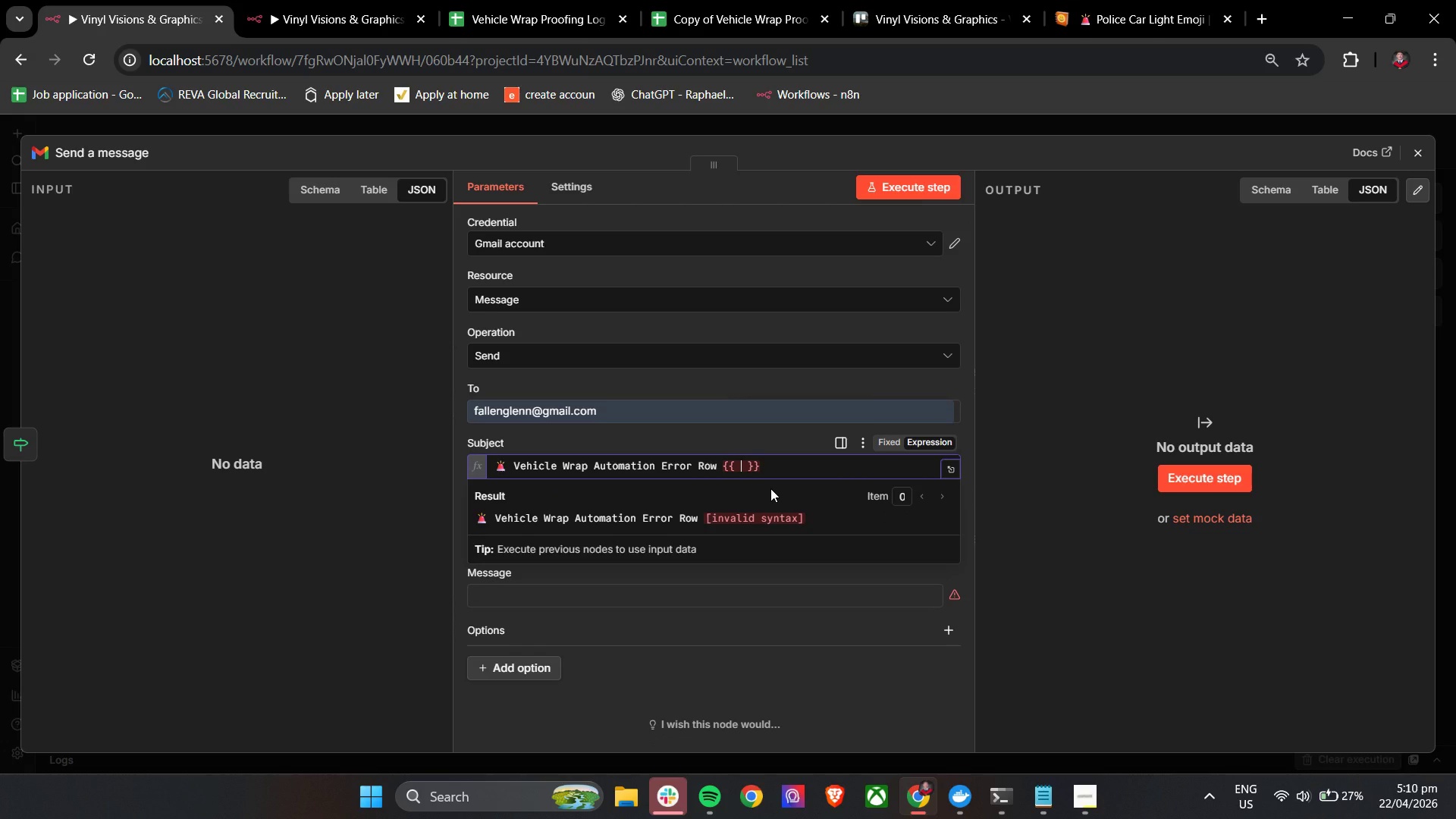 
key(Shift+3)
 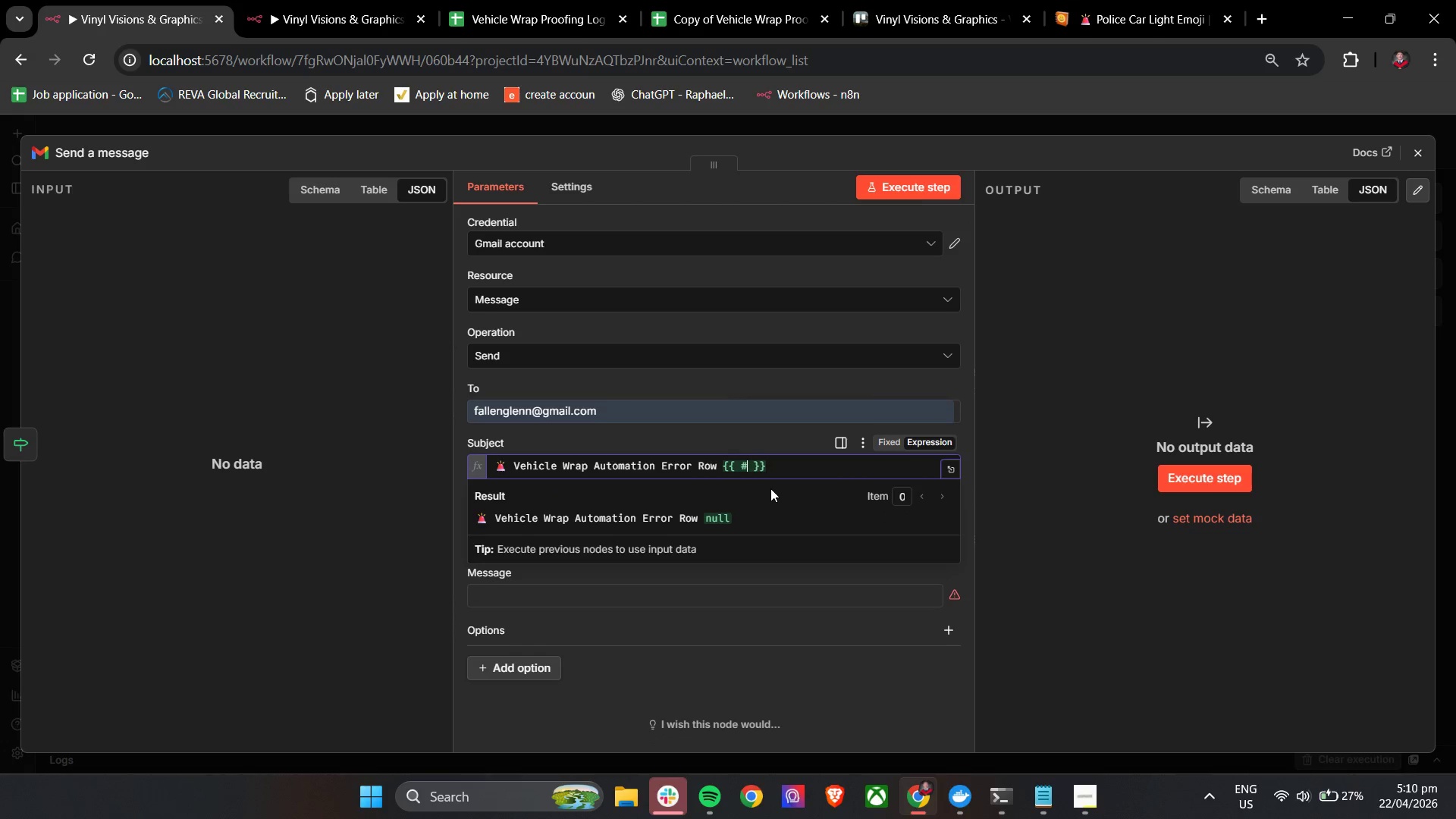 
key(Shift+Backspace)
 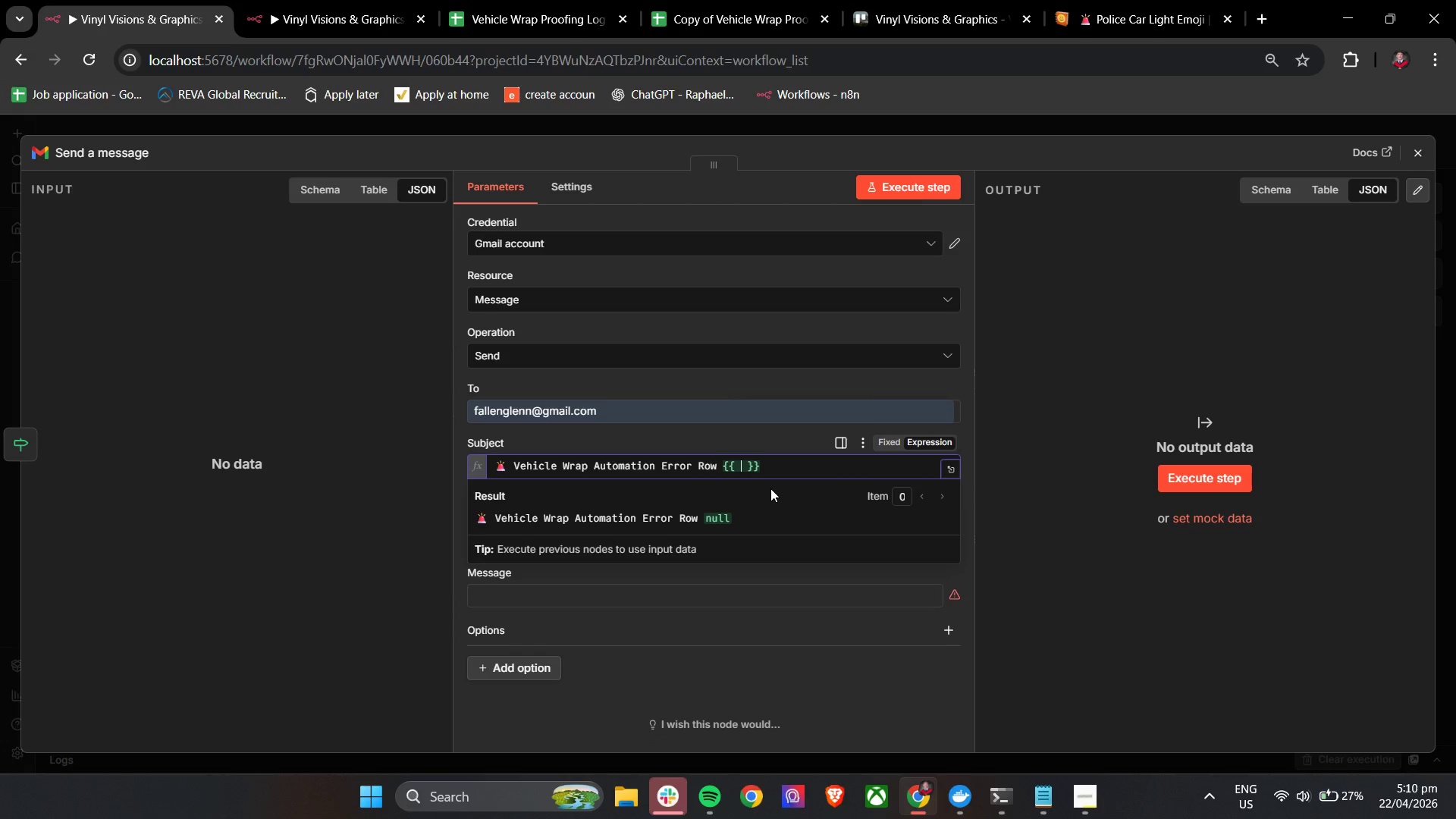 
key(Shift+4)
 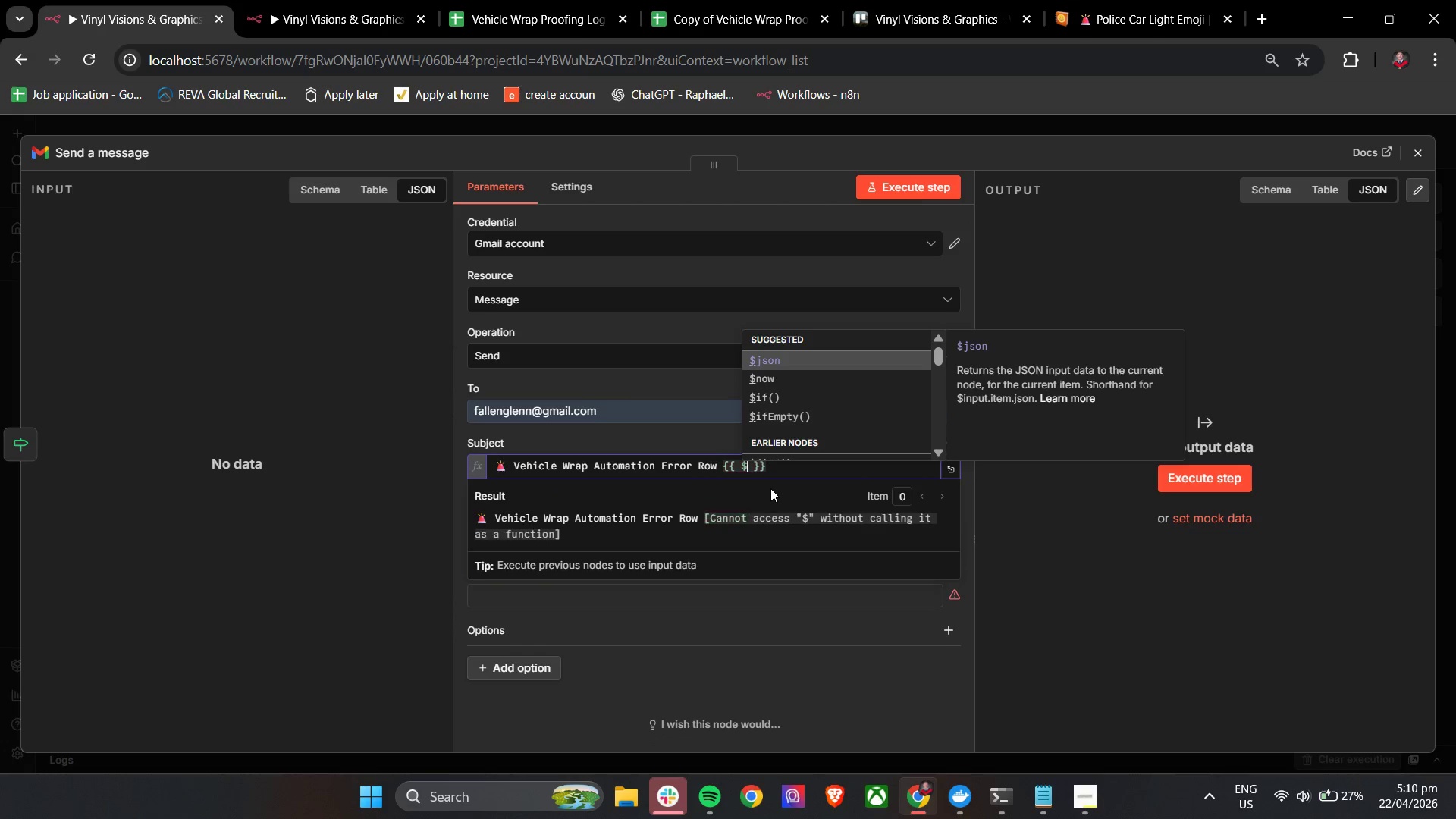 
key(Enter)
 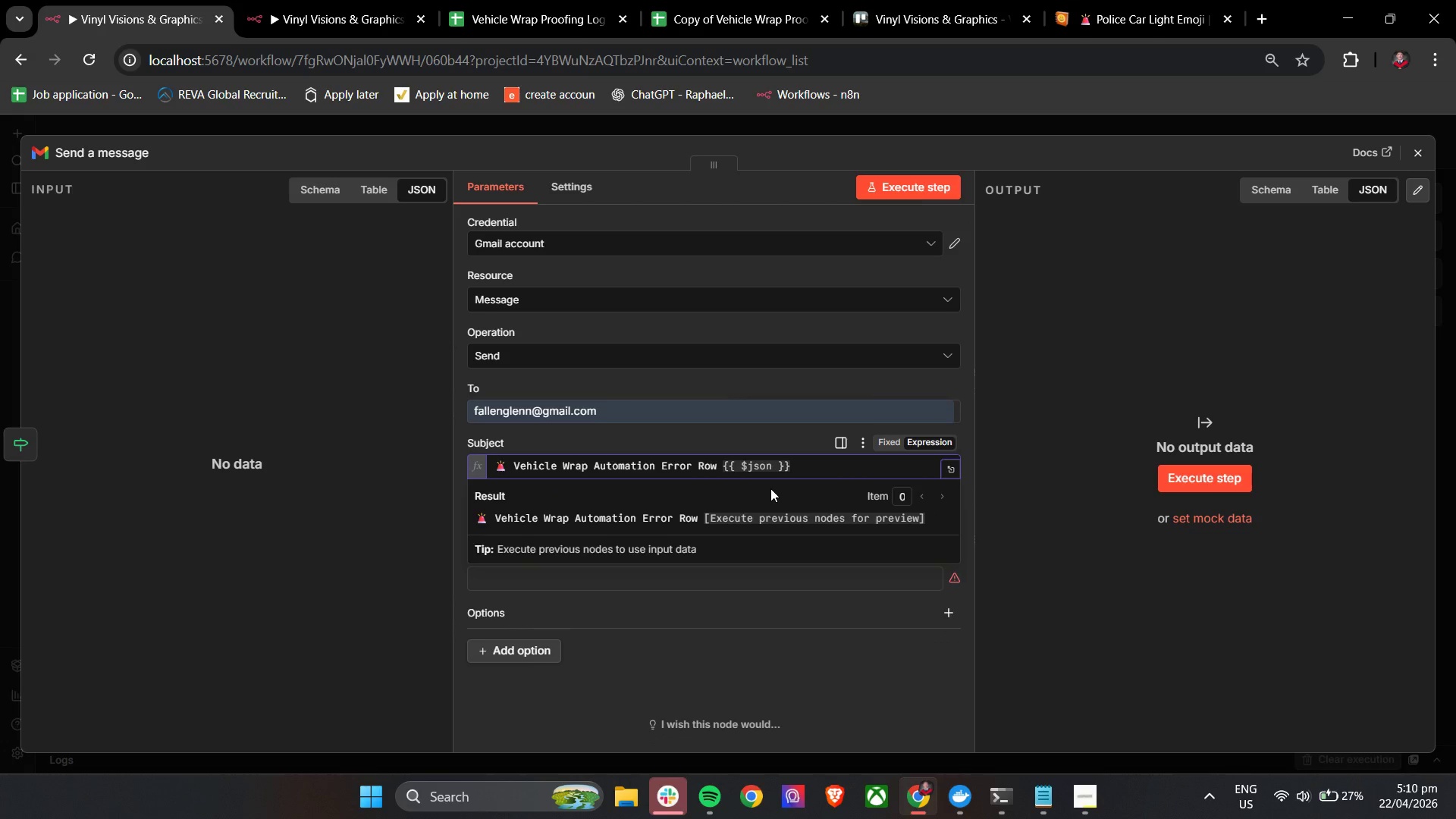 
type(['Row ID)
 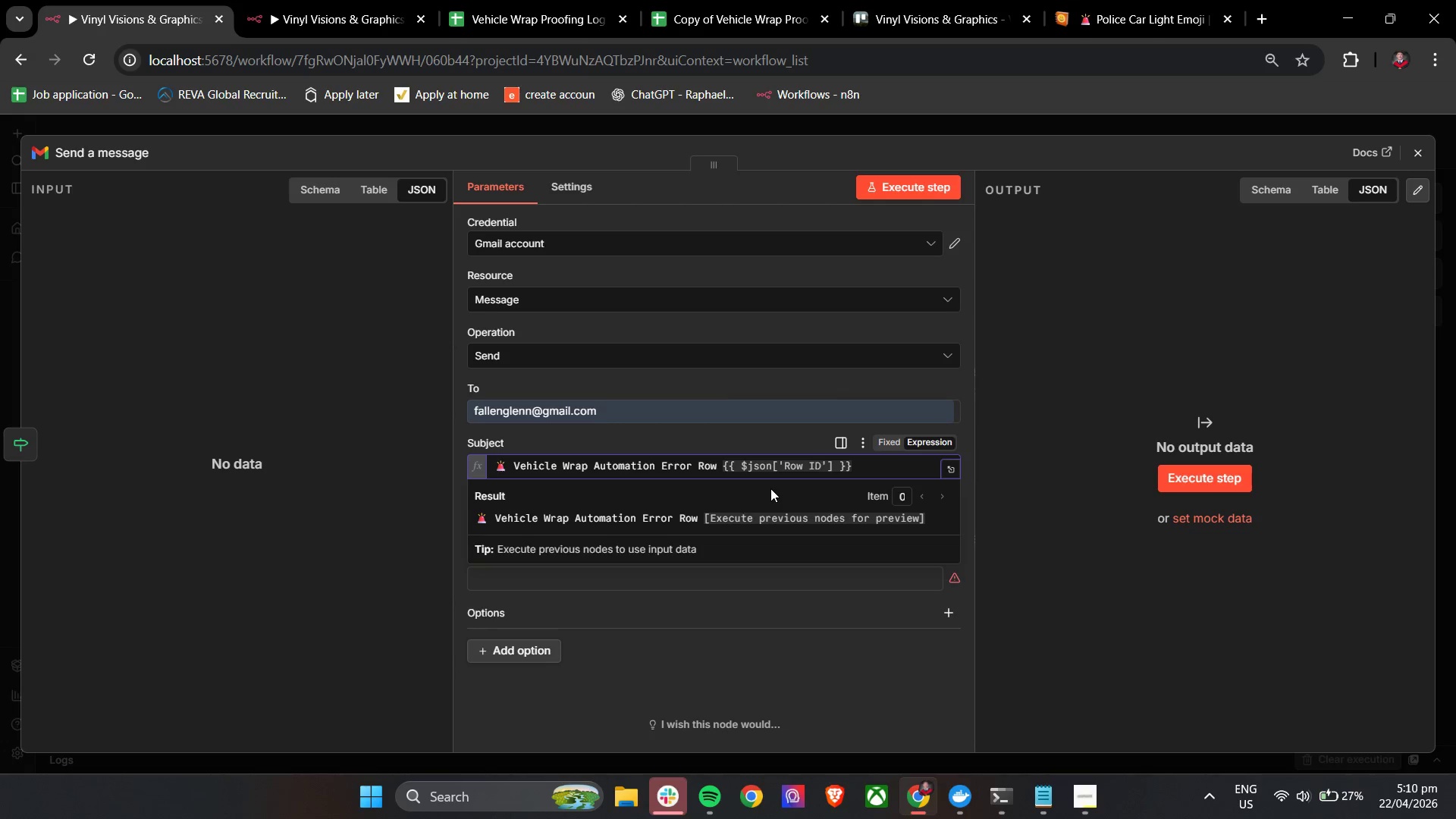 
key(ArrowRight)
 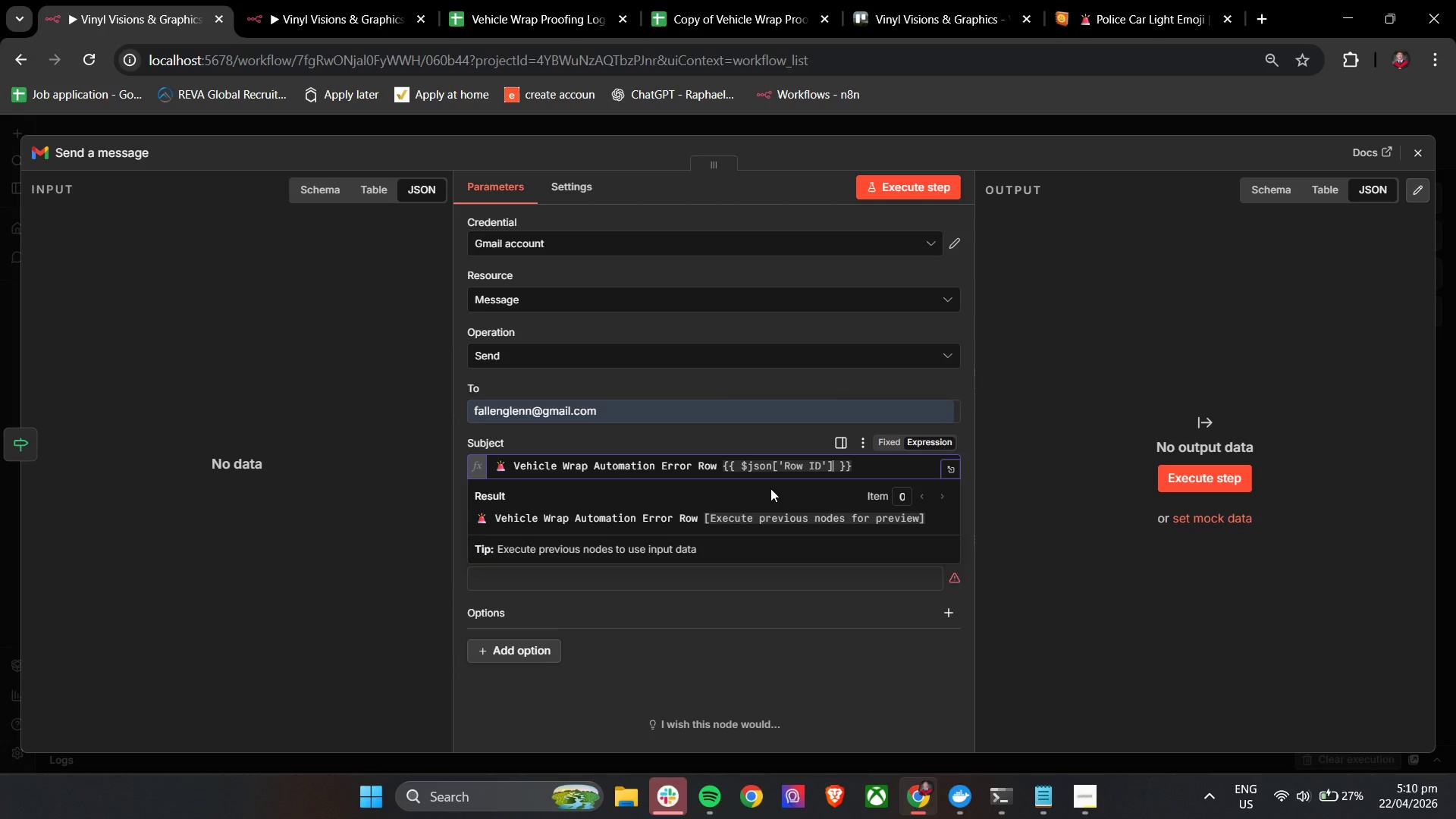 
key(ArrowRight)
 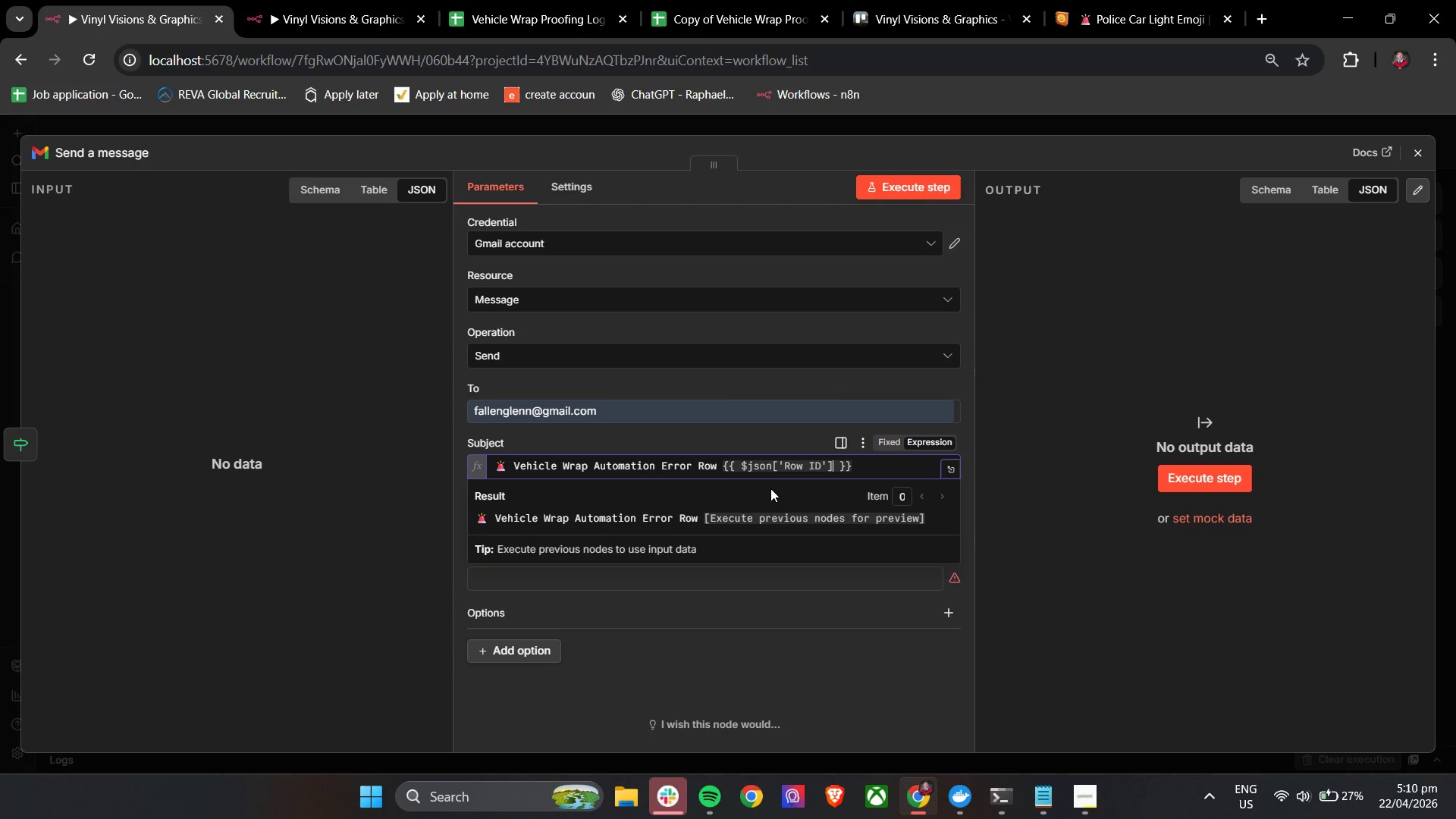 
wait(6.05)
 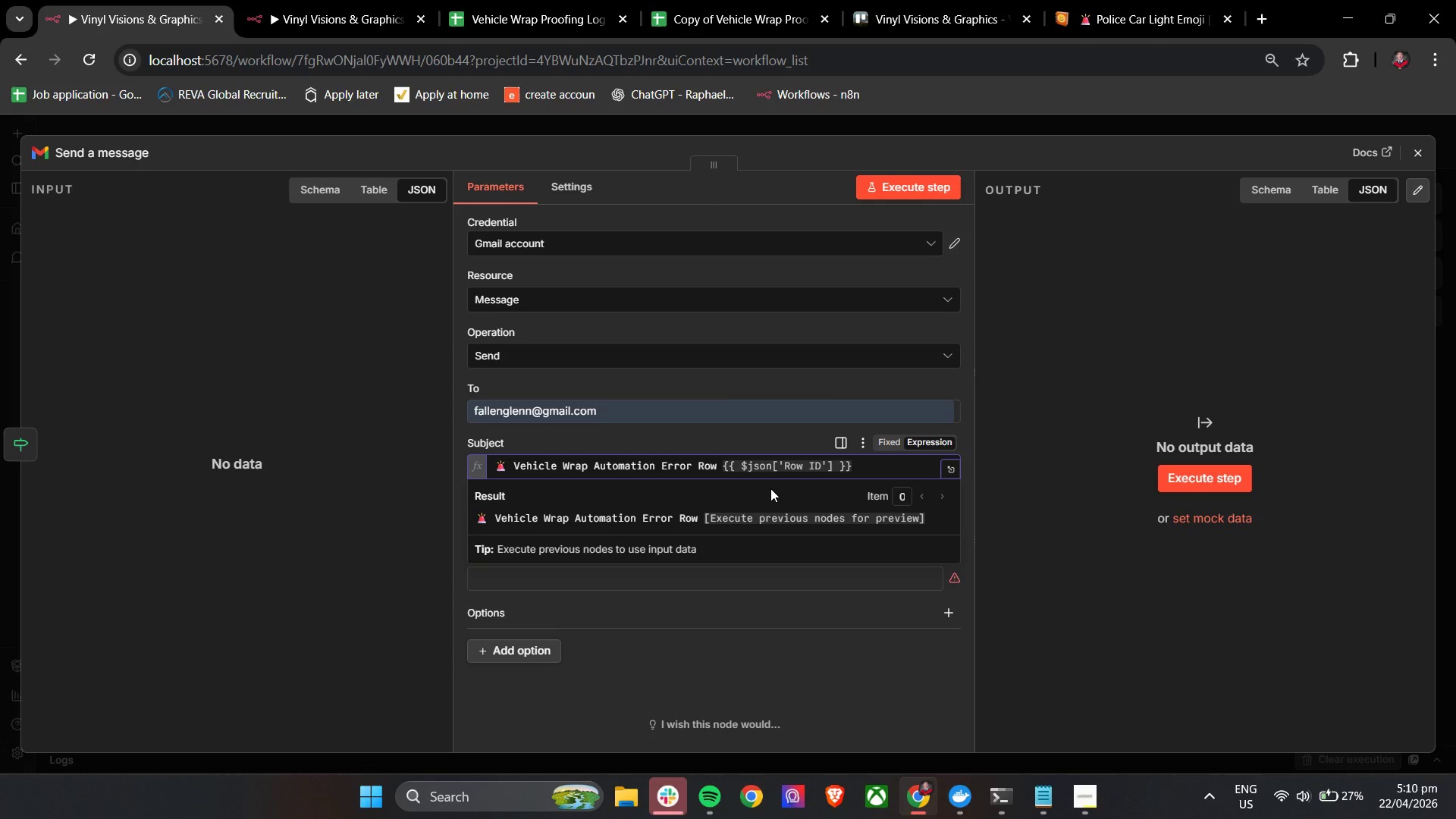 
key(Space)
 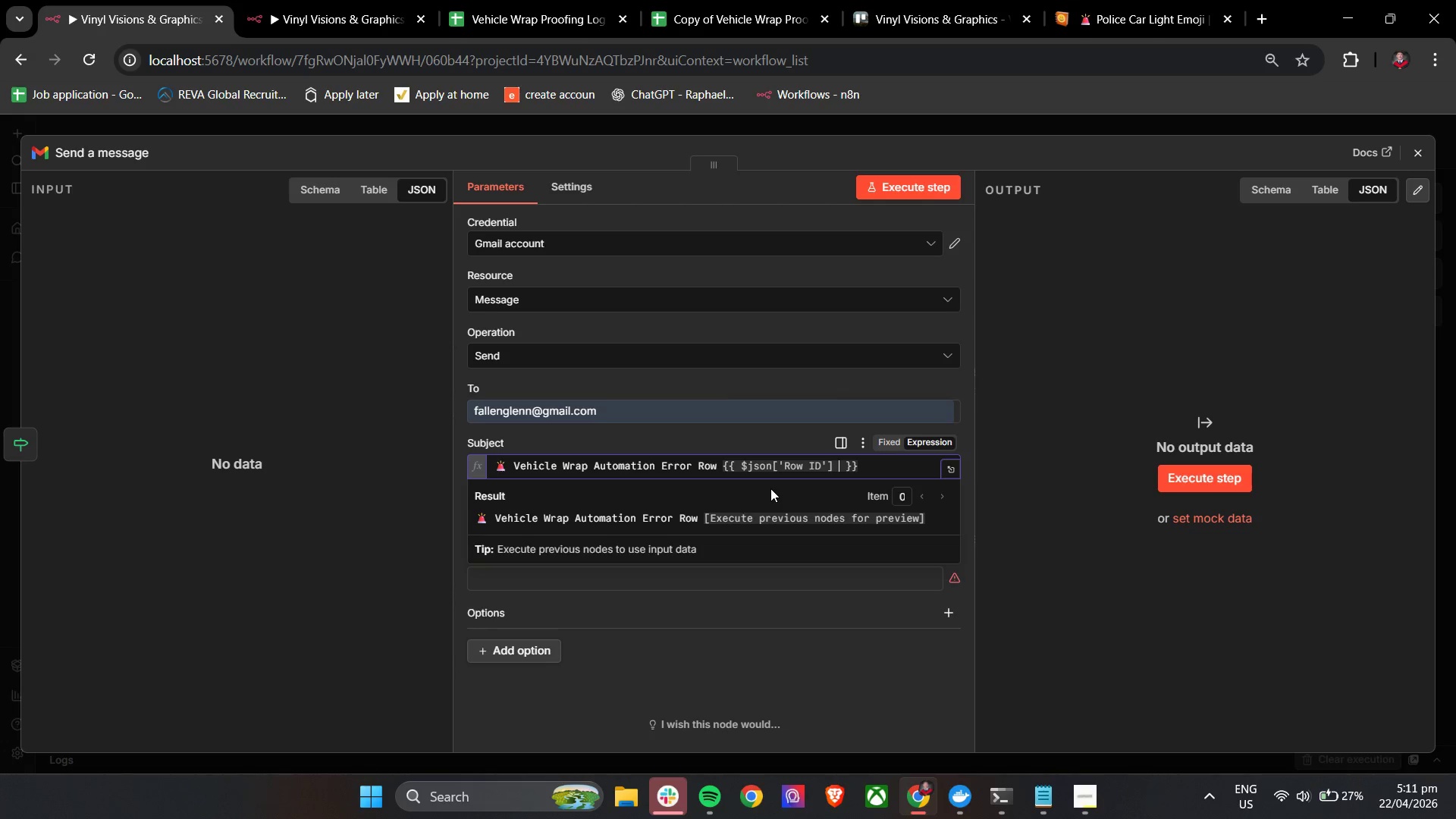 
key(Shift+Backslash)
 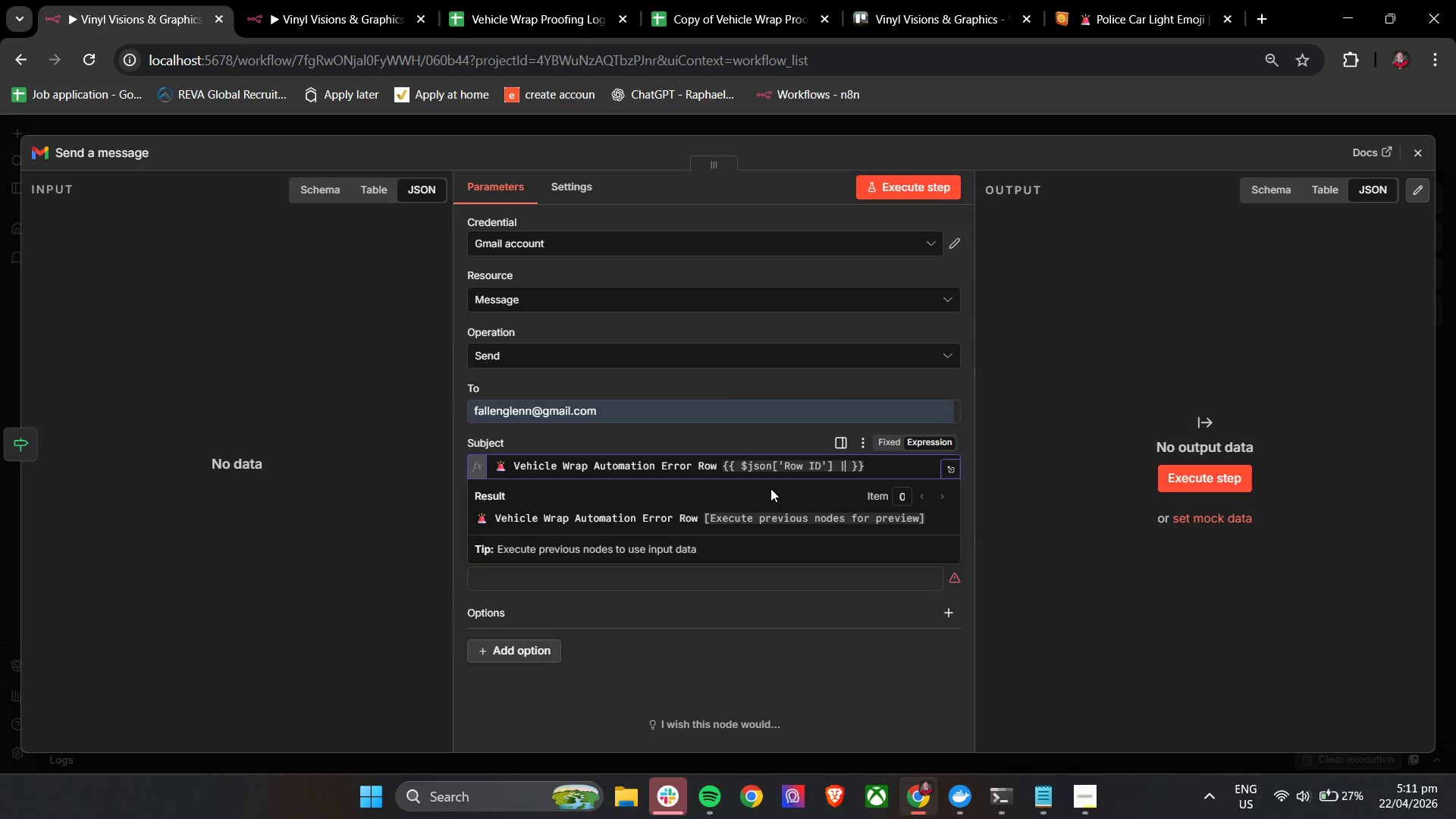 
key(Shift+Backslash)
 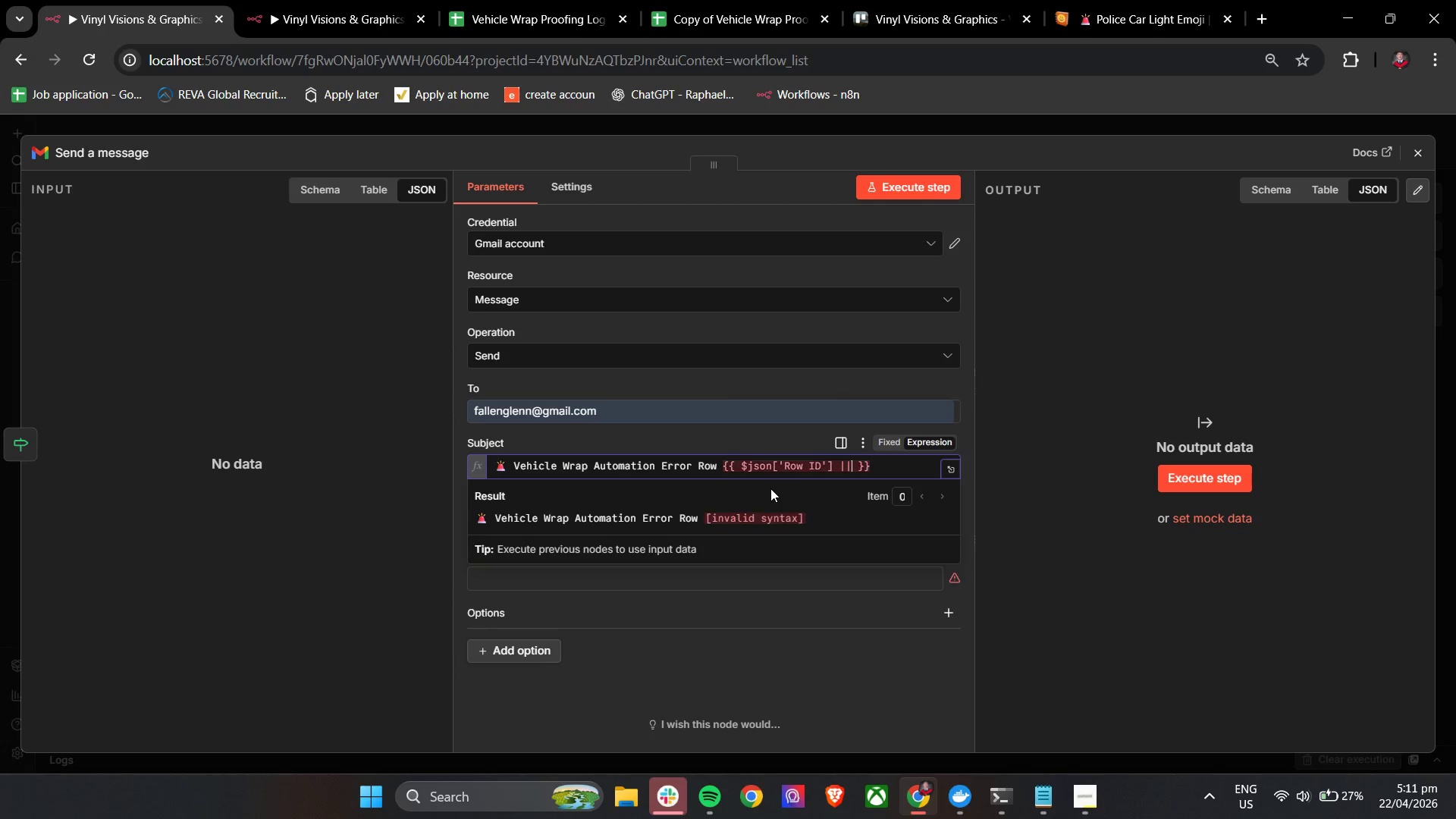 
key(Space)
 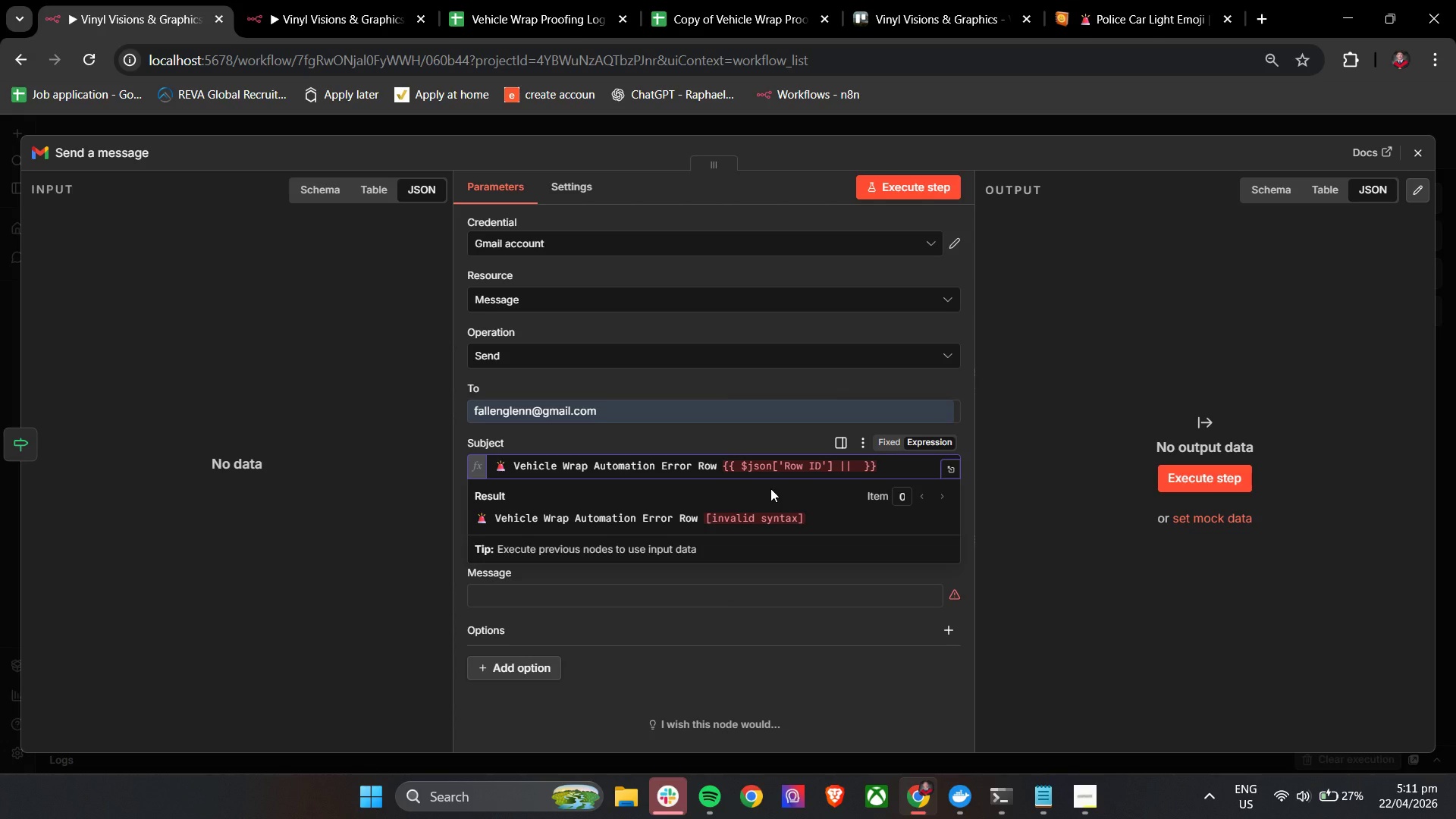 
key(Shift+Quote)
 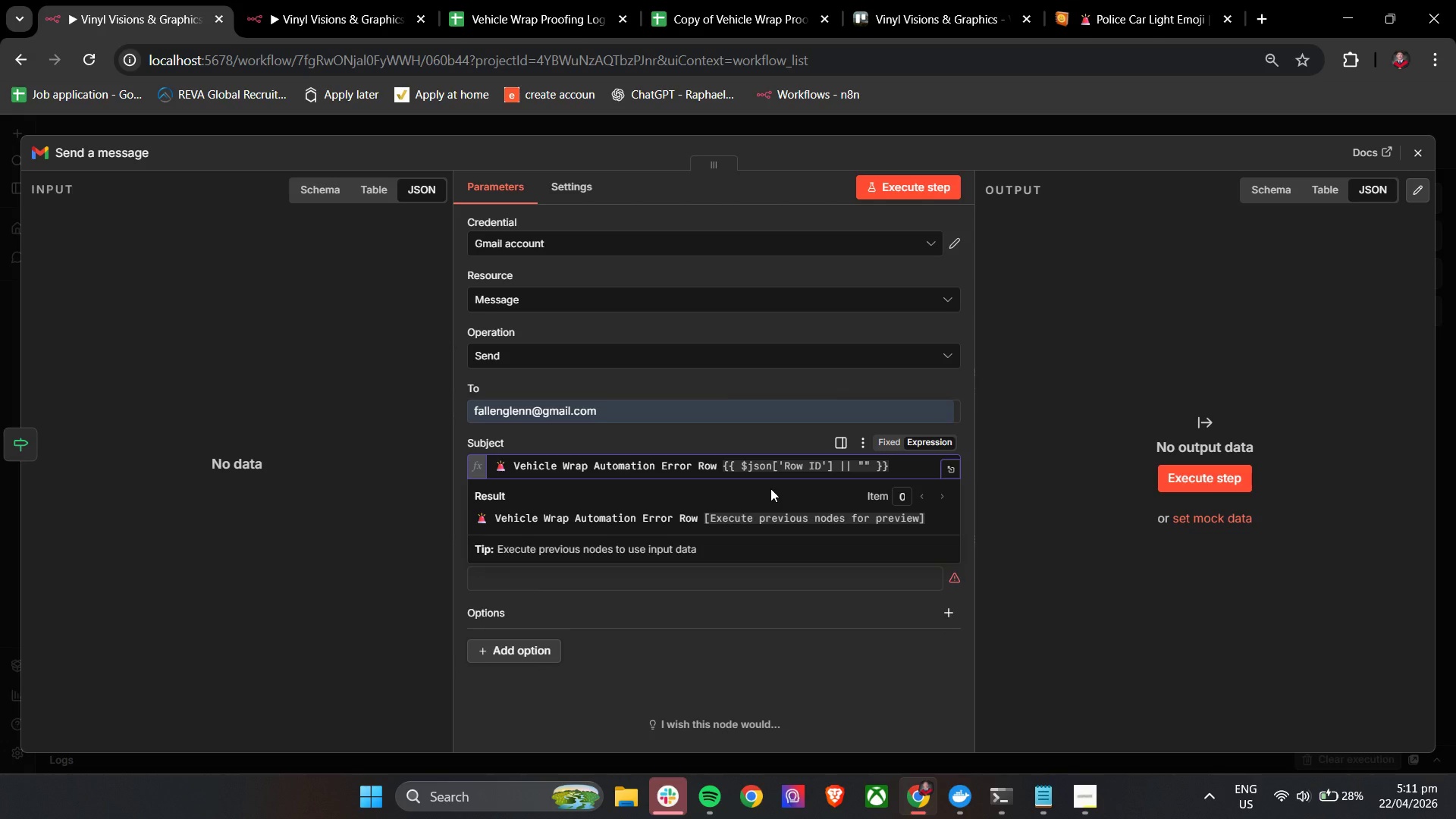 
type(Unkon)
key(Backspace)
key(Backspace)
type(nown)
 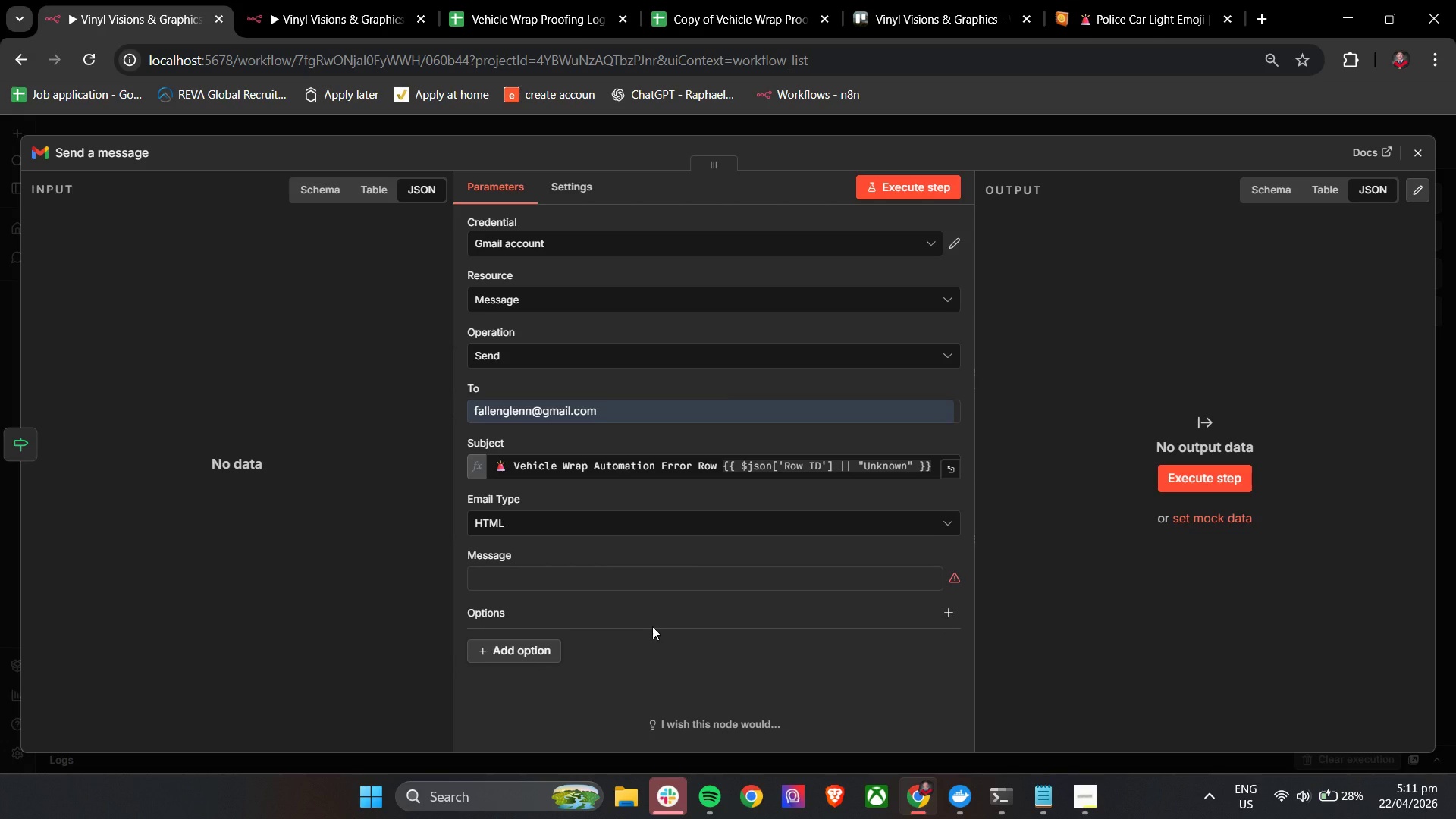 
wait(9.28)
 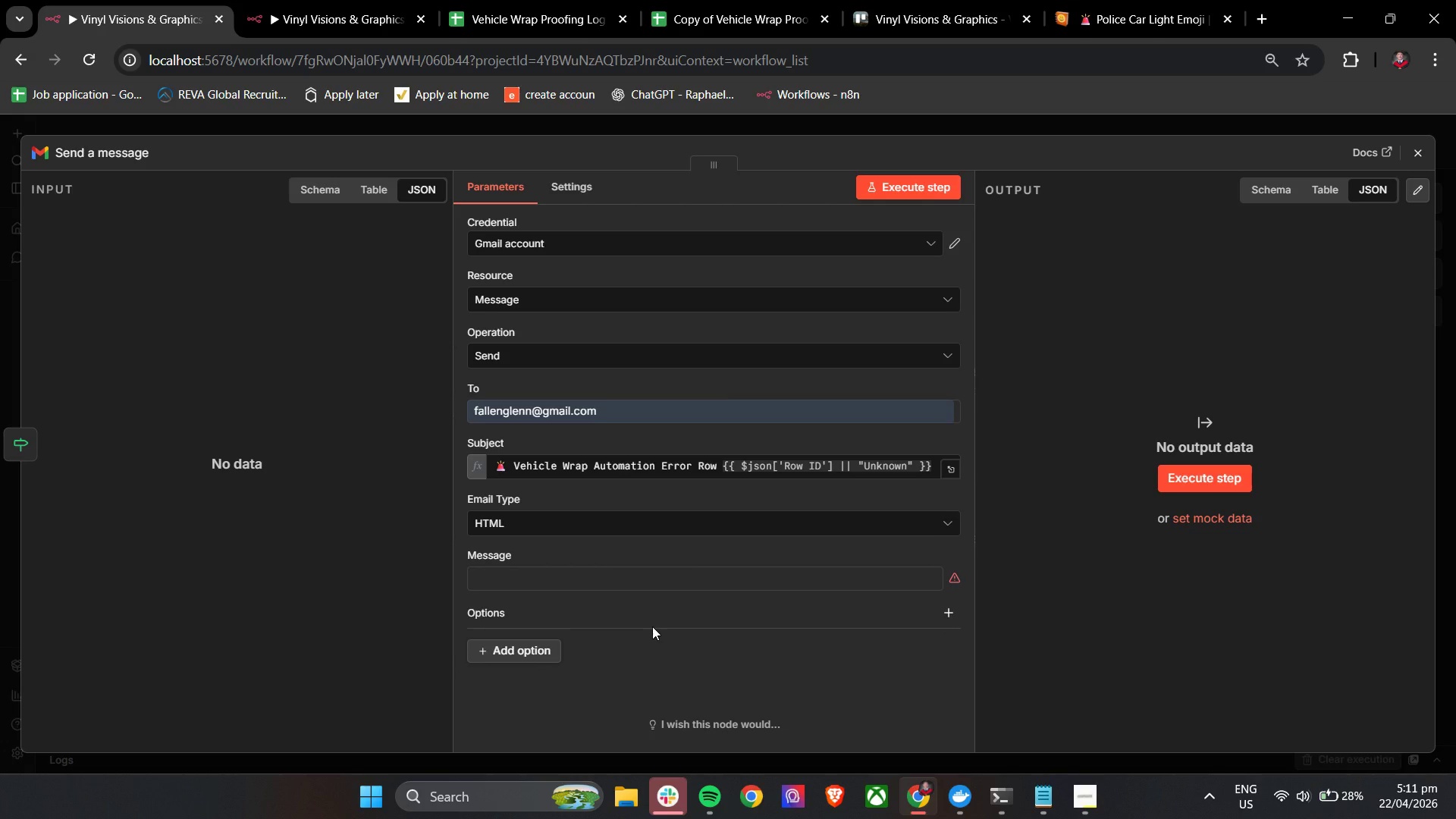 
left_click([623, 582])
 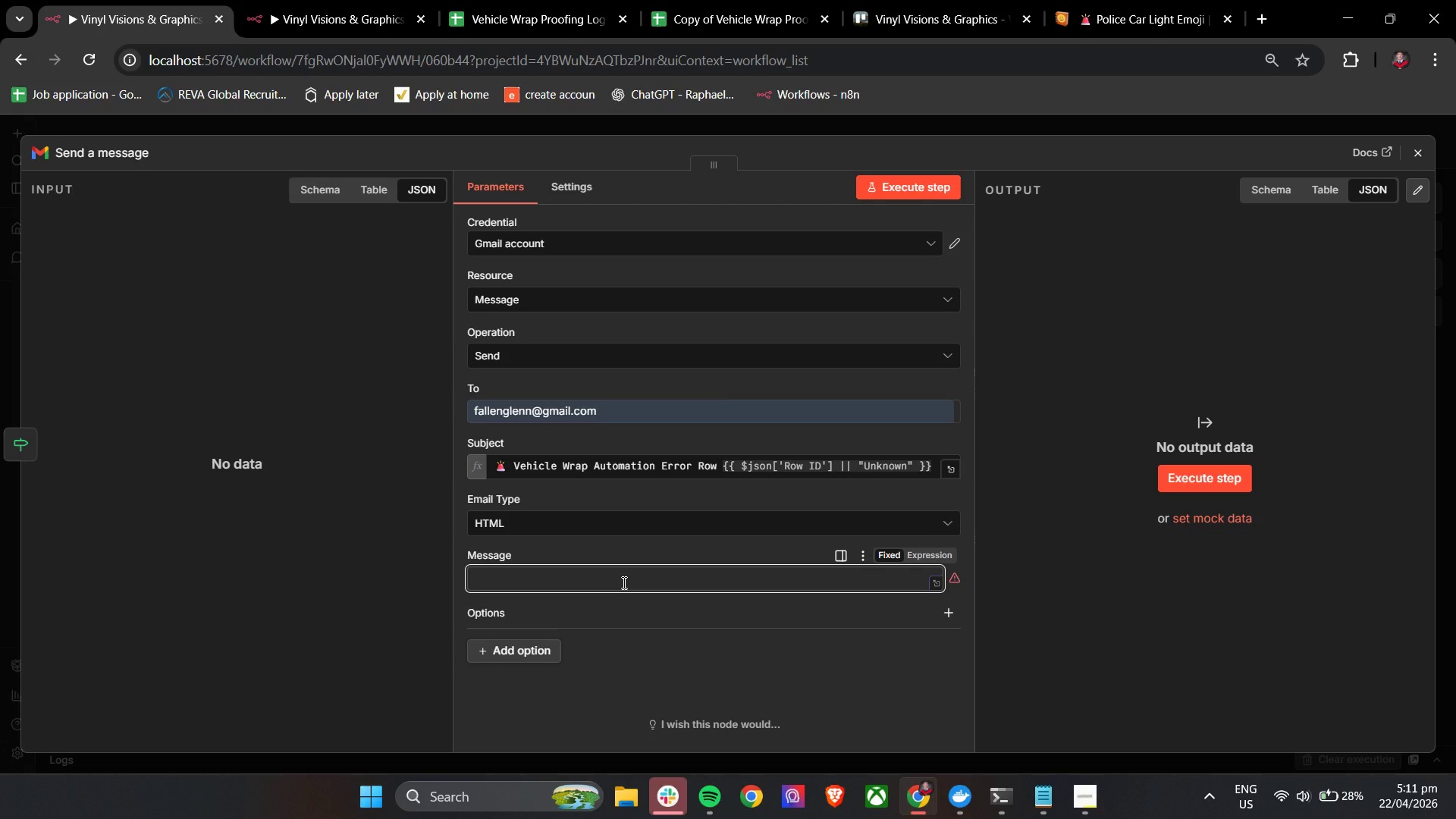 
wait(6.55)
 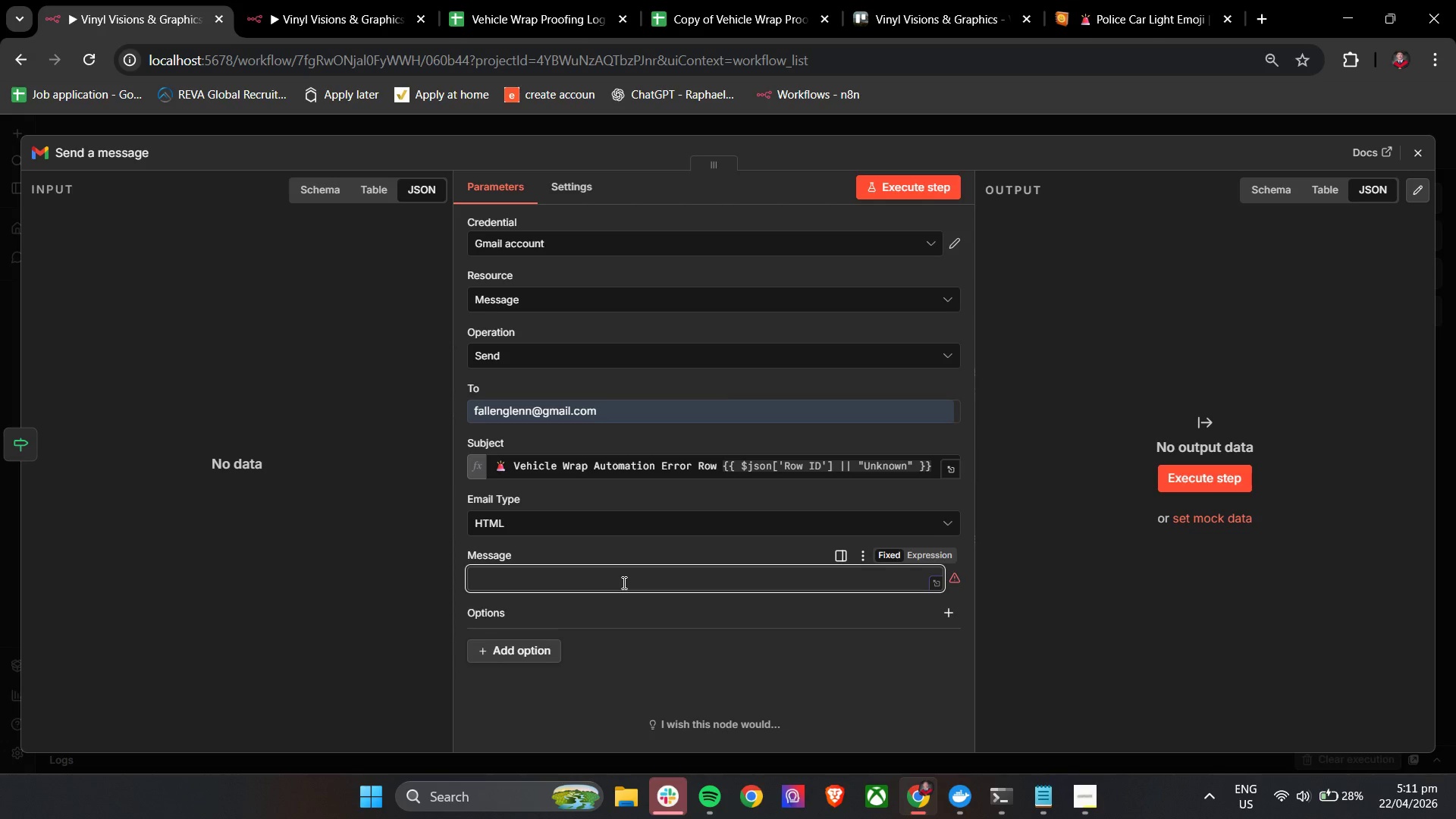 
left_click([676, 802])
 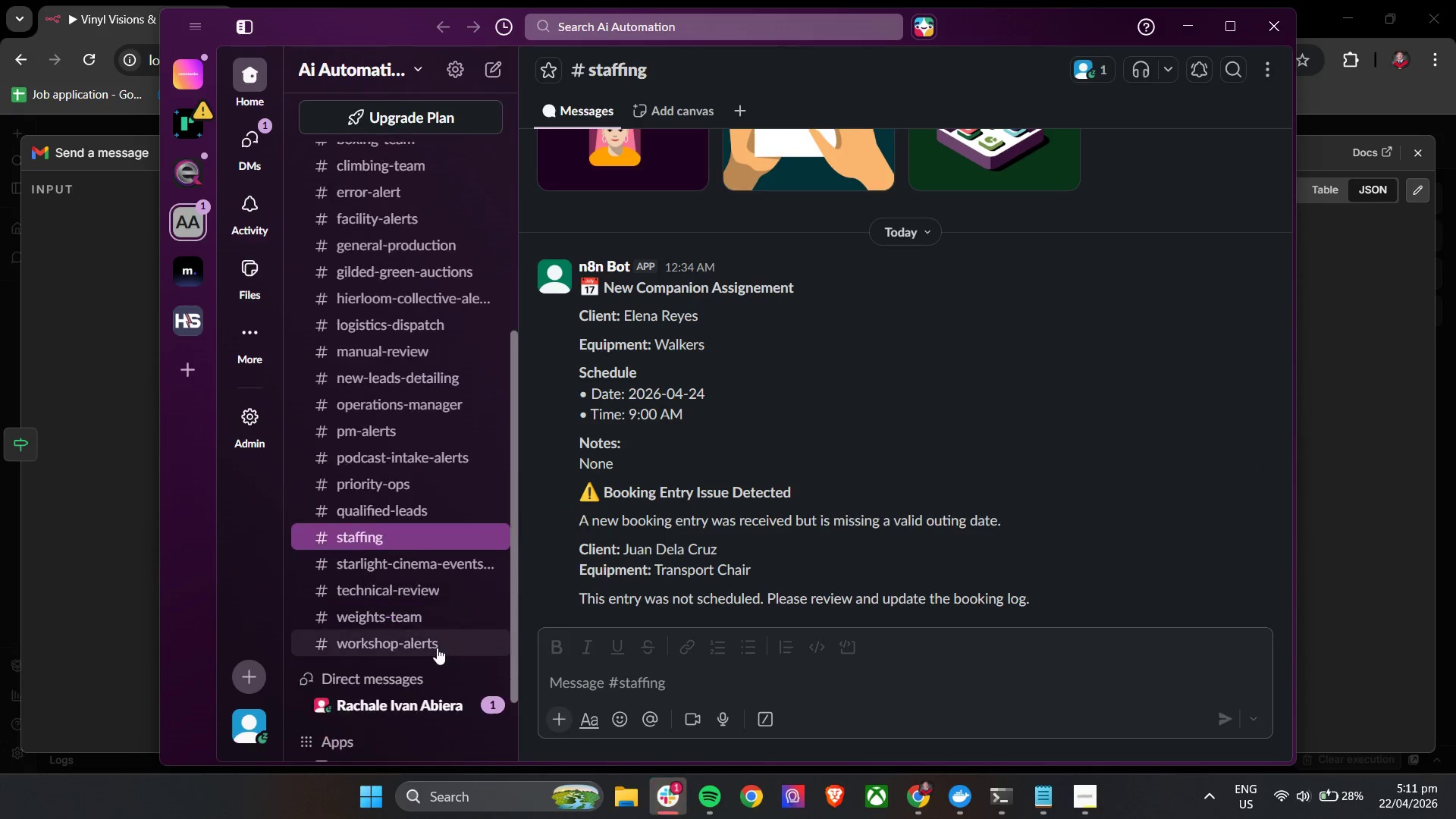 
left_click([423, 707])
 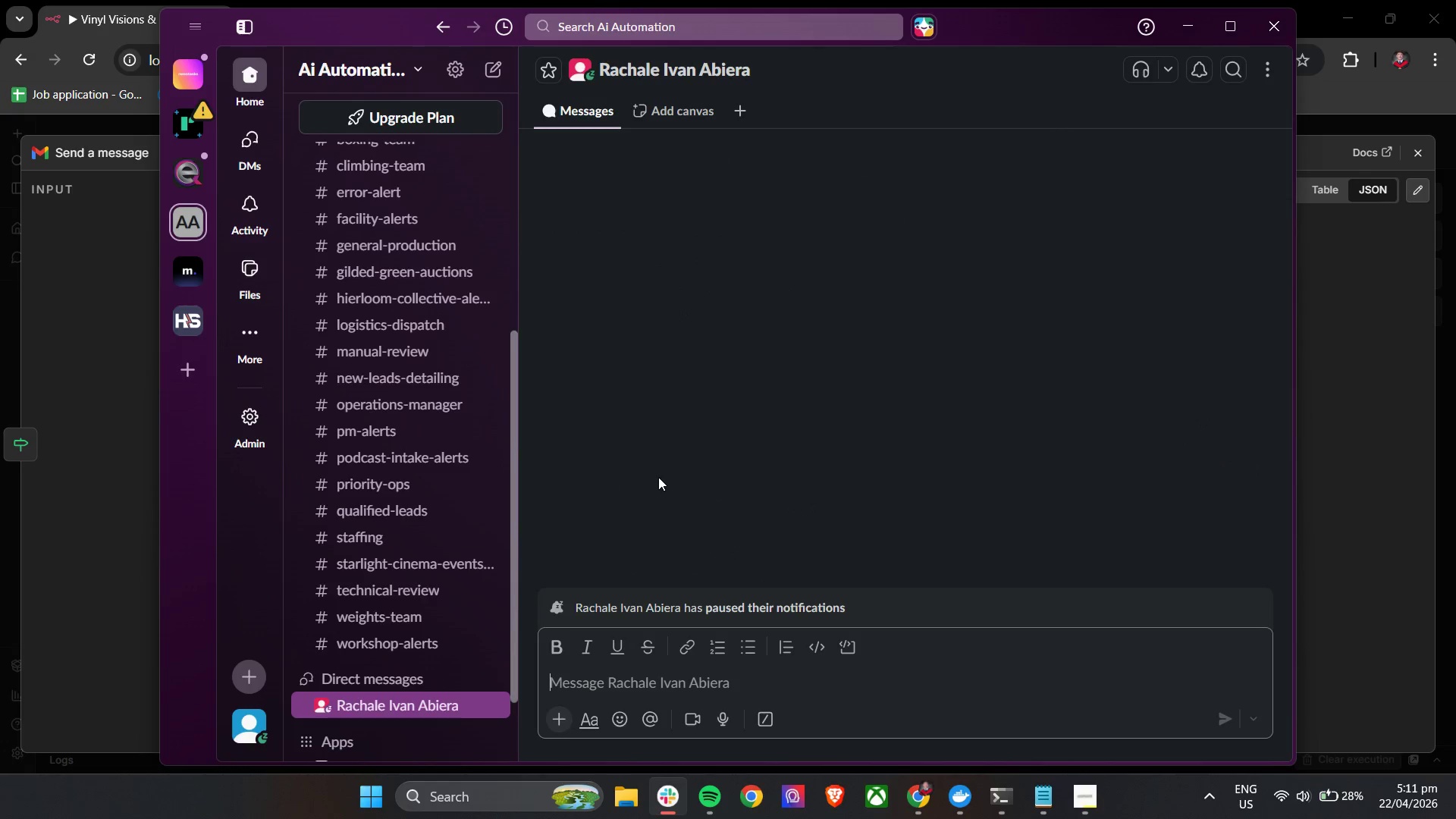 
scroll: coordinate [658, 482], scroll_direction: down, amount: 8.0
 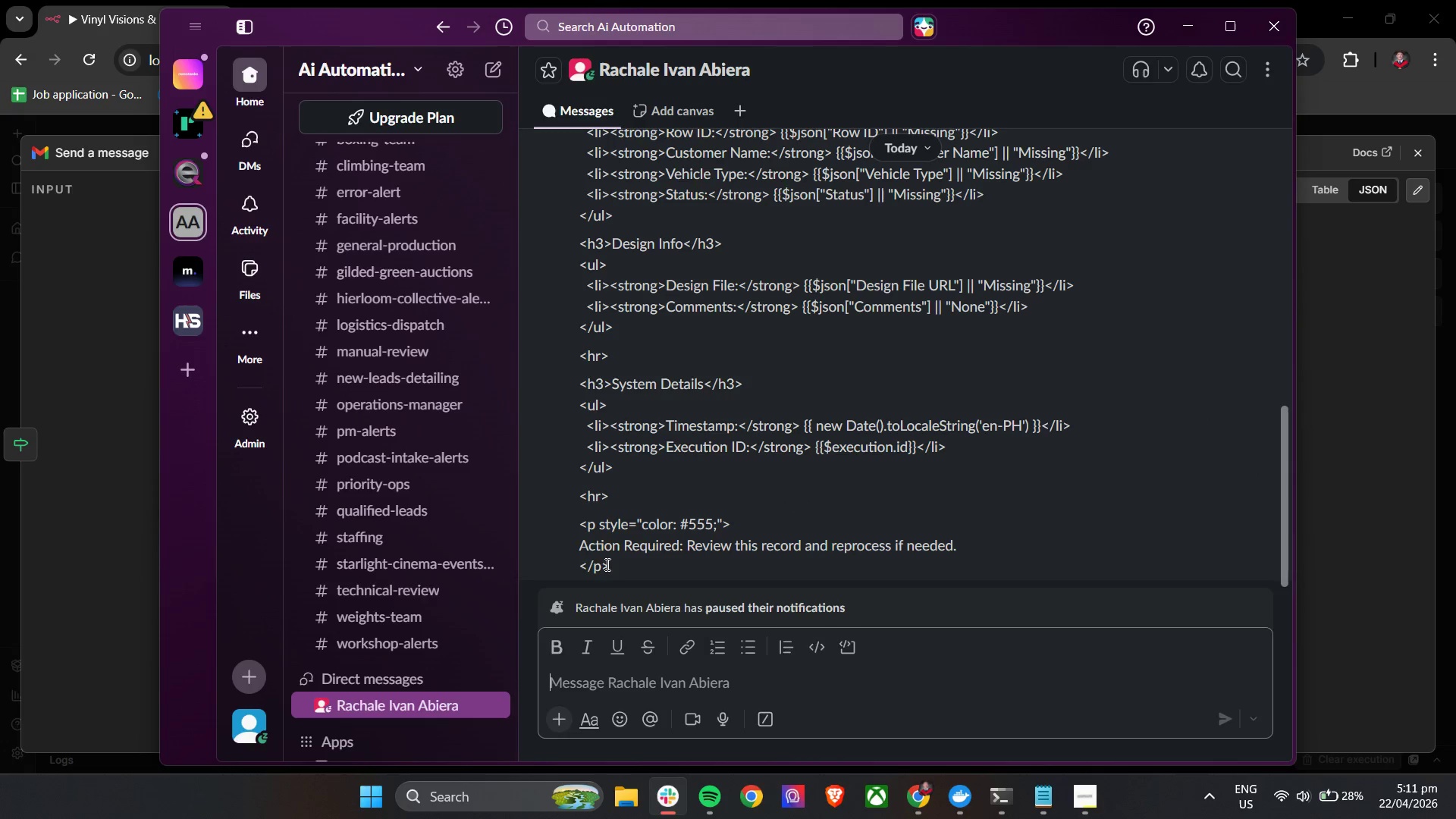 
left_click_drag(start_coordinate=[608, 566], to_coordinate=[573, 362])
 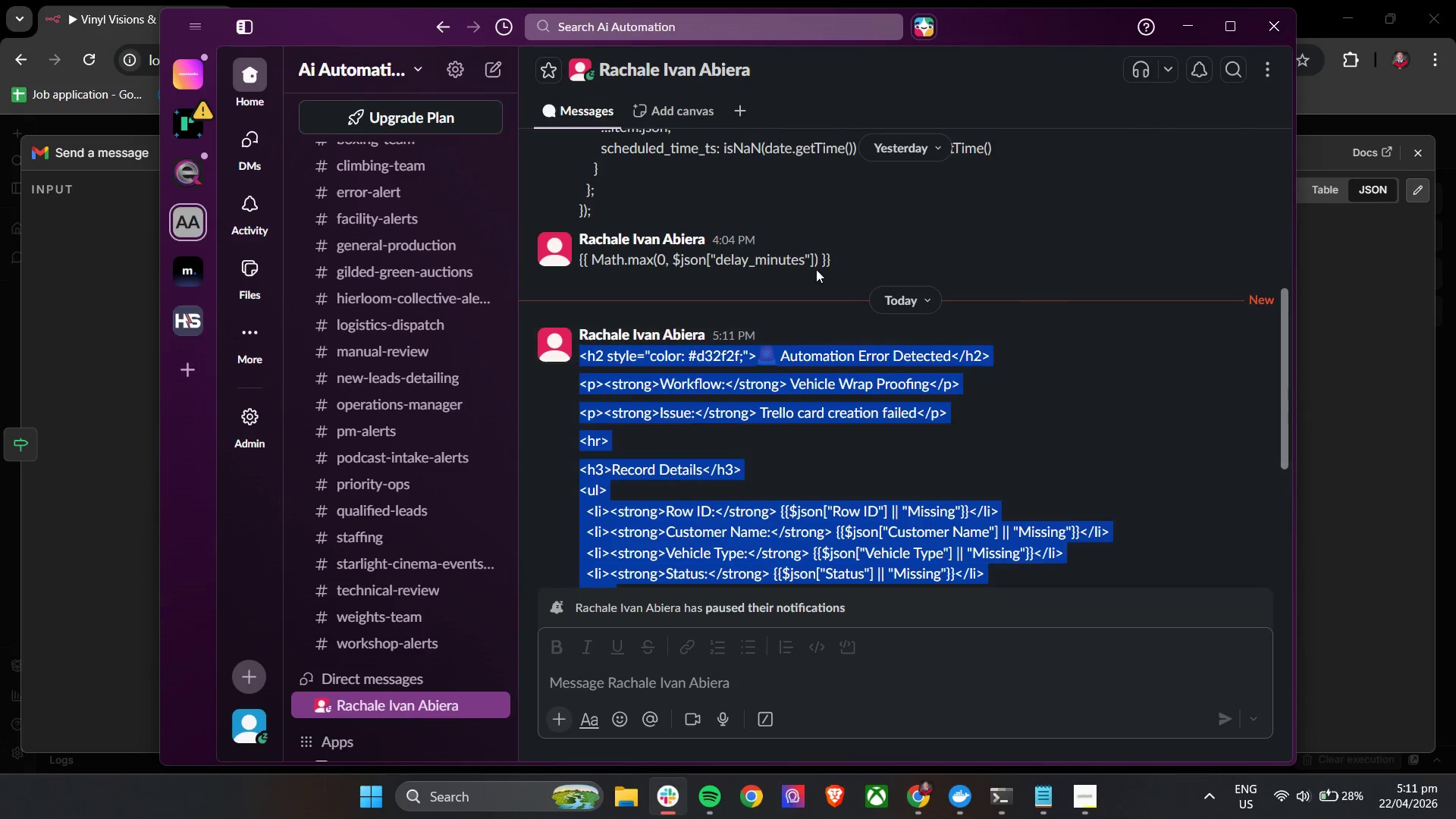 
scroll: coordinate [590, 338], scroll_direction: up, amount: 4.0
 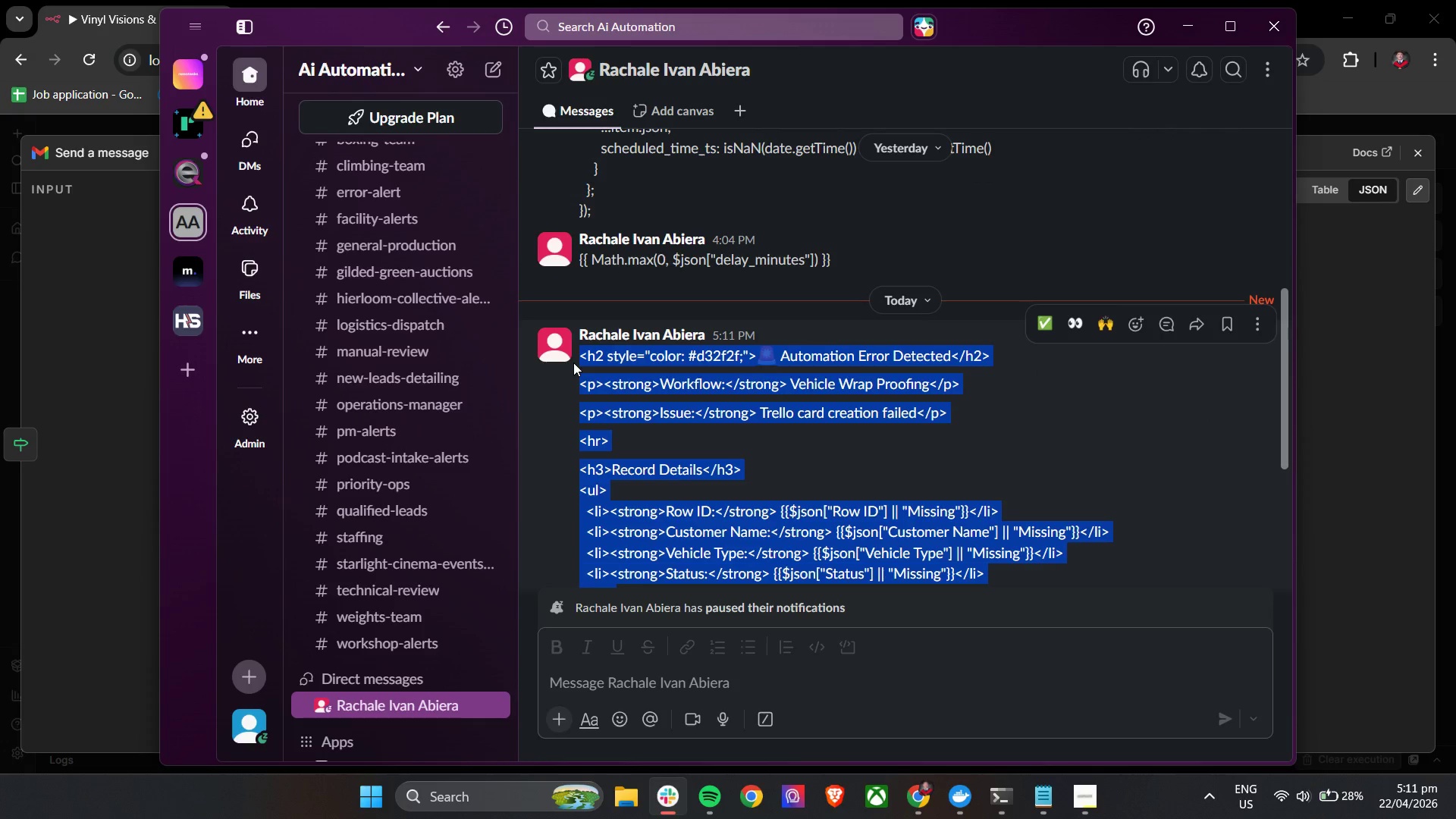 
key(Control+C)
 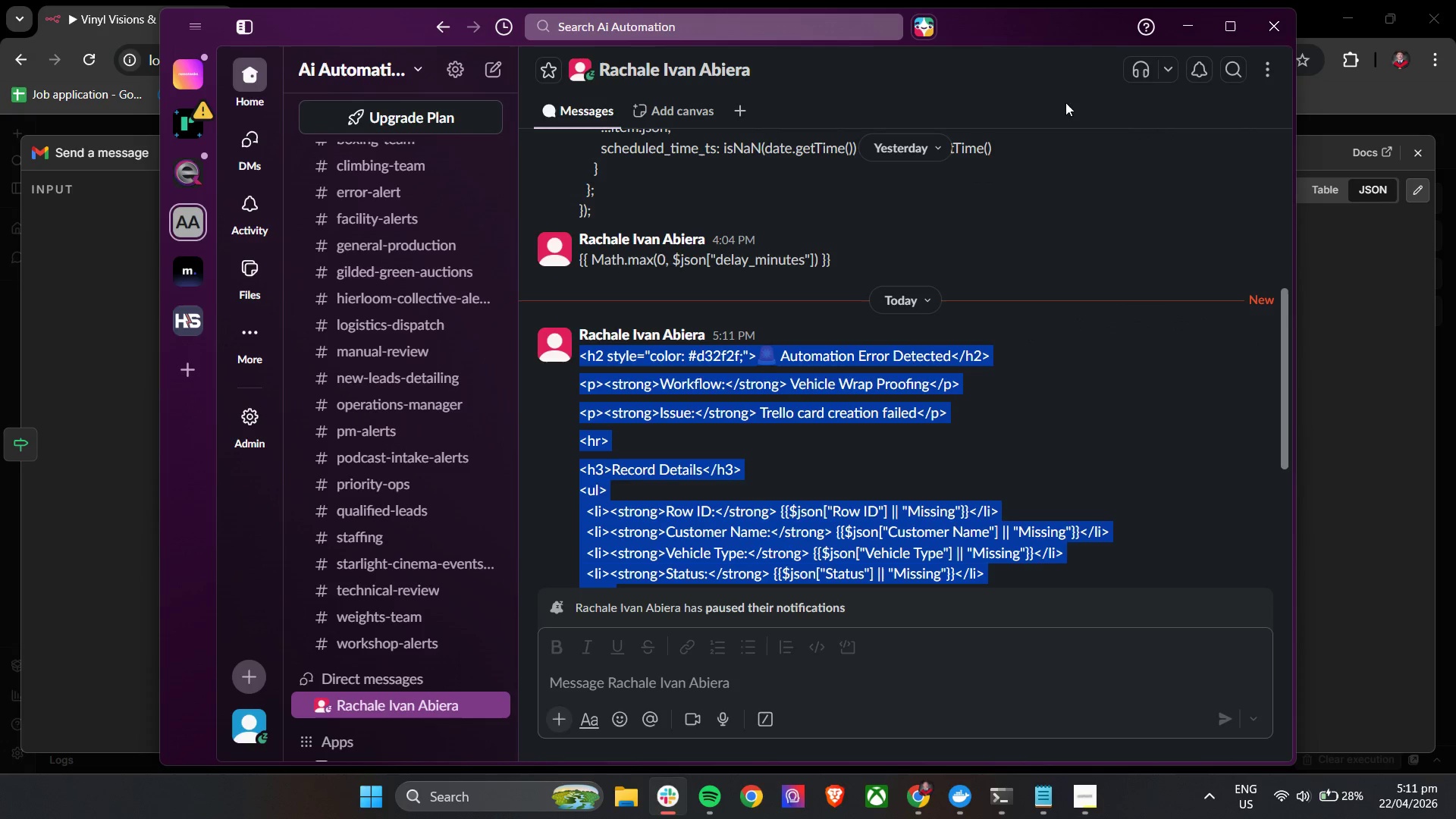 
key(Control+C)
 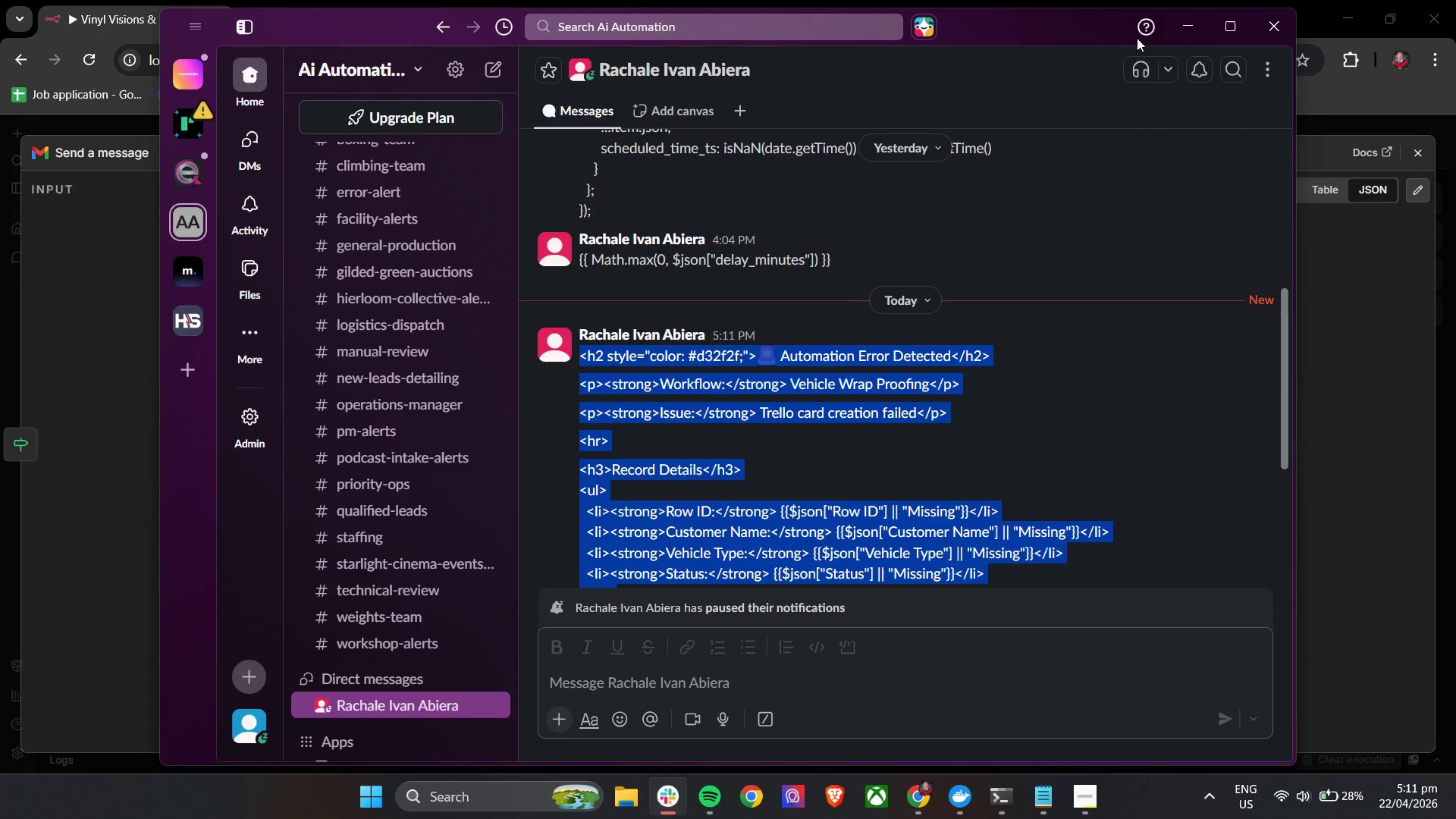 
key(Control+C)
 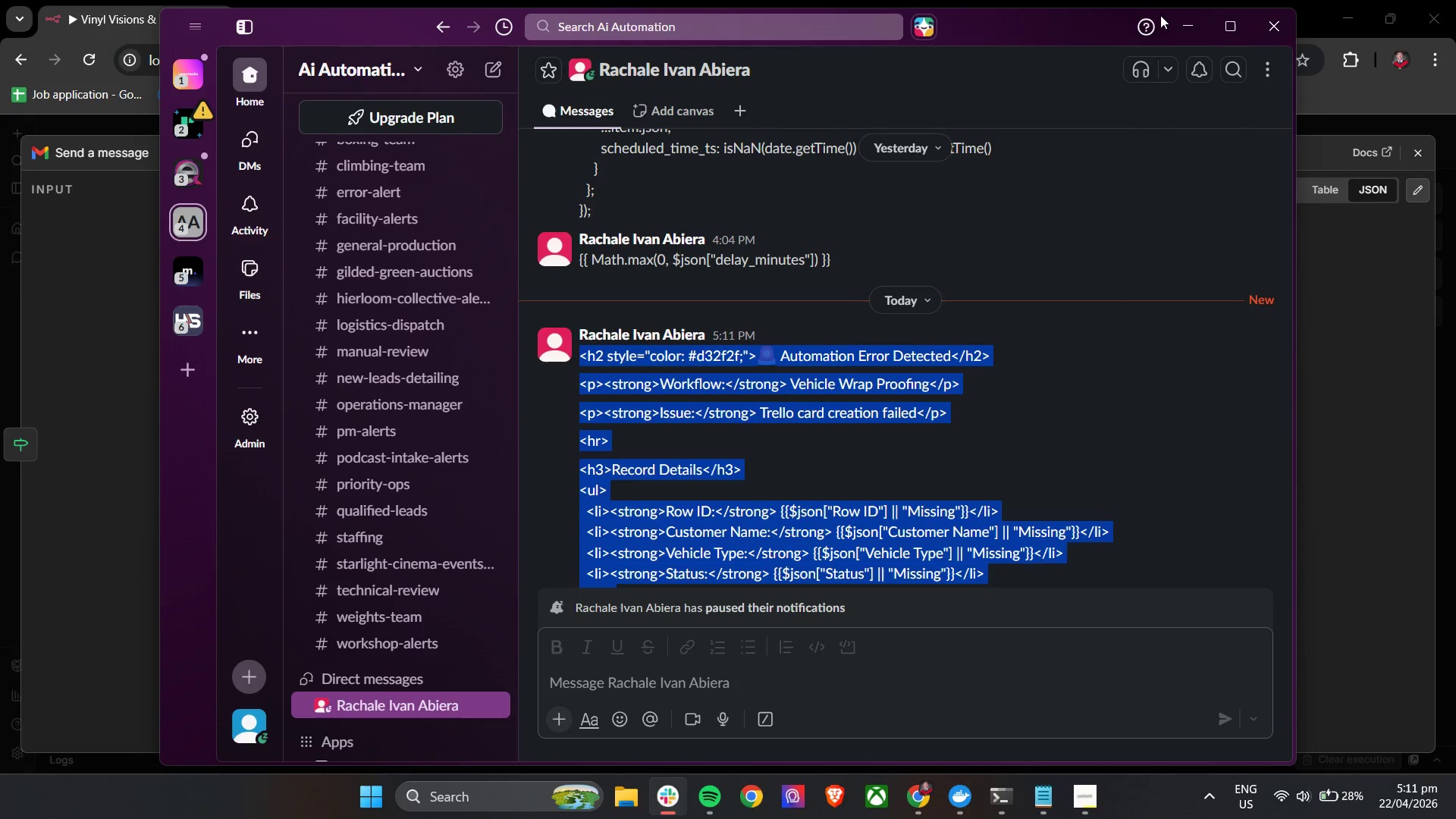 
key(Control+C)
 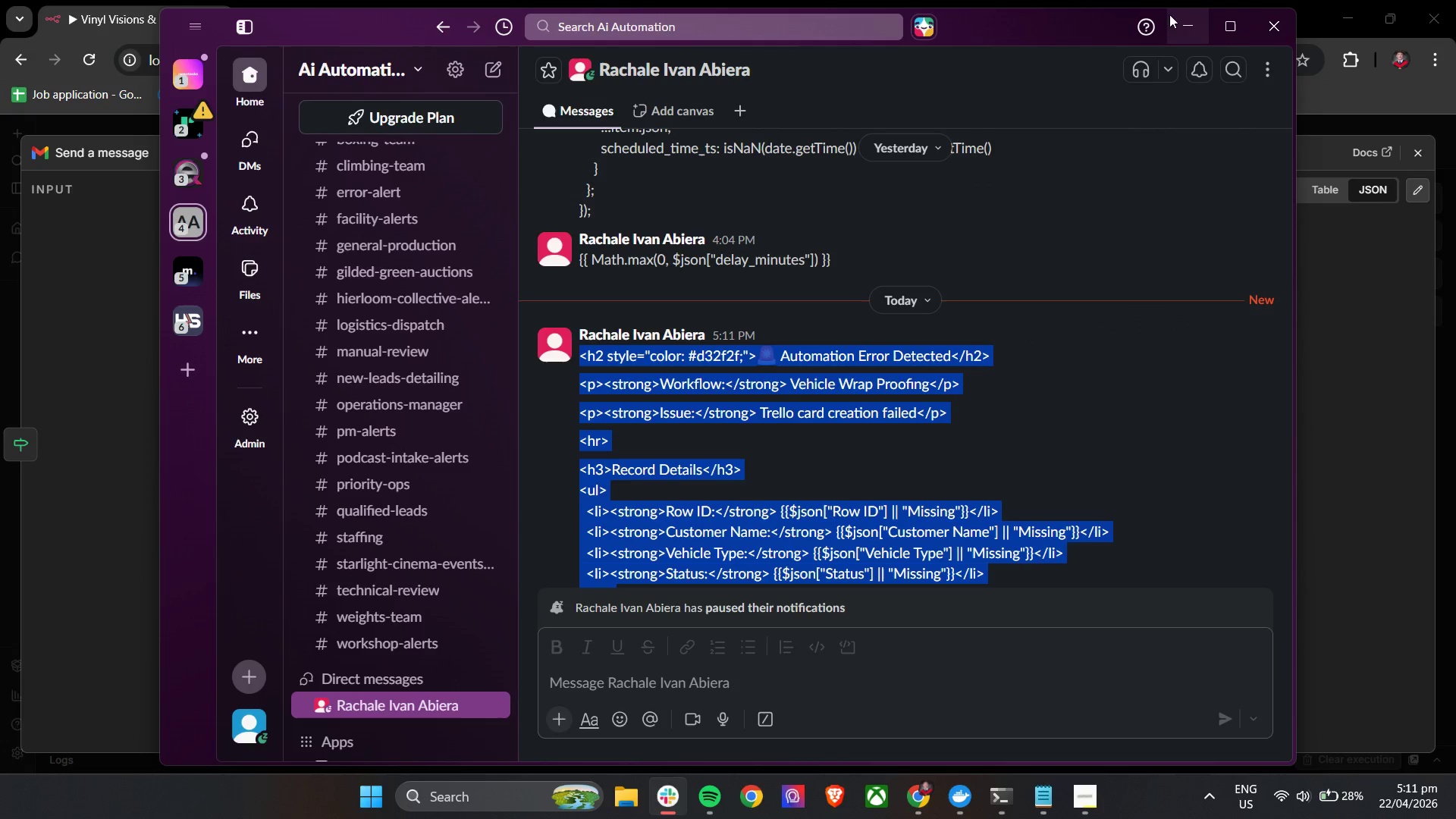 
key(Control+C)
 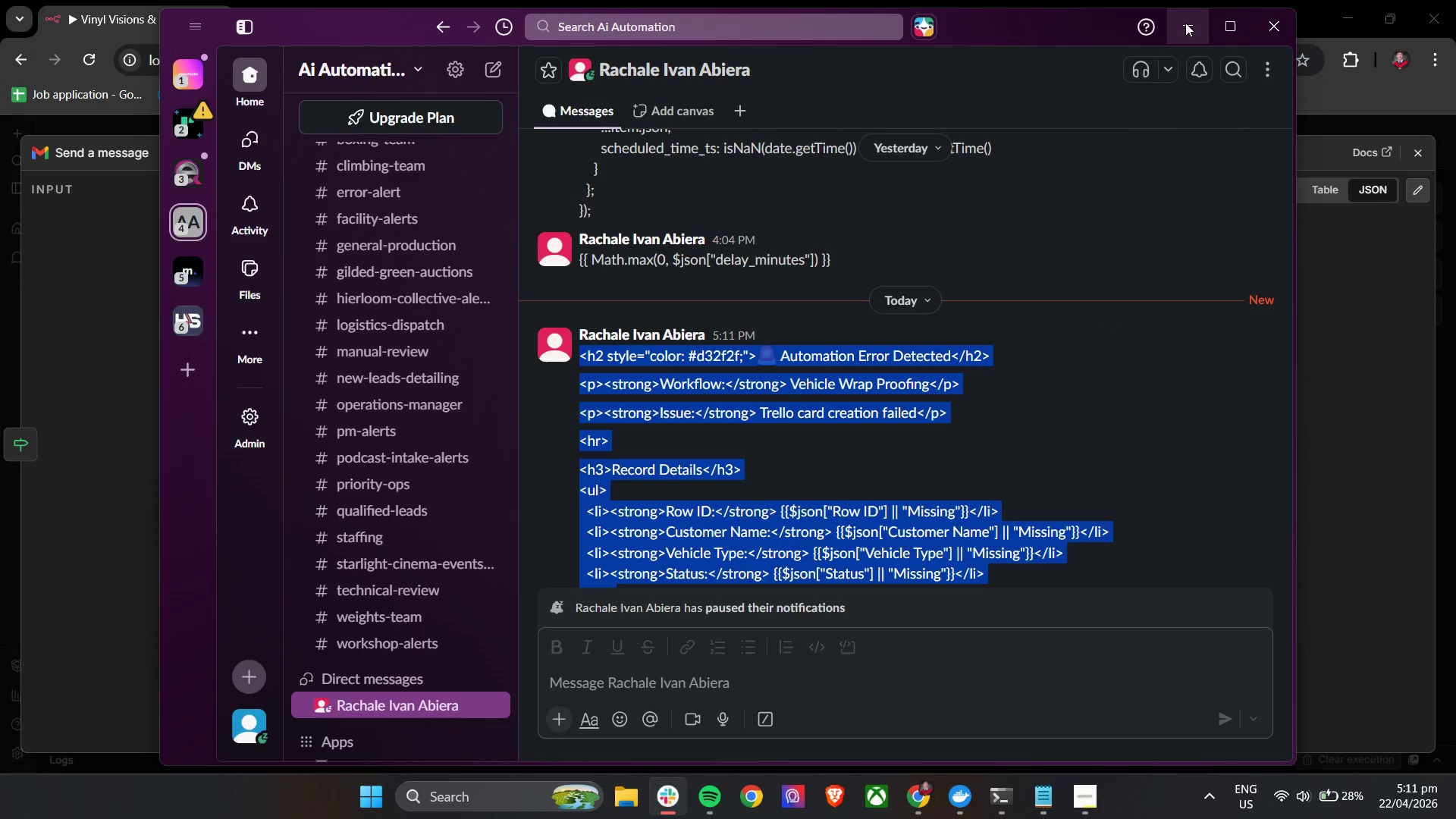 
left_click([1200, 33])
 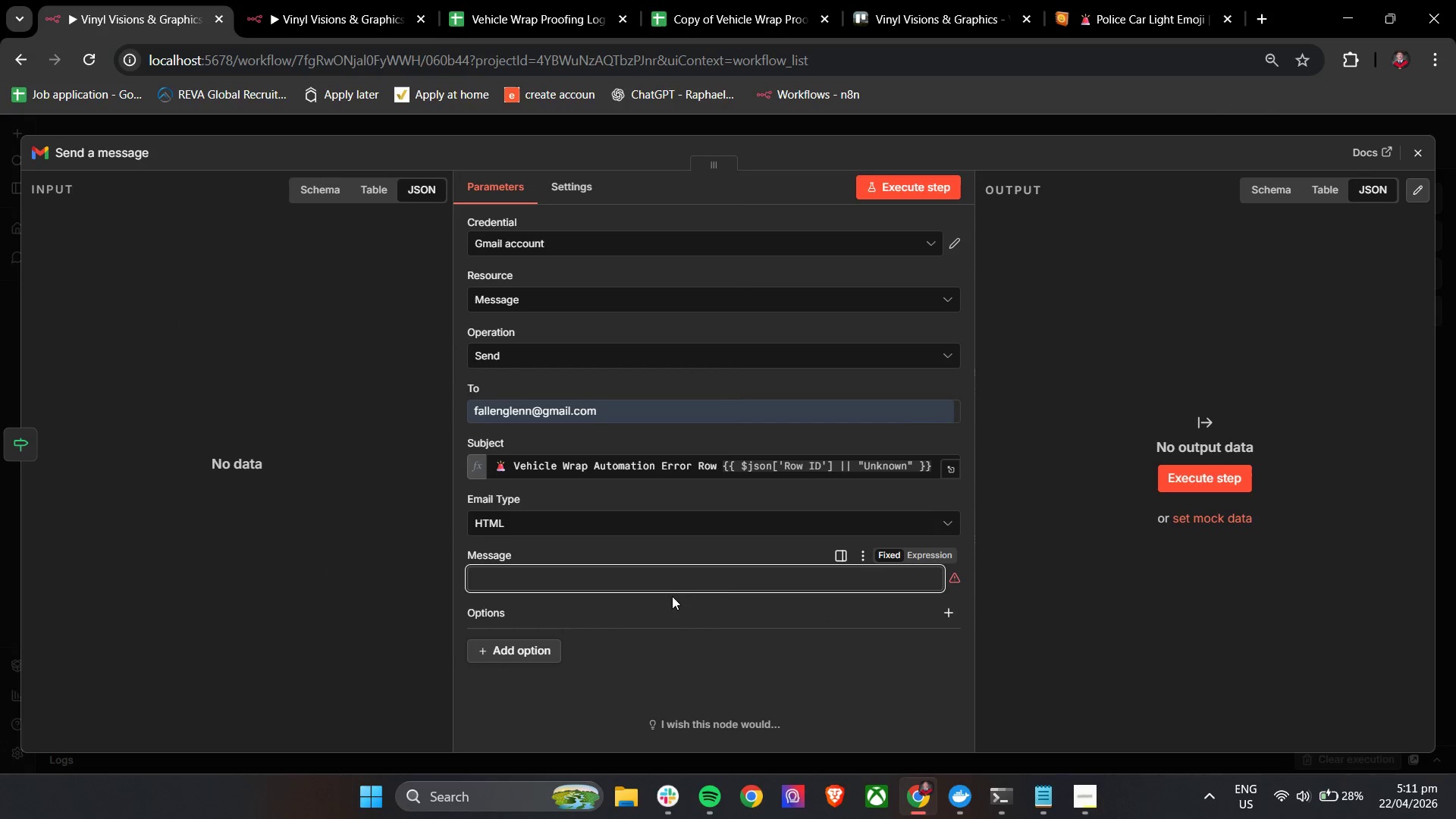 
key(Control+V)
 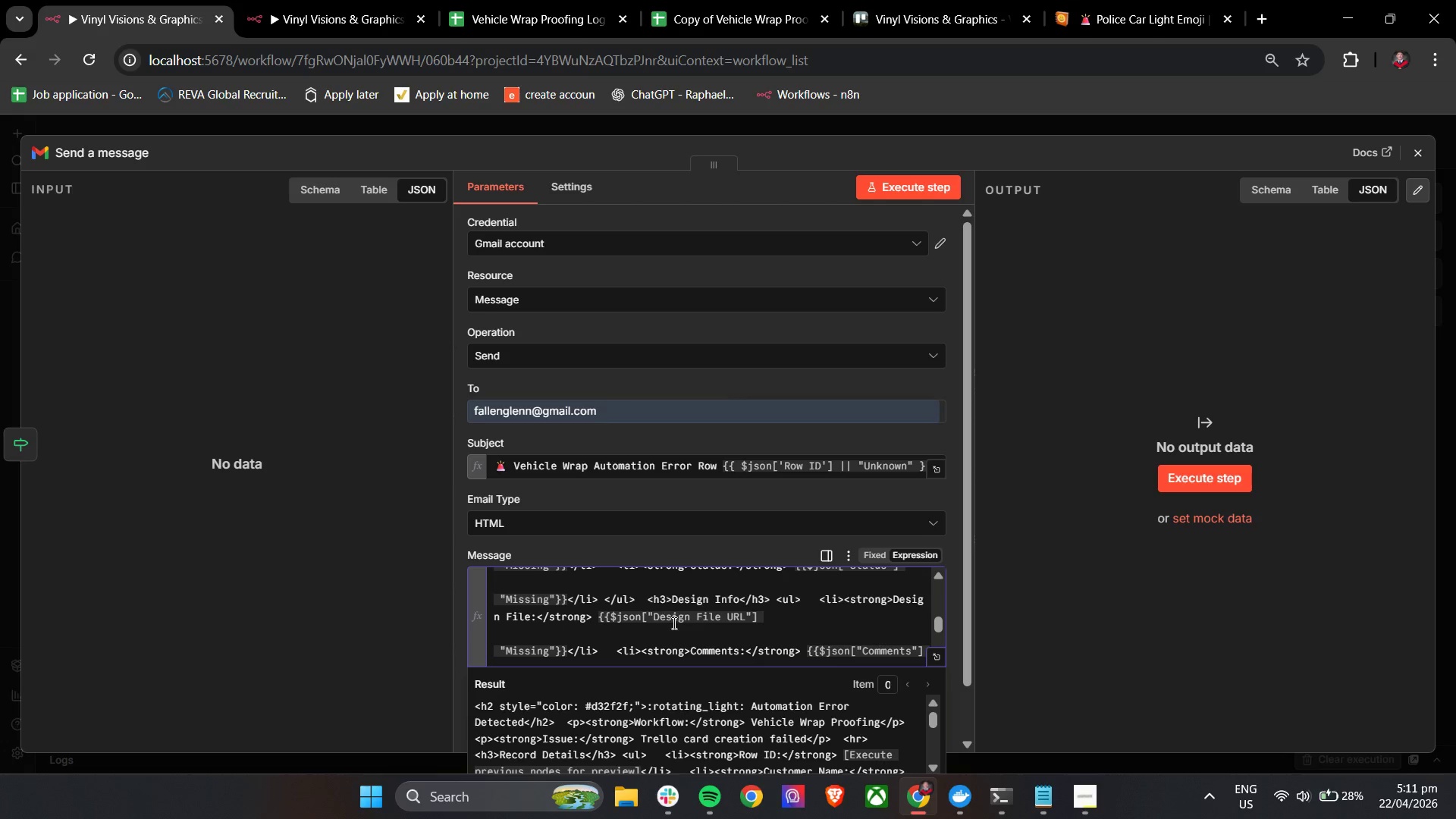 
key(Control+A)
 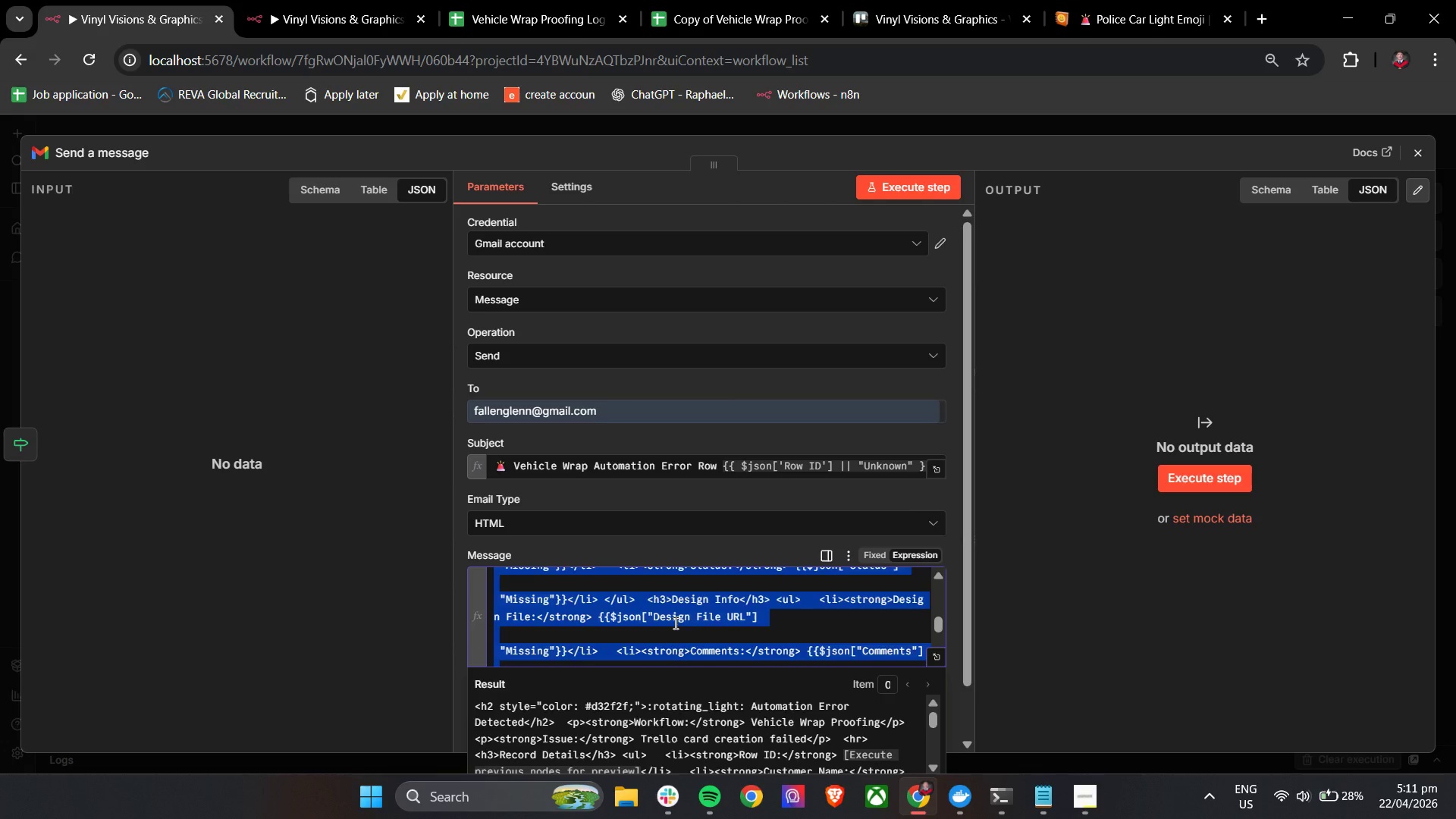 
key(Backspace)
 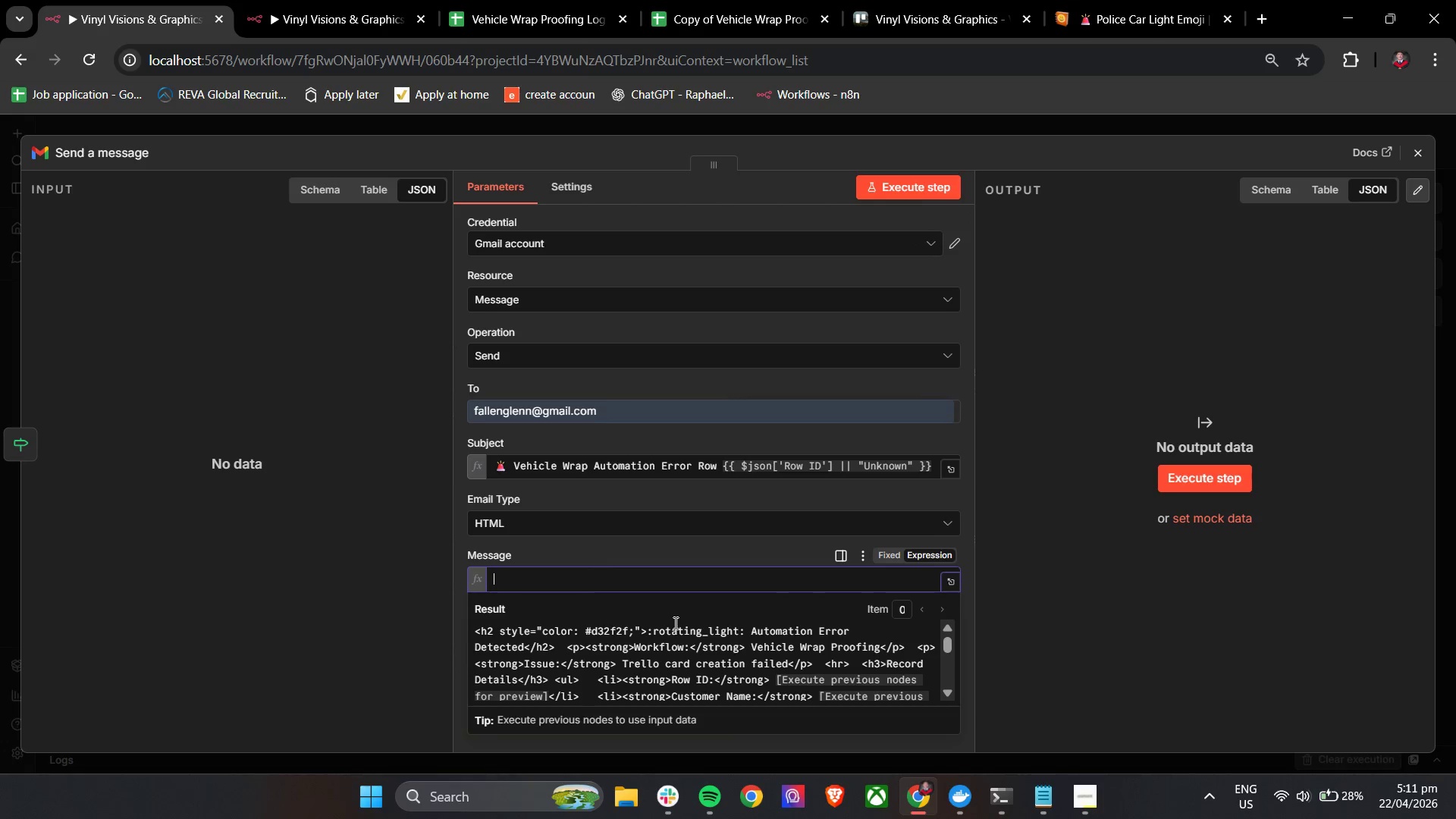 
key(Control+ControlLeft)
 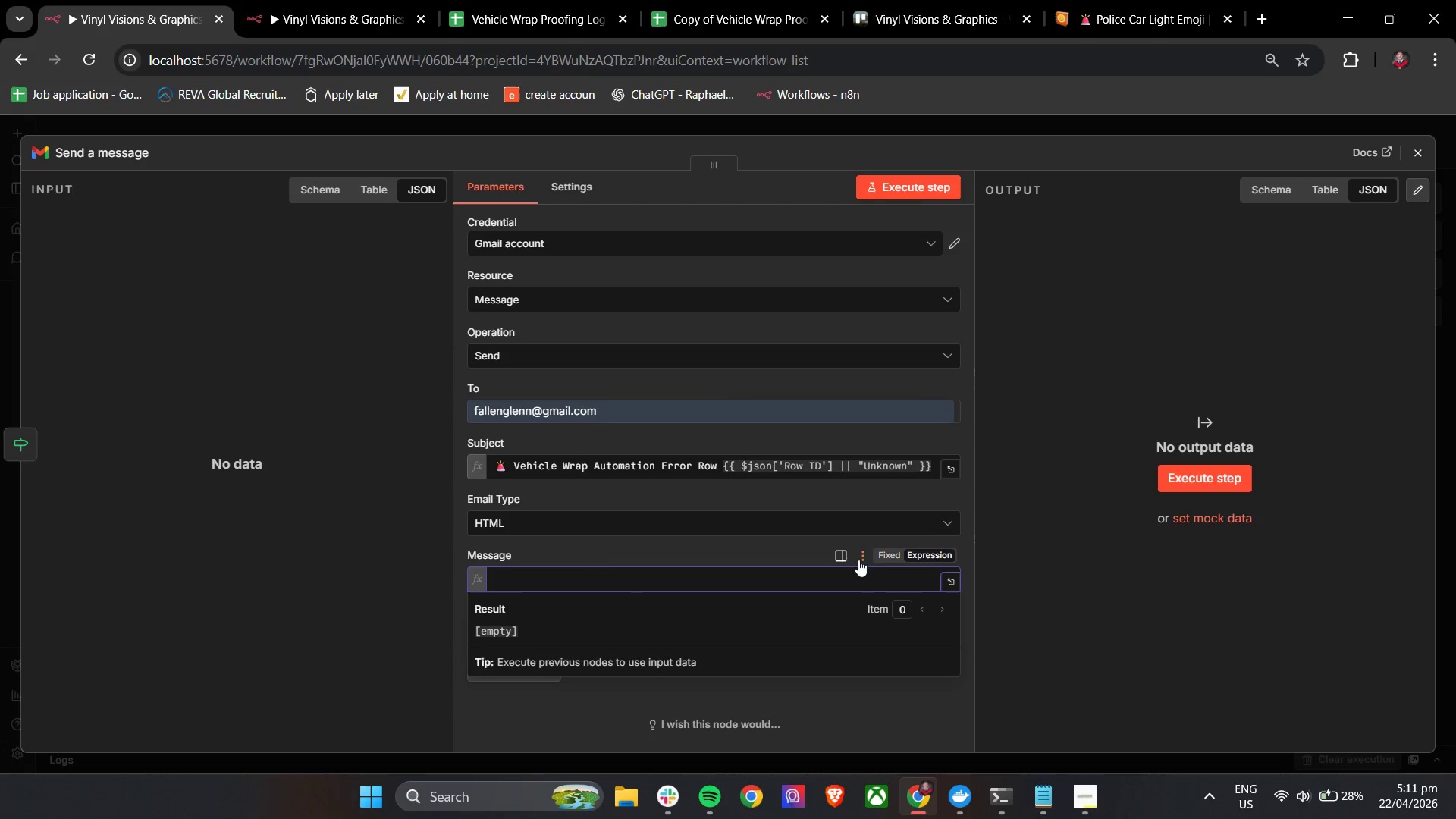 
left_click([949, 582])
 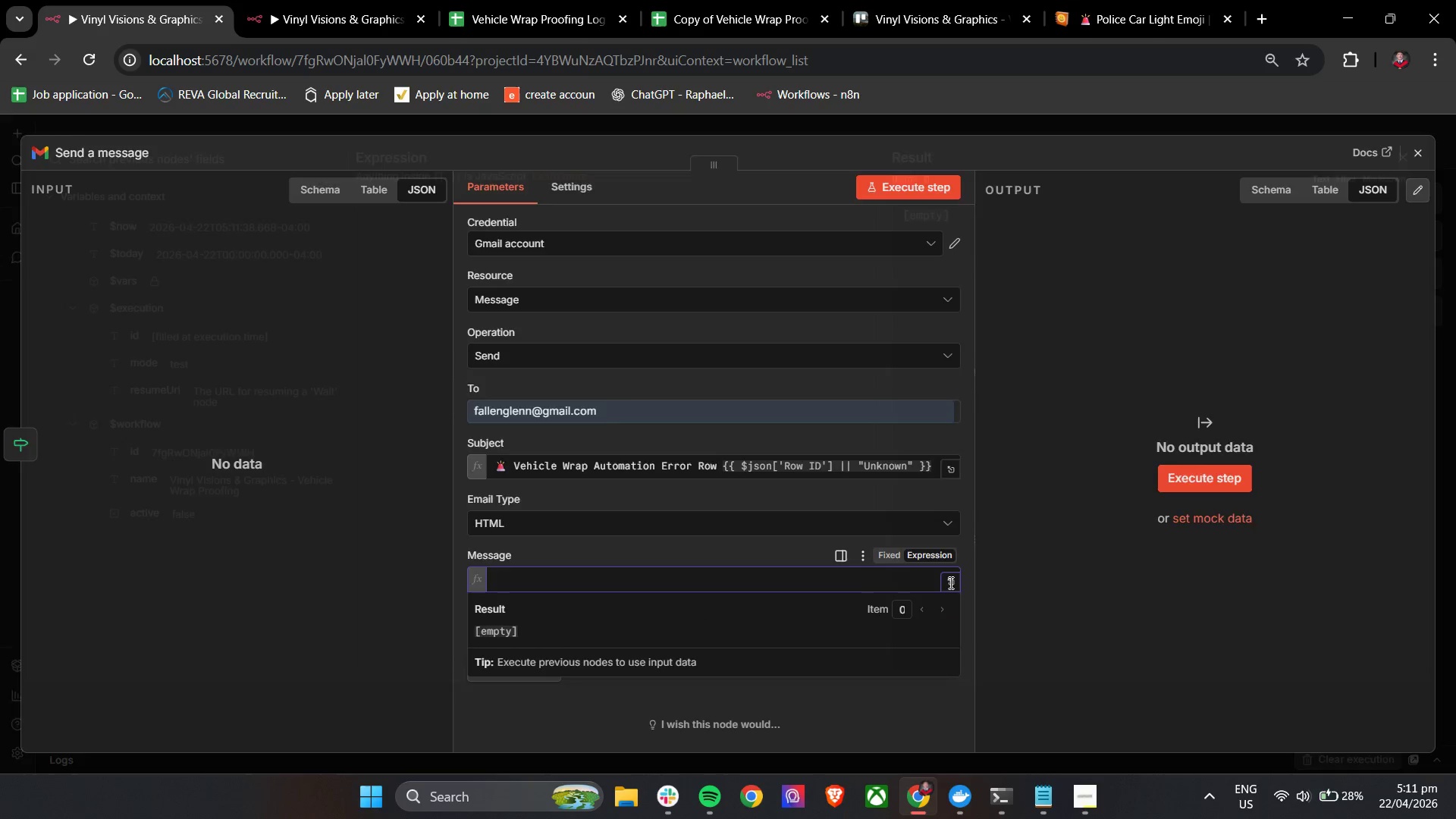 
key(Control+V)
 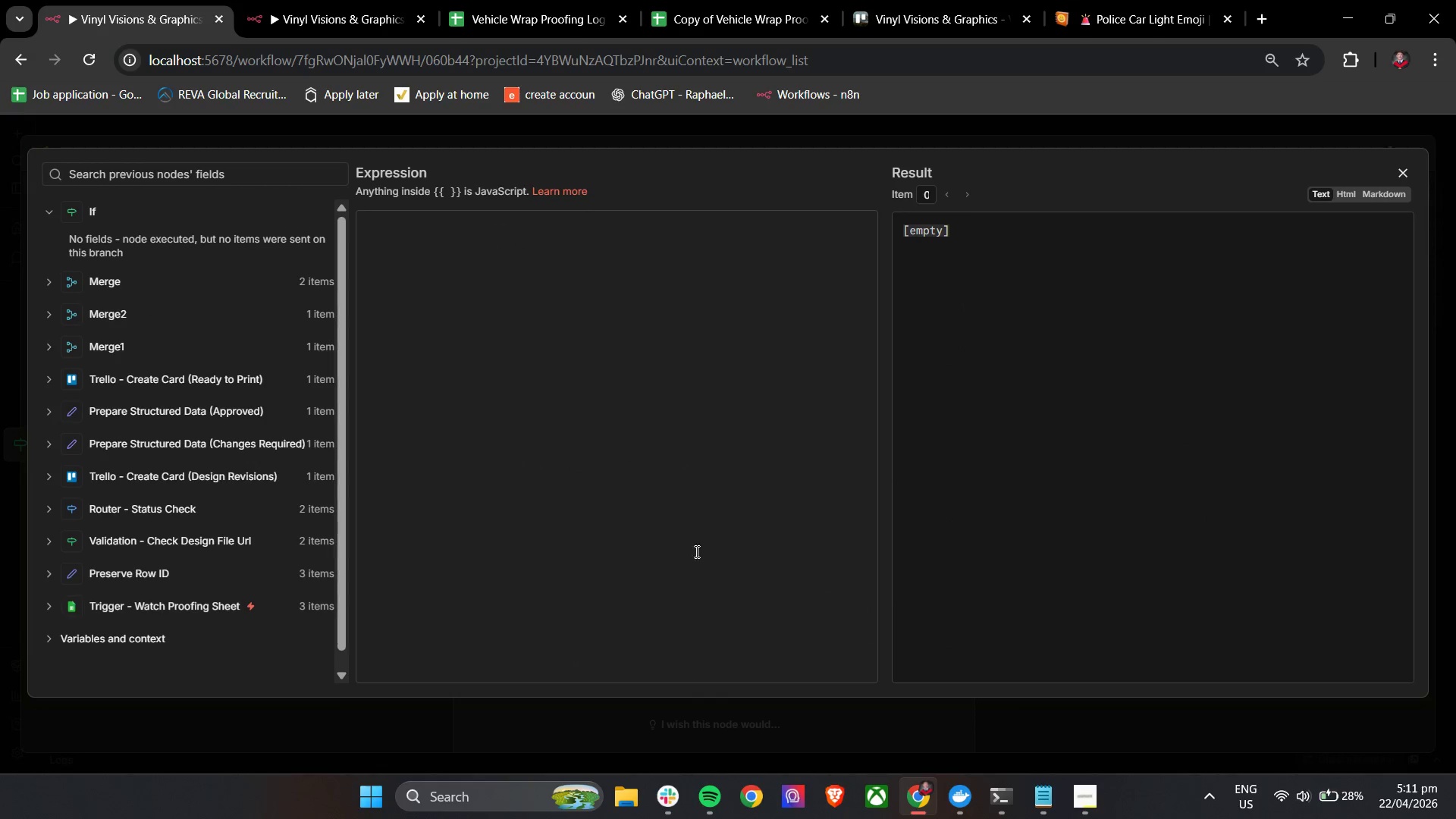 
left_click([624, 503])
 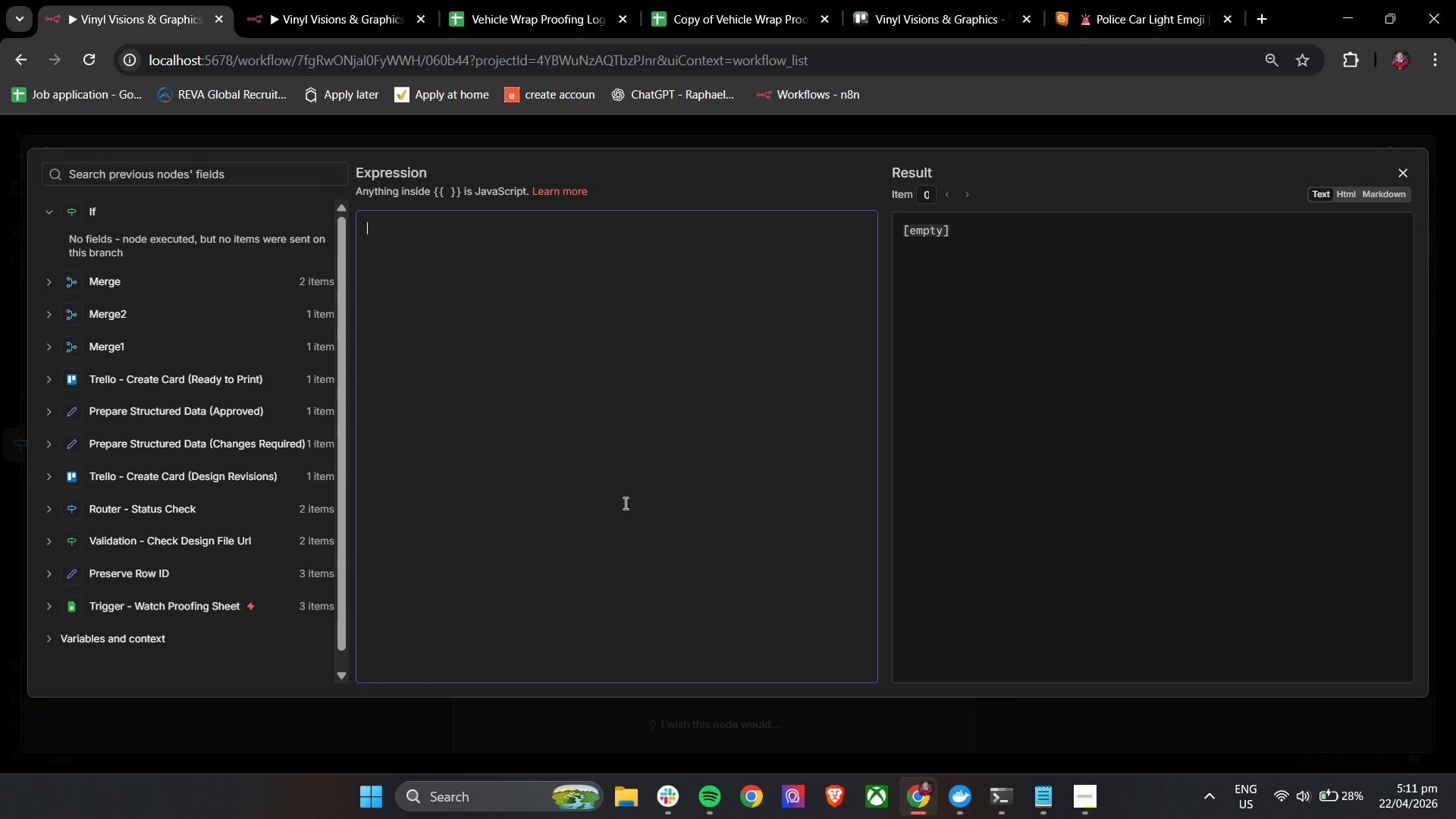 
key(Control+V)
 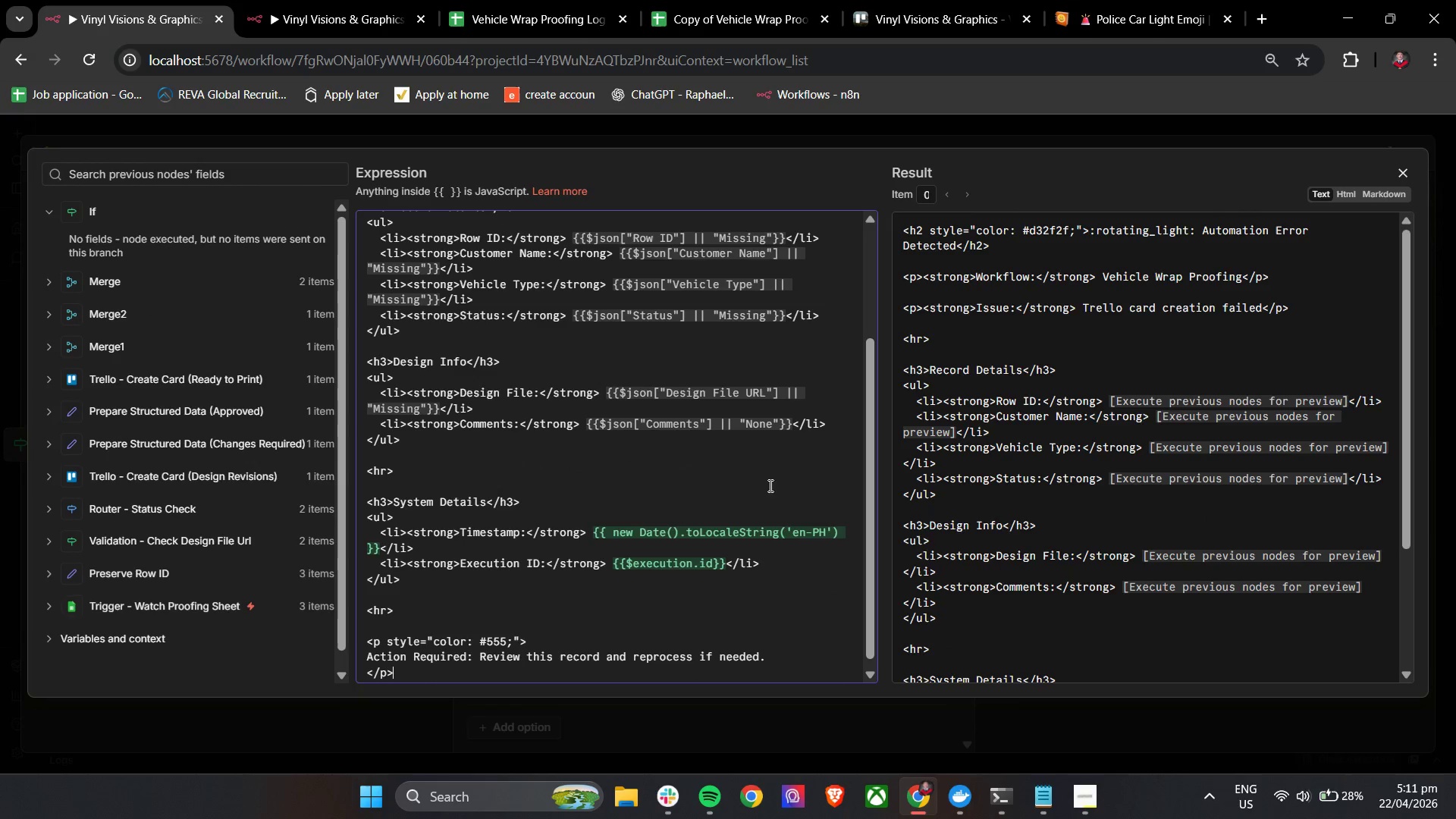 
scroll: coordinate [682, 510], scroll_direction: up, amount: 7.0
 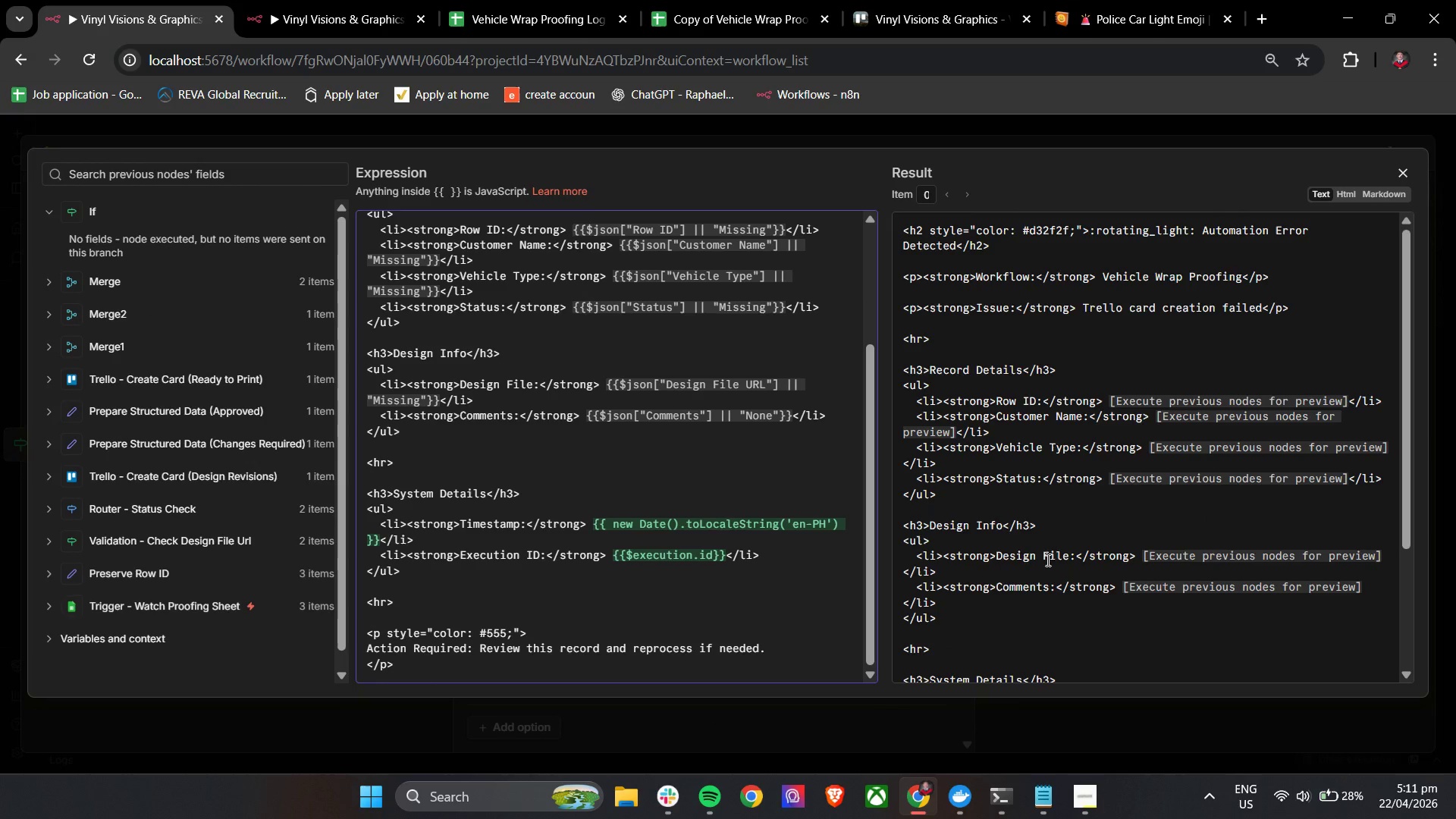 
scroll: coordinate [1099, 567], scroll_direction: down, amount: 11.0
 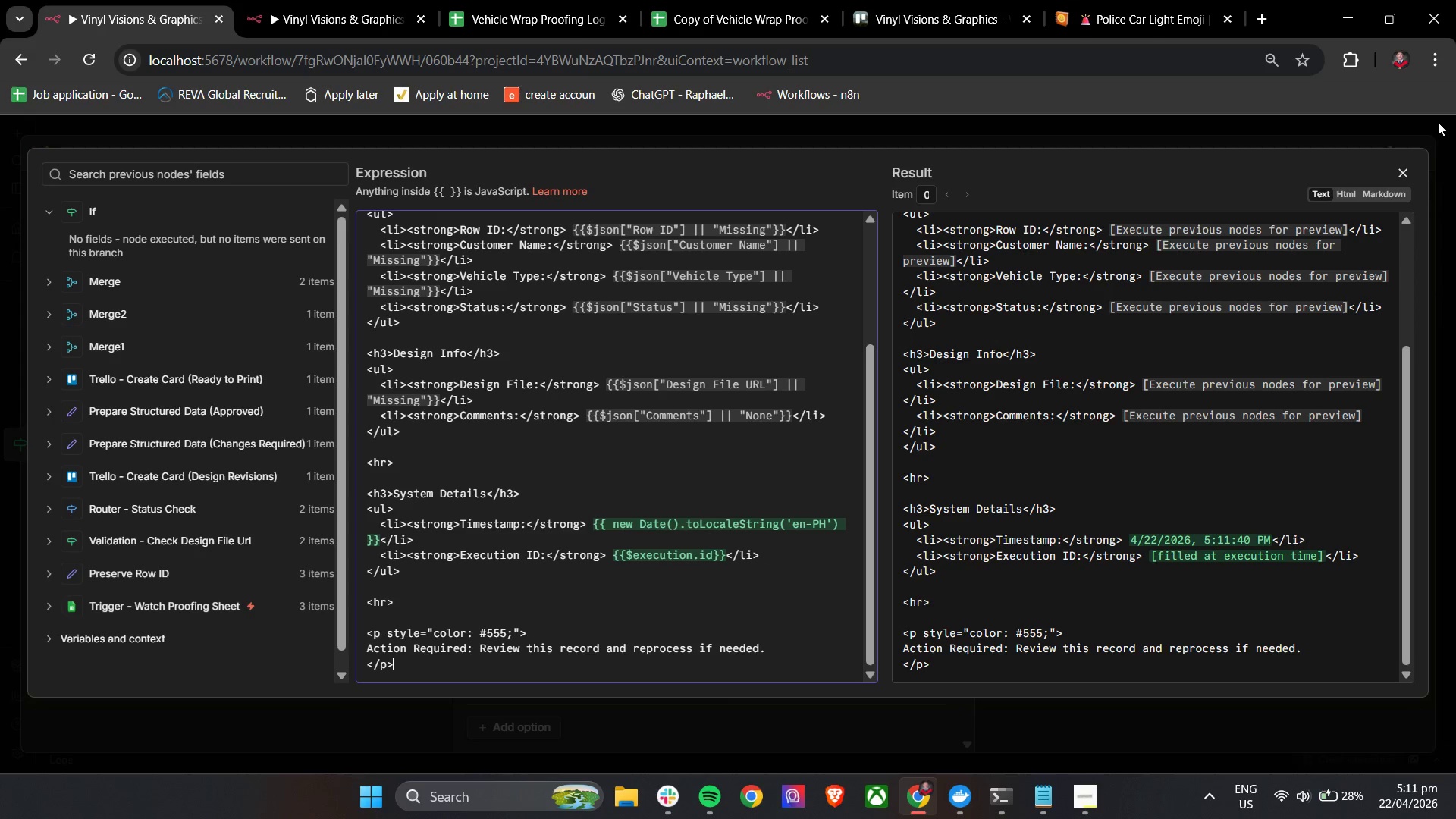 
left_click([1399, 168])
 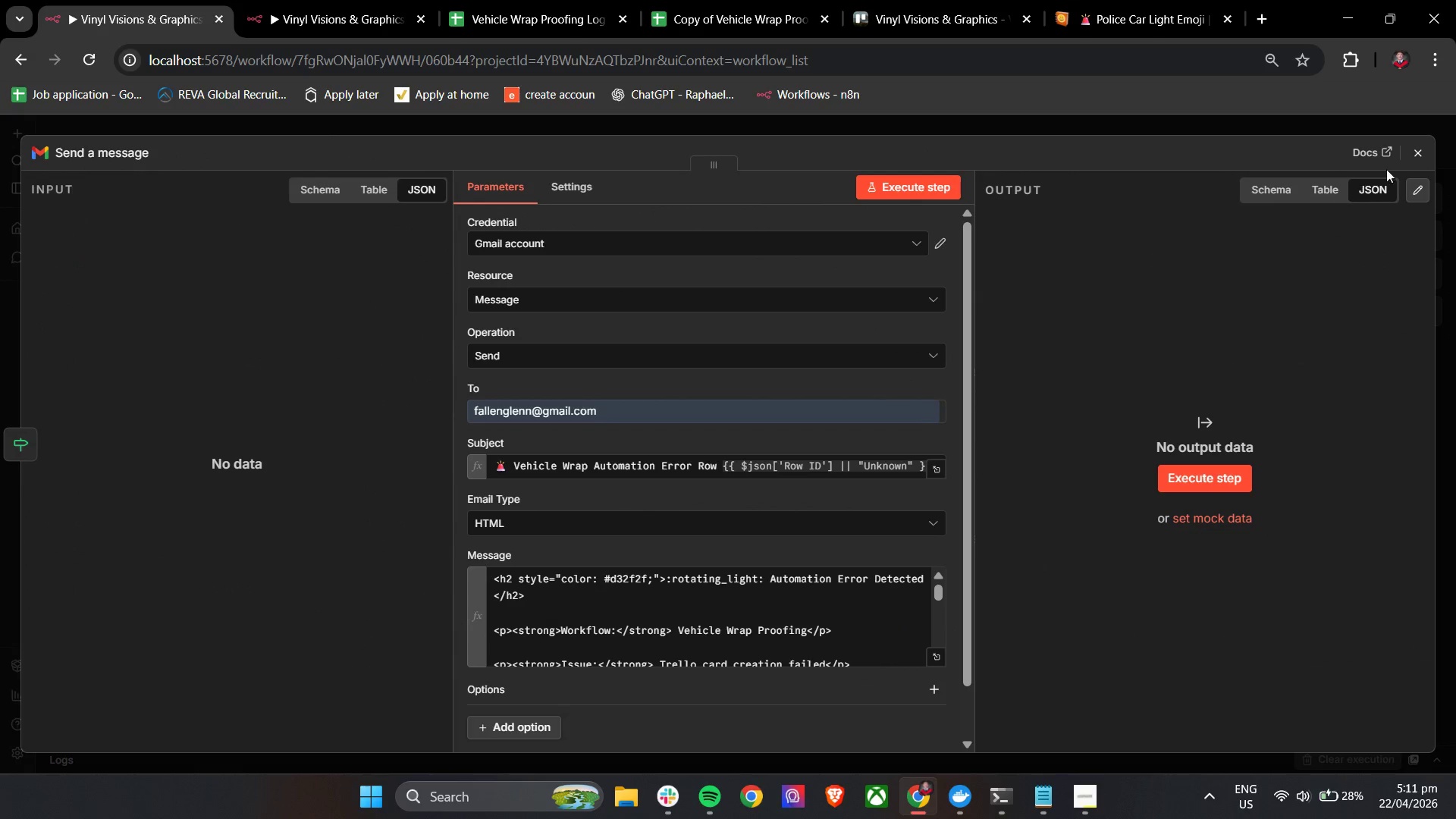 
left_click([1410, 152])
 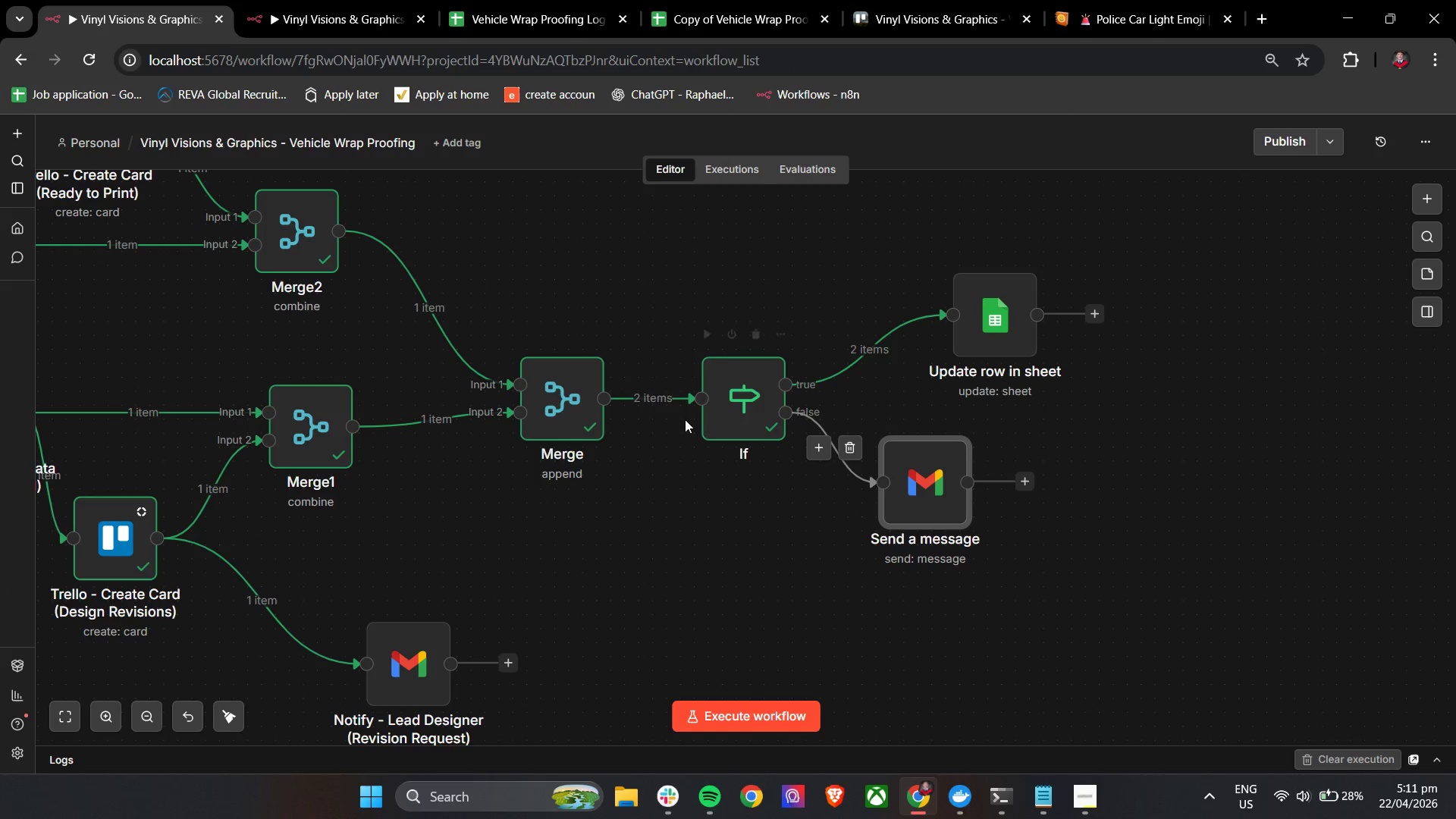 
double_click([737, 396])
 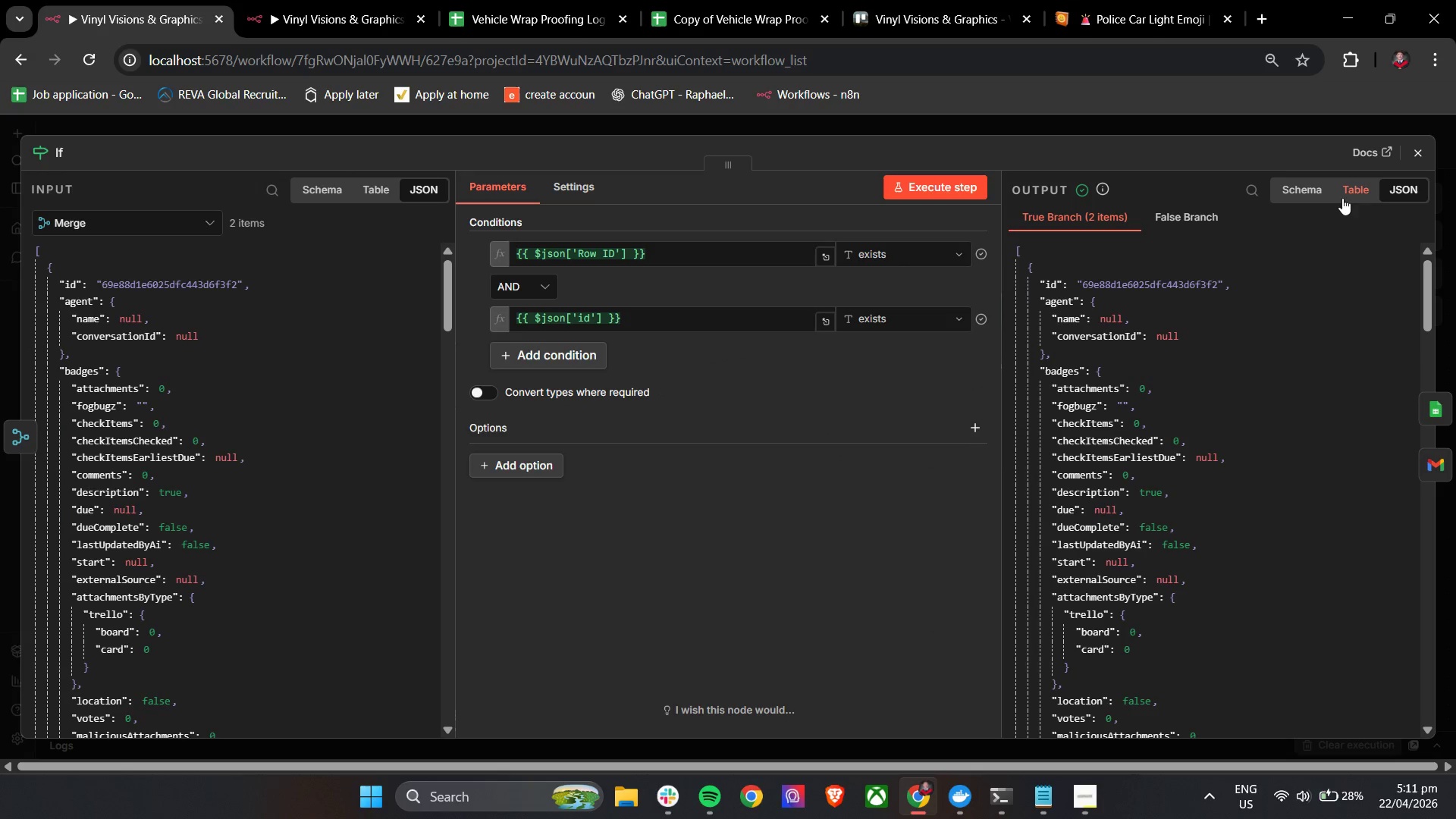 
left_click([1416, 149])
 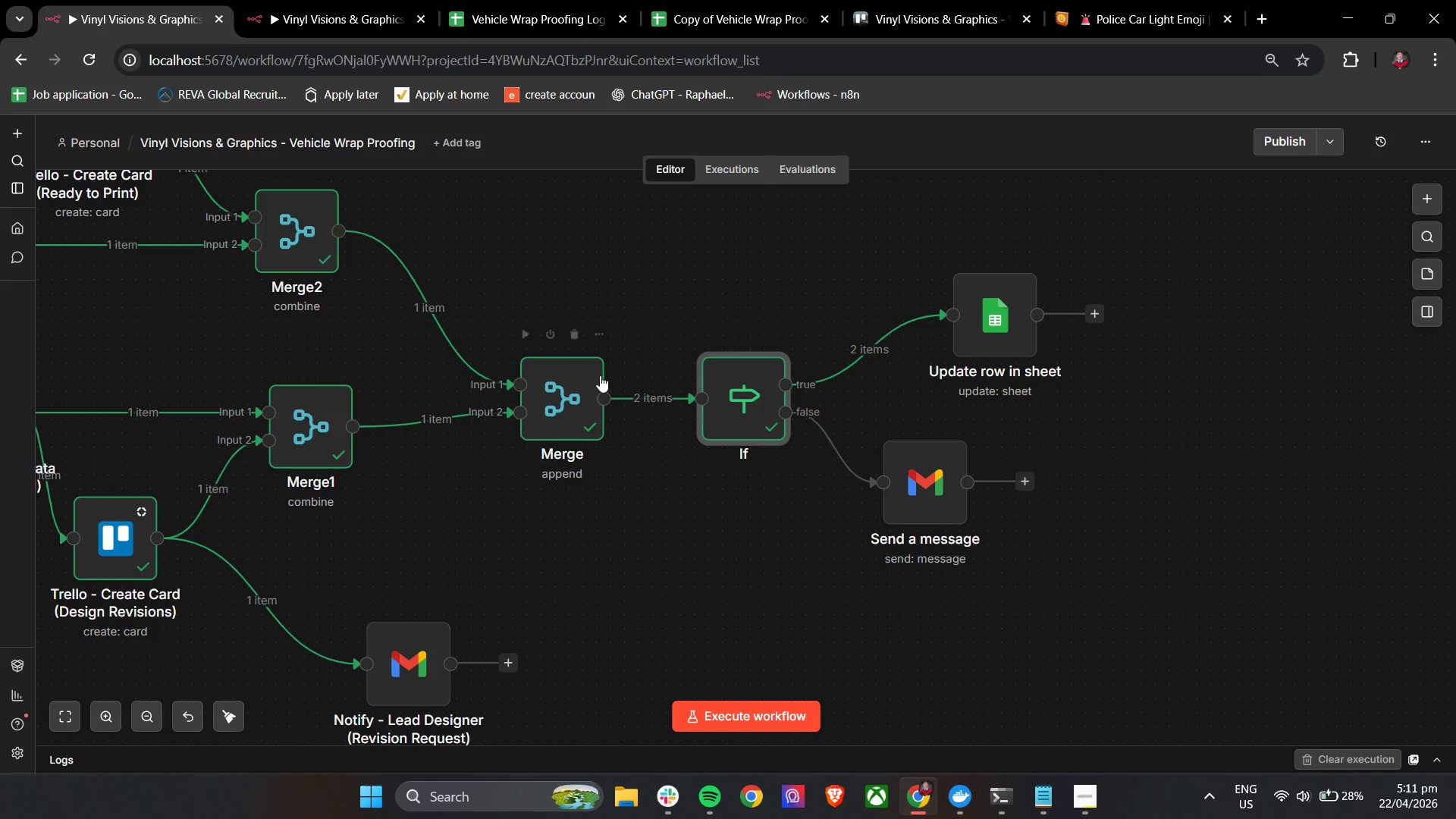 
double_click([600, 375])
 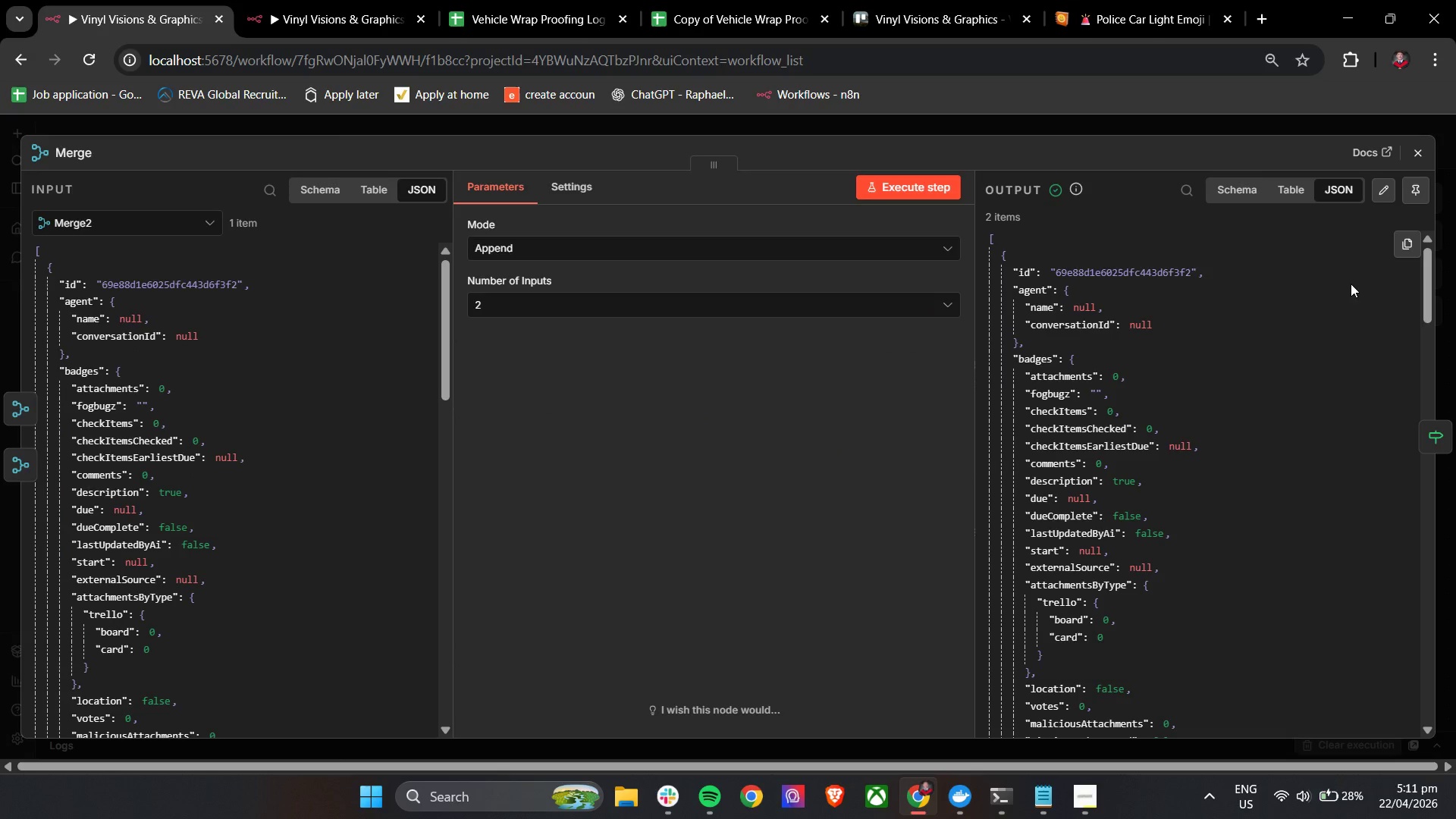 
scroll: coordinate [1349, 285], scroll_direction: down, amount: 1.0
 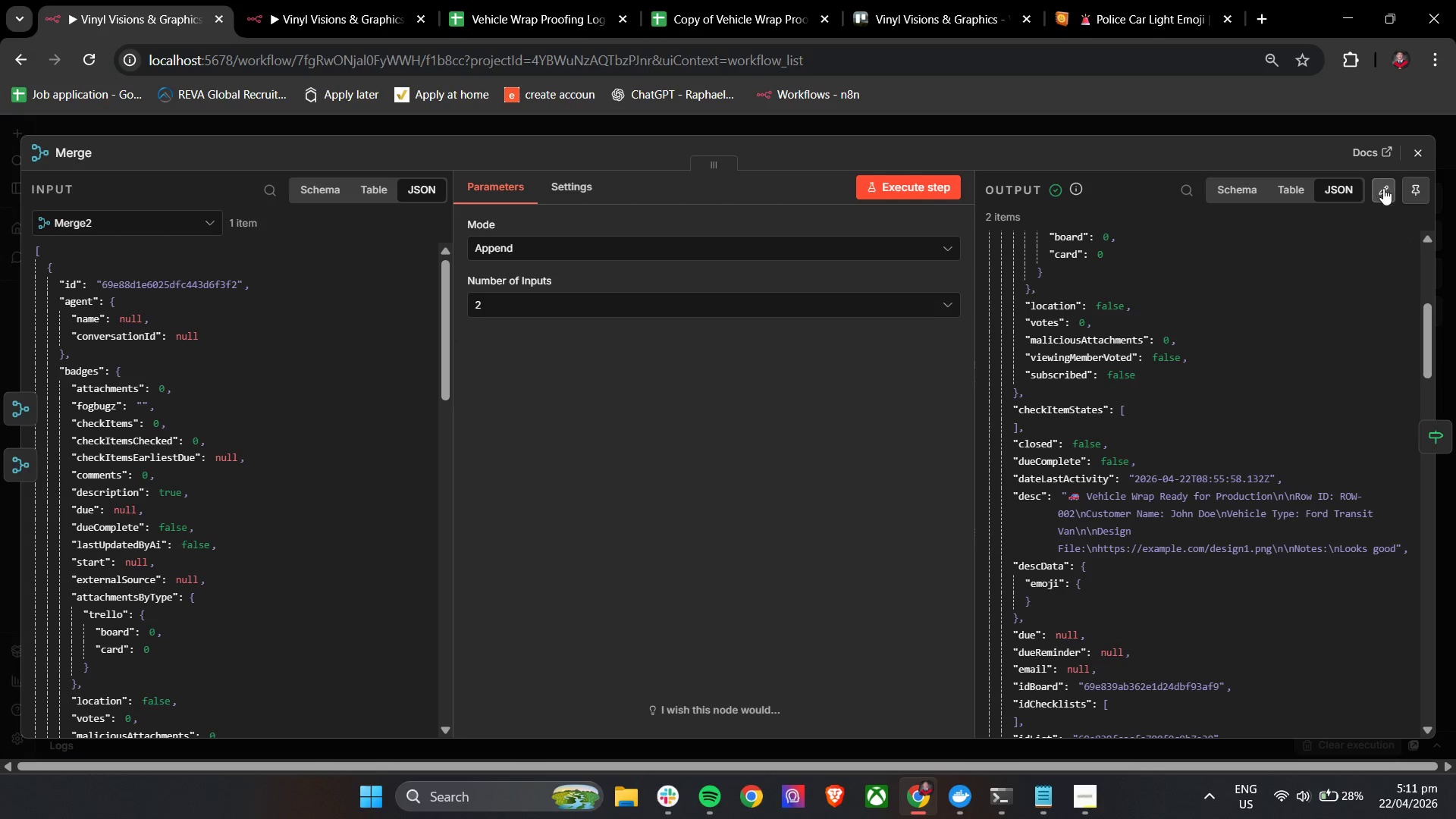 
left_click([1389, 193])
 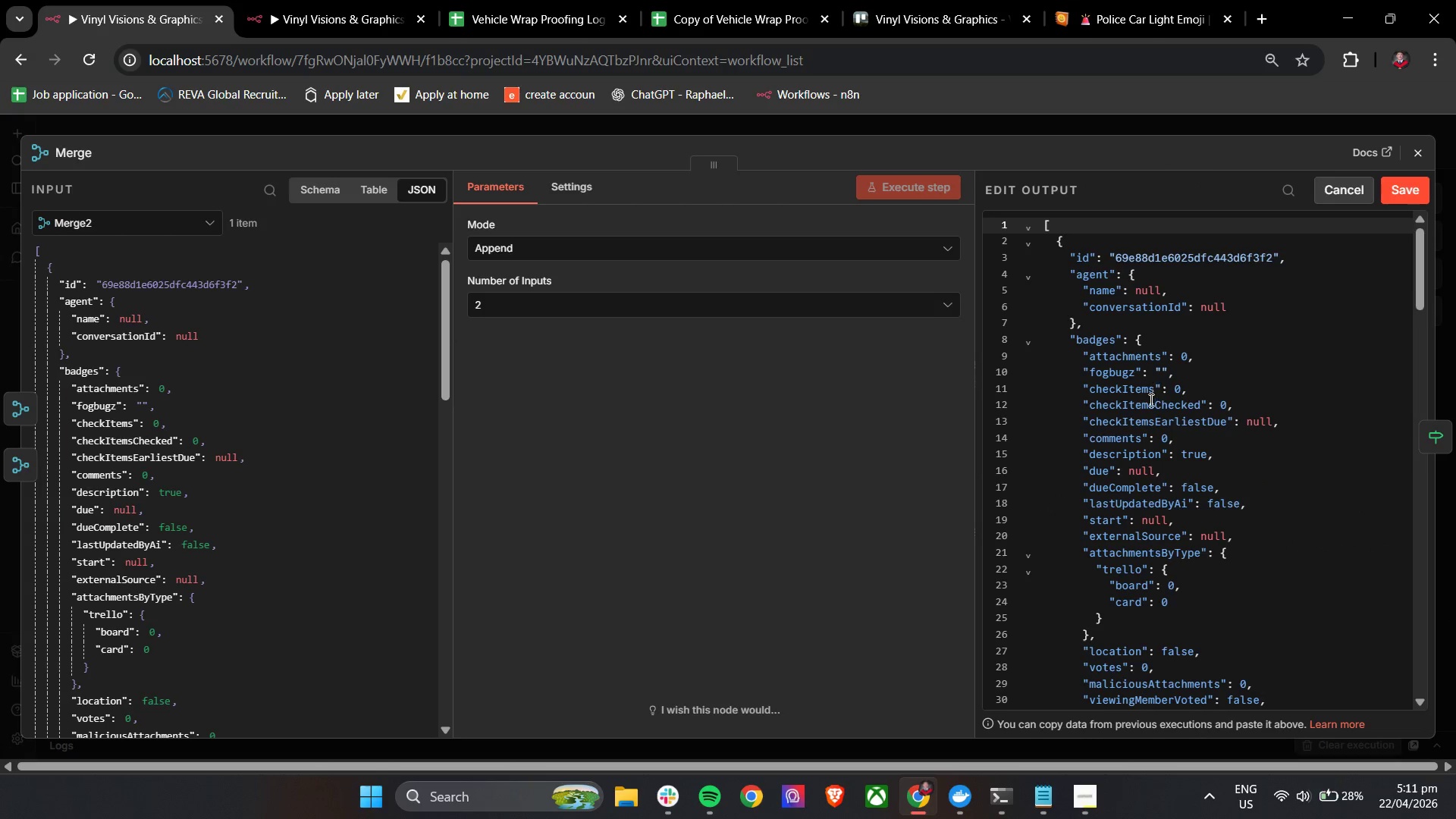 
scroll: coordinate [1200, 474], scroll_direction: down, amount: 14.0
 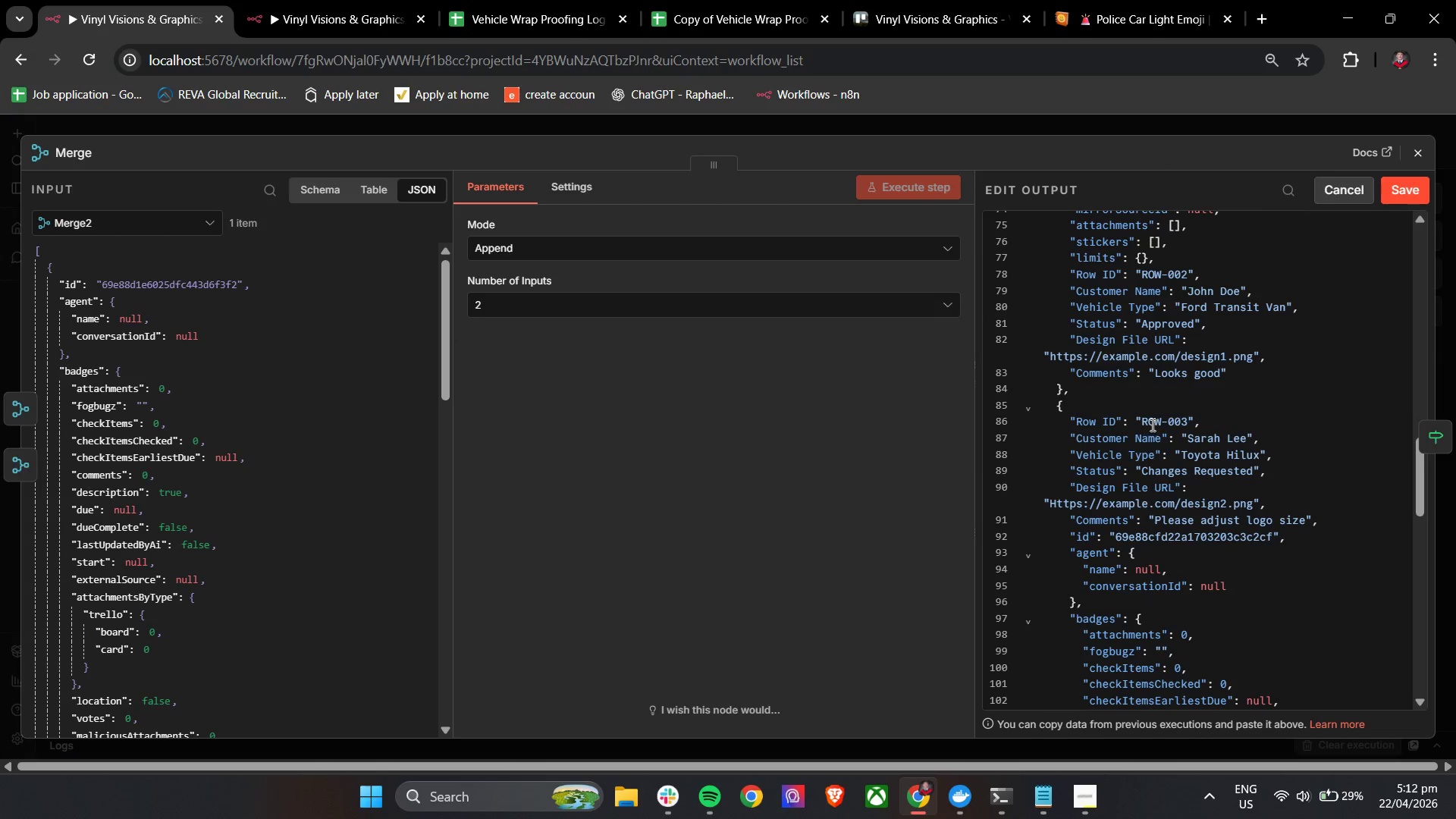 
left_click_drag(start_coordinate=[1144, 423], to_coordinate=[1188, 422])
 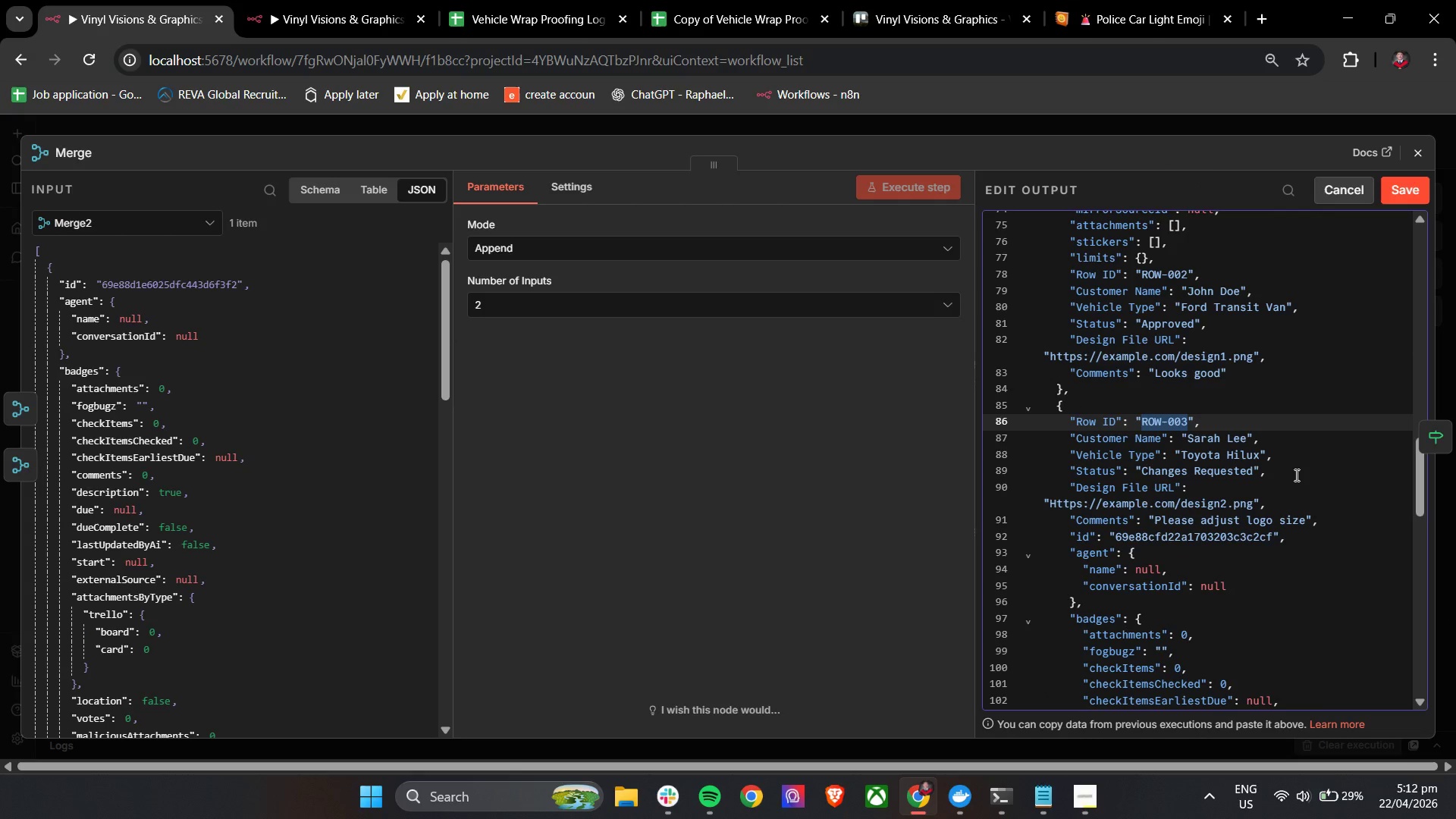 
key(Backspace)
 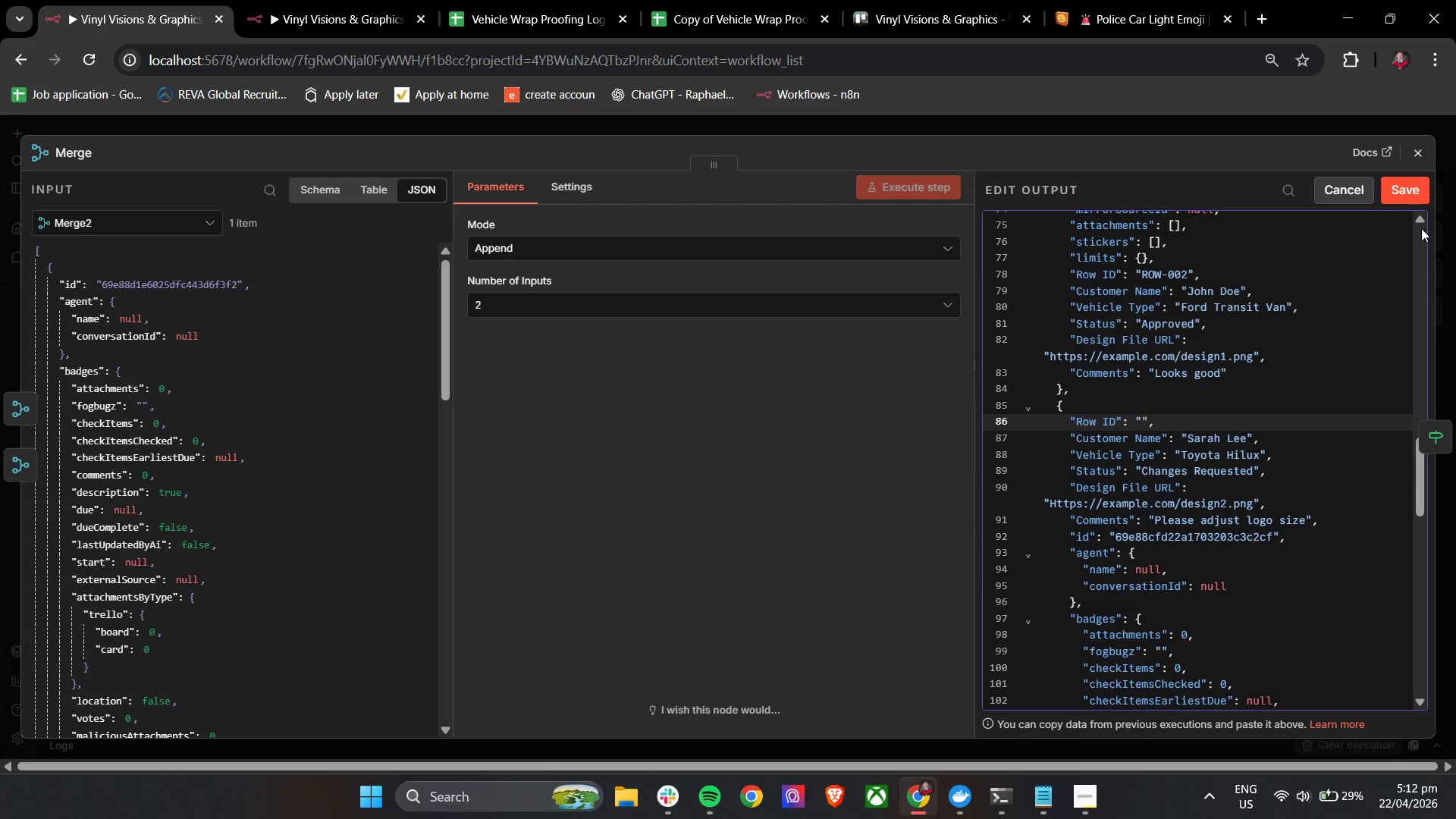 
left_click([1404, 193])
 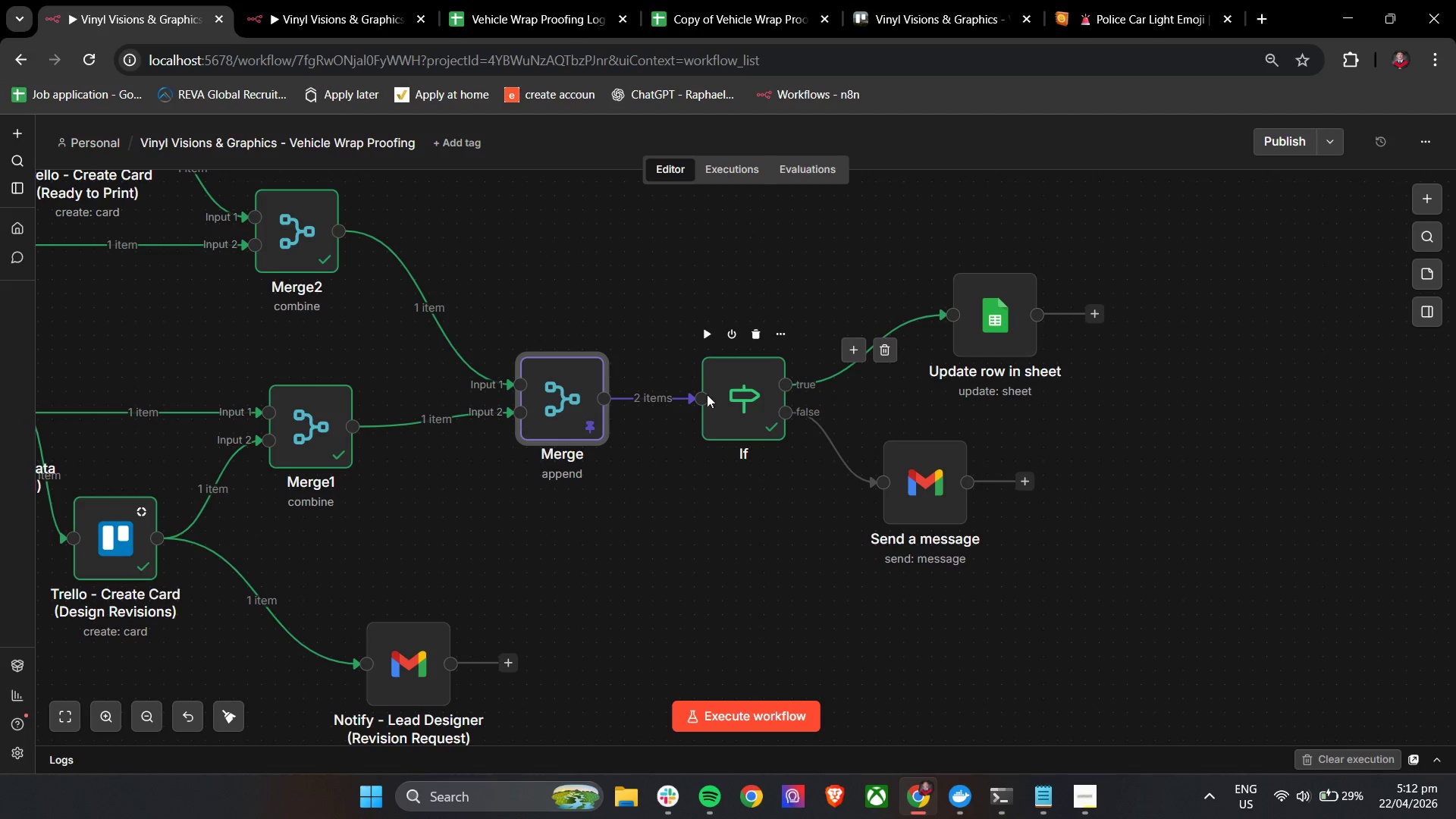 
left_click([704, 336])
 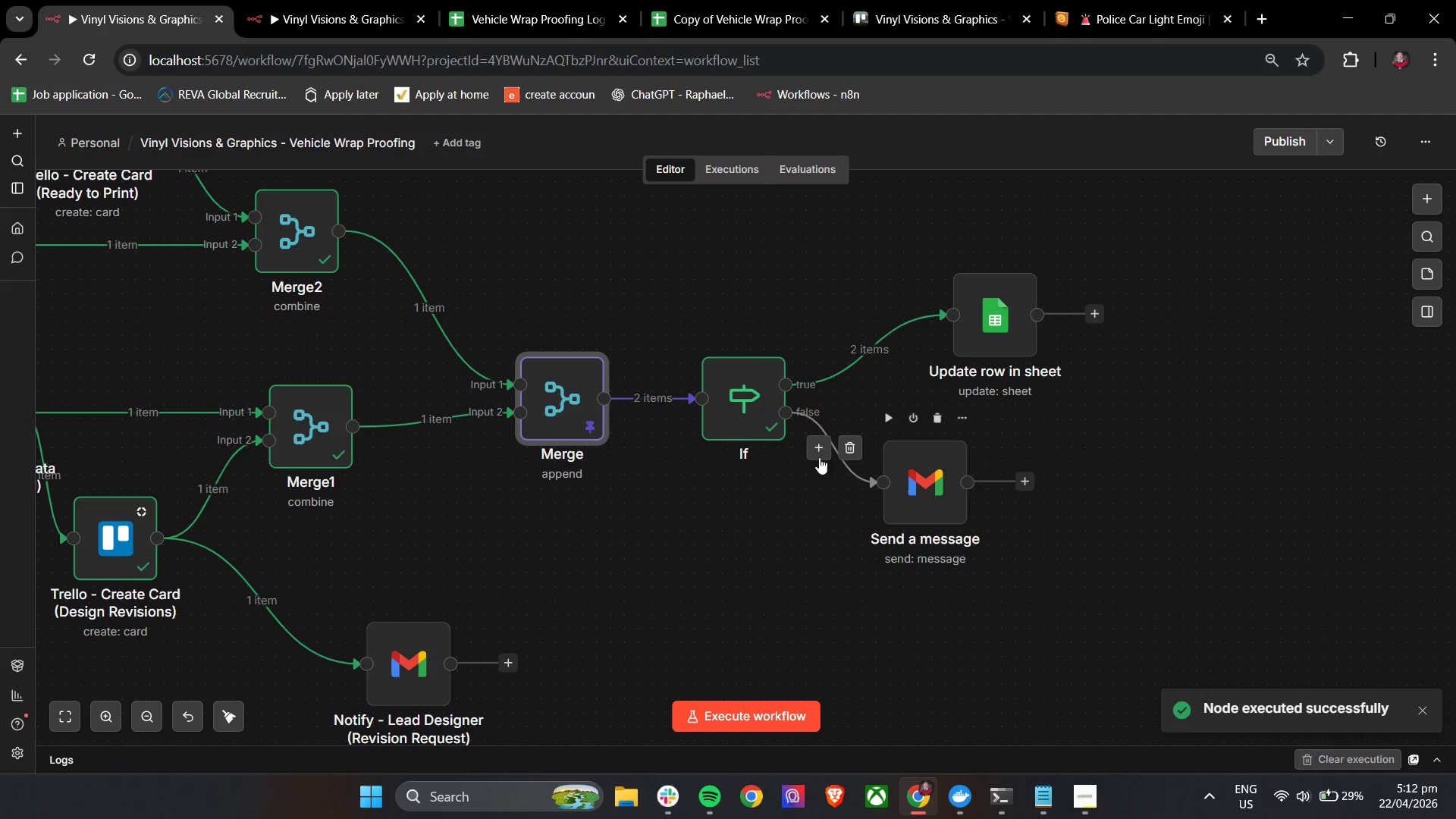 
double_click([748, 406])
 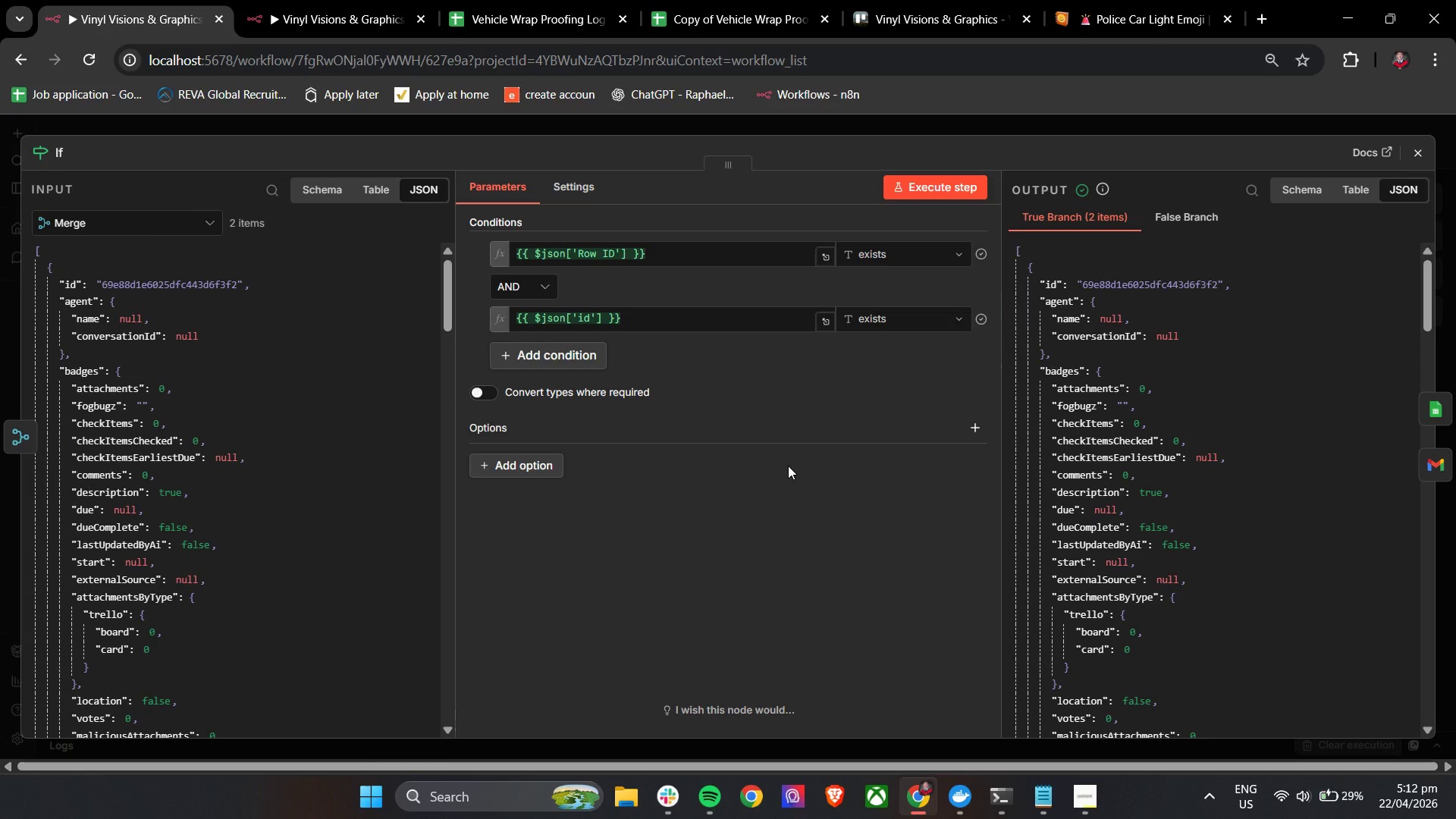 
wait(5.16)
 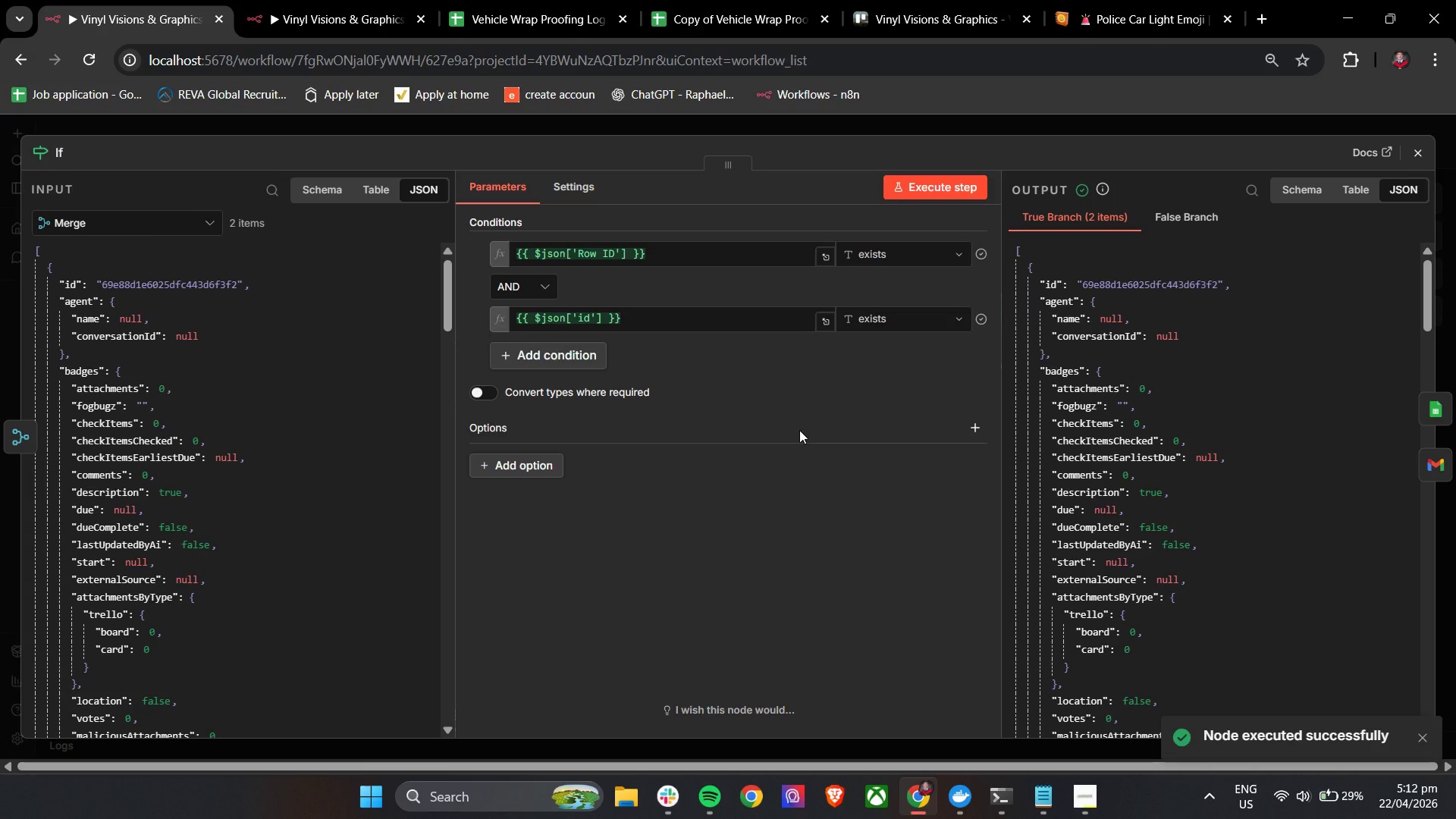 
scroll: coordinate [1268, 561], scroll_direction: down, amount: 46.0
 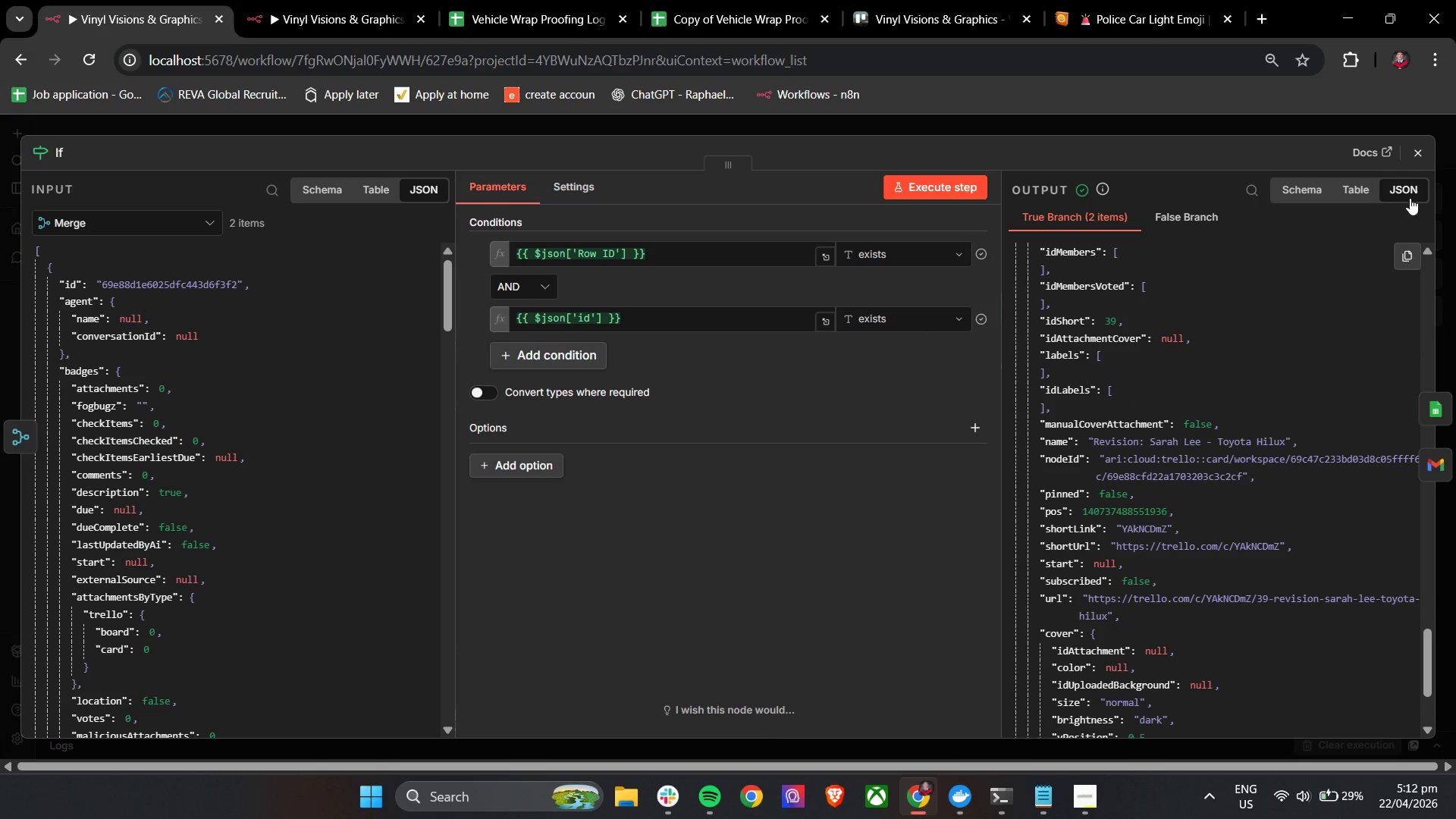 
left_click([1432, 154])
 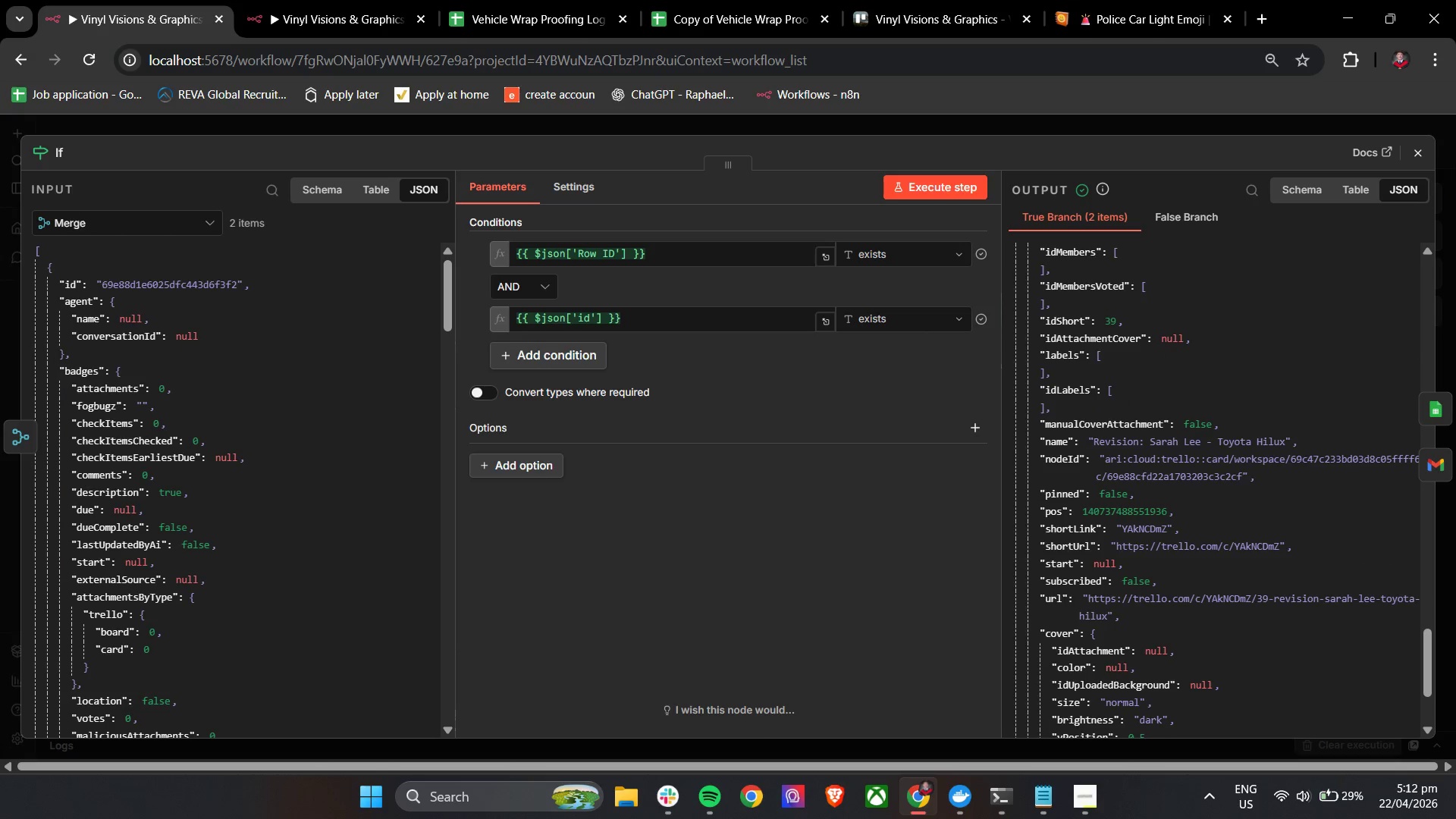 
left_click([1423, 146])
 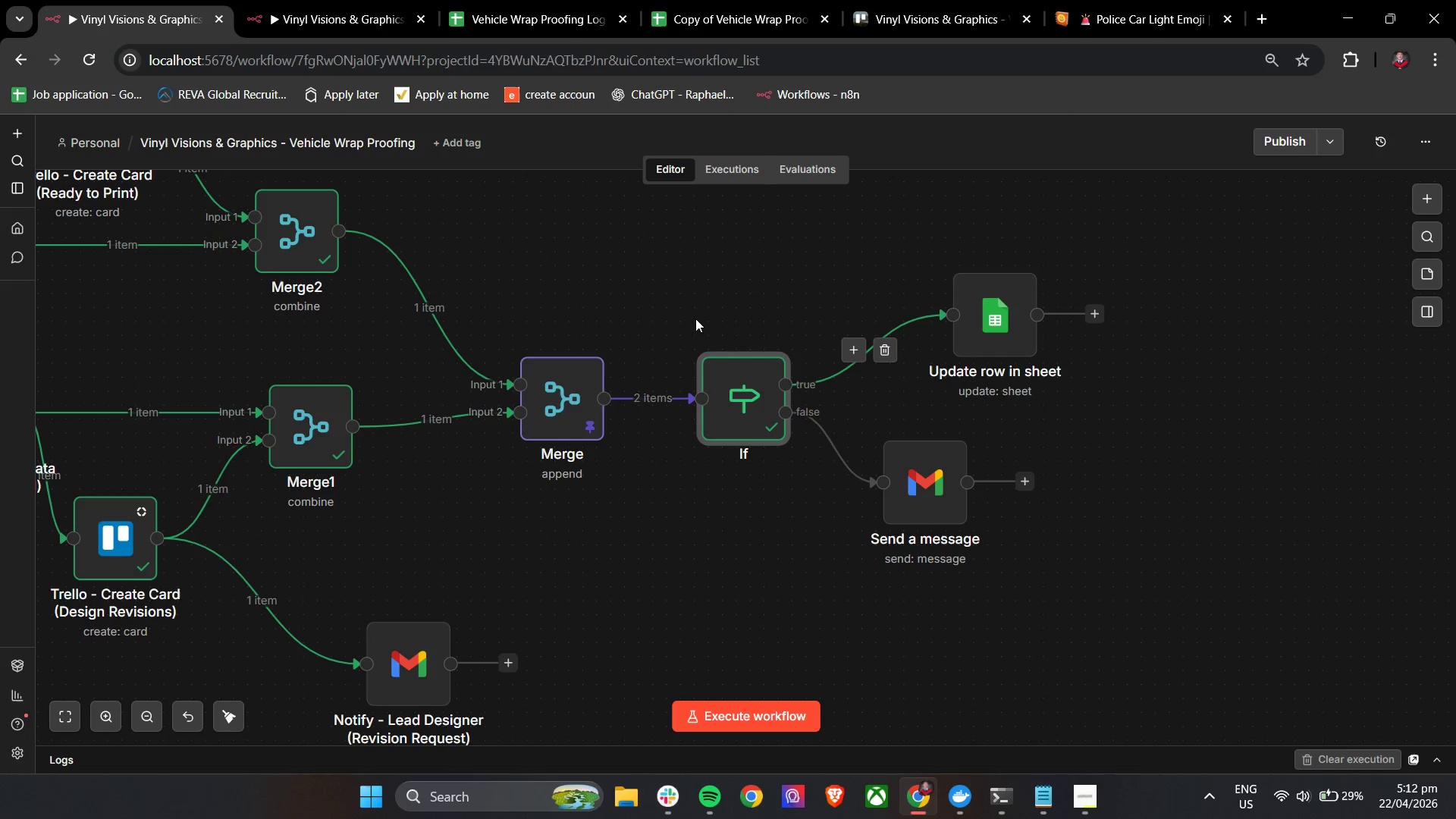 
left_click([709, 331])
 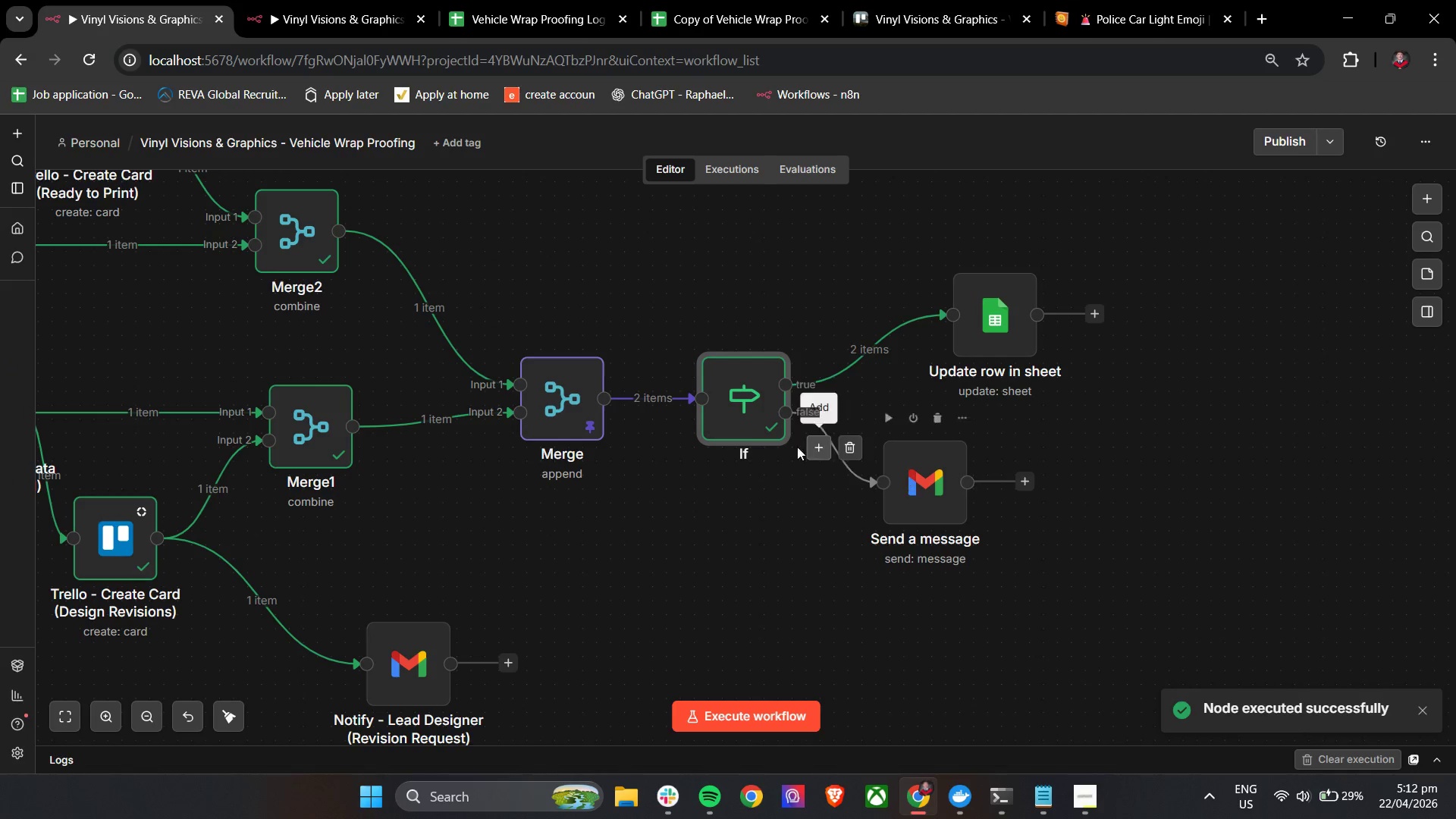 
double_click([758, 425])
 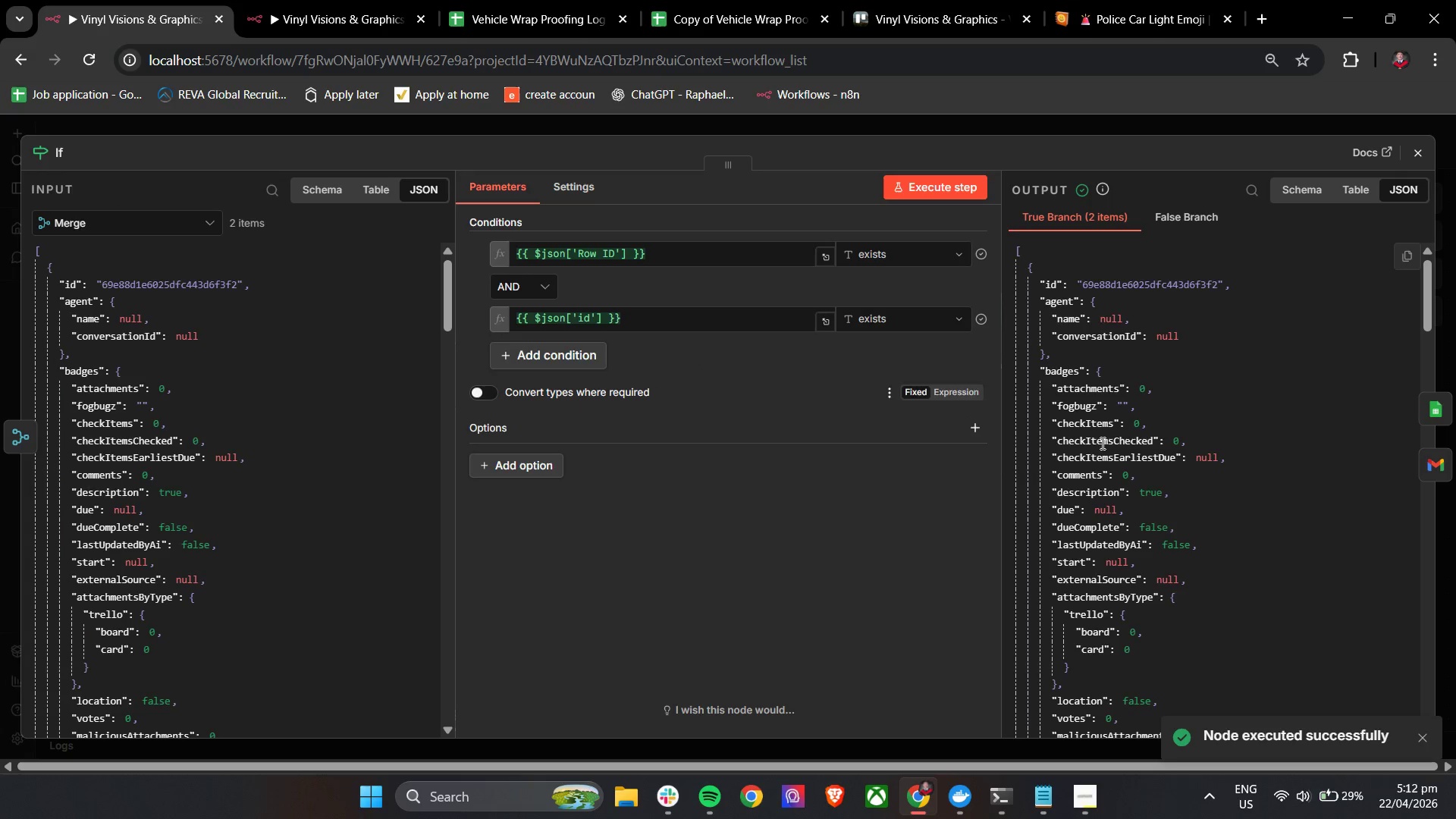 
mouse_move([1392, 184])
 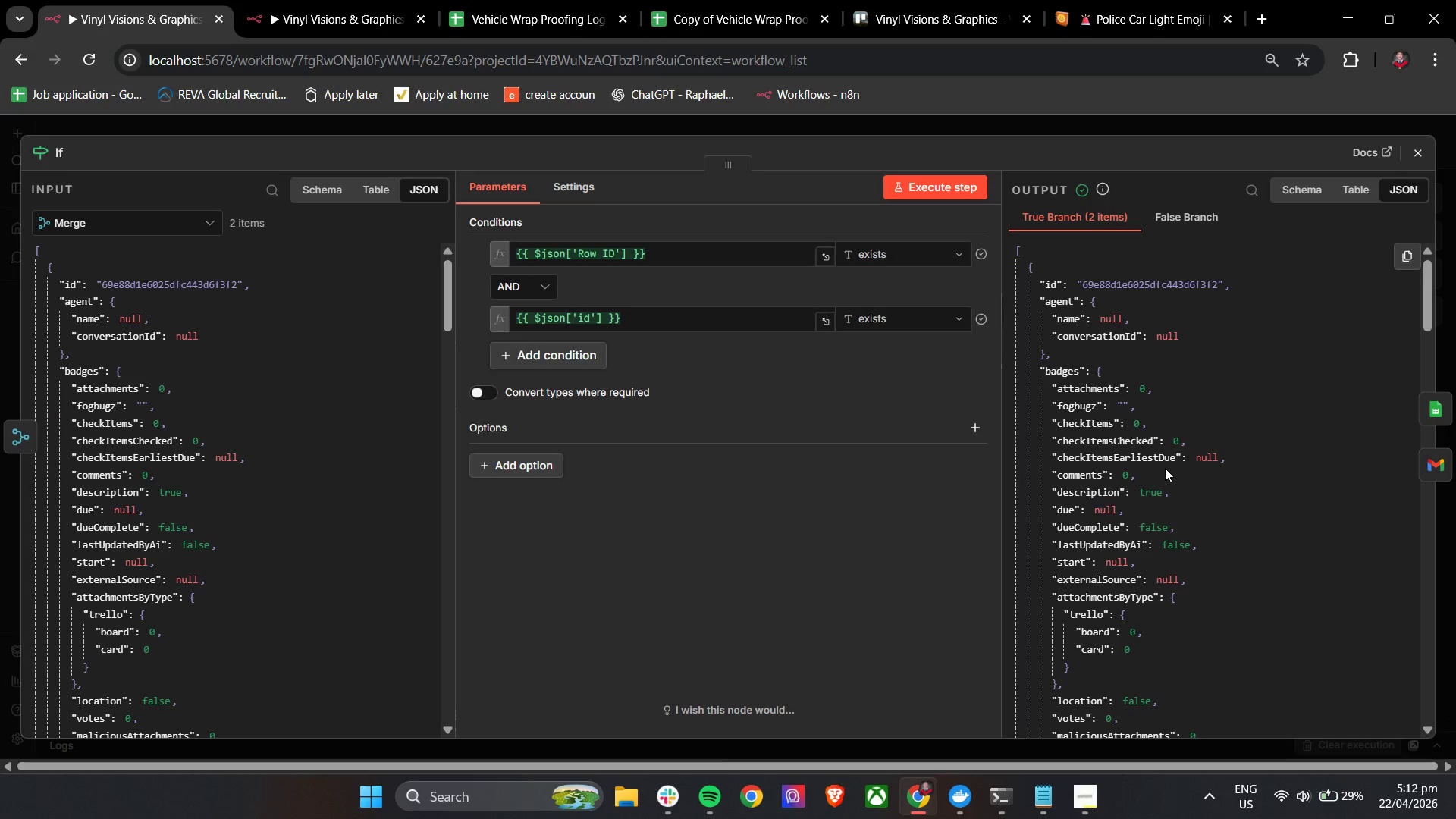 
scroll: coordinate [1158, 504], scroll_direction: down, amount: 10.0
 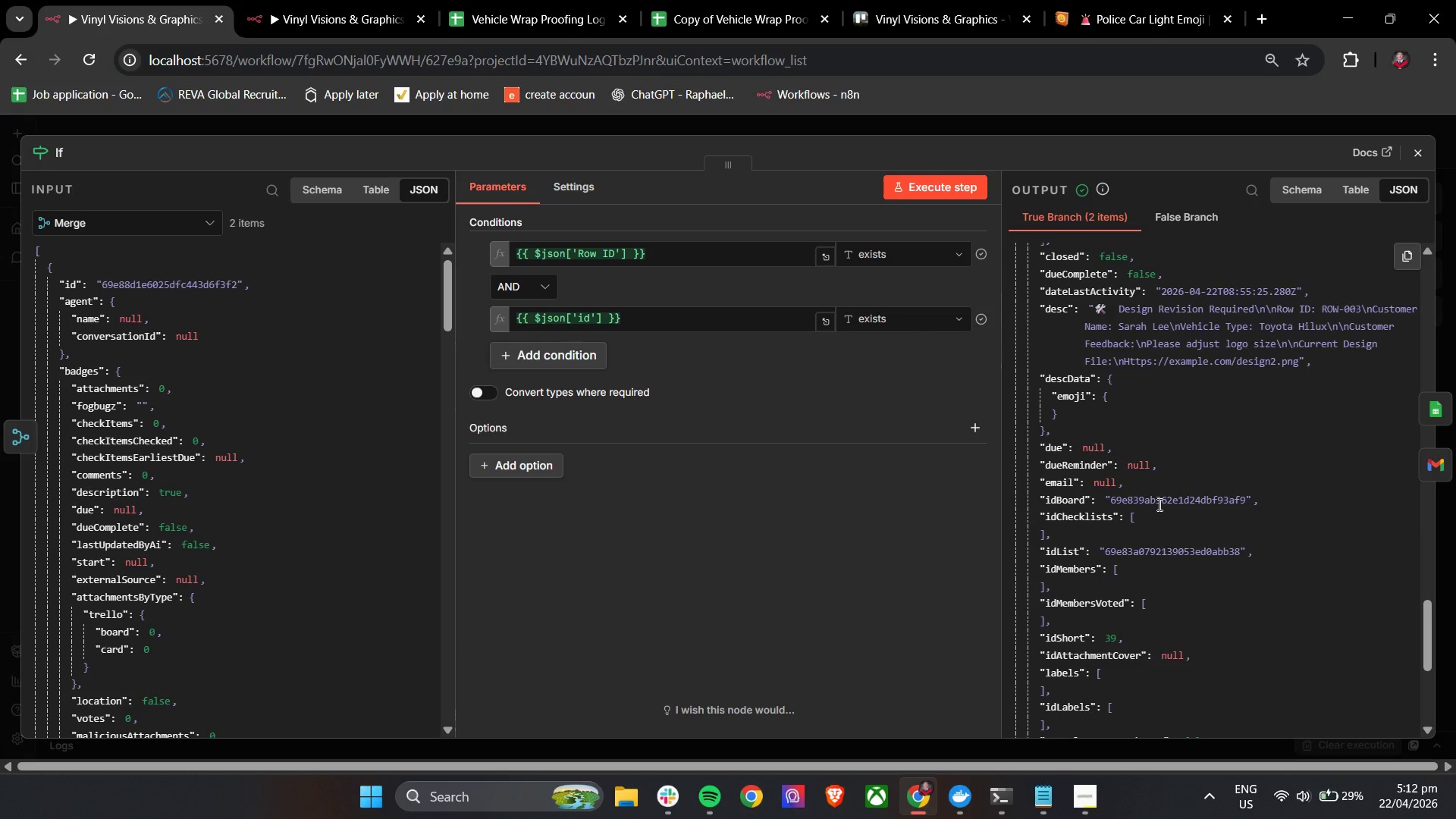 
scroll: coordinate [1158, 504], scroll_direction: up, amount: 9.0
 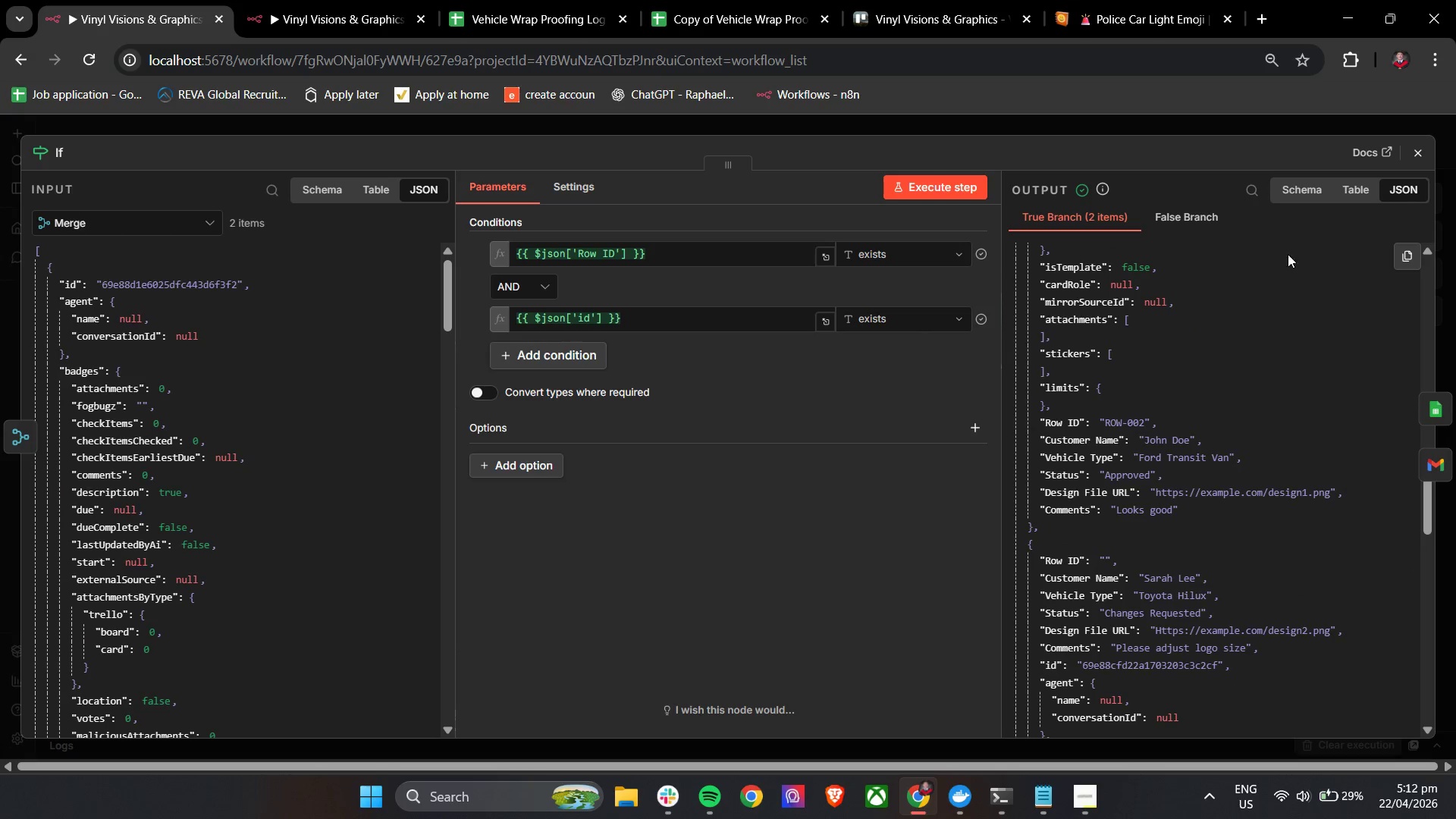 
double_click([1410, 149])
 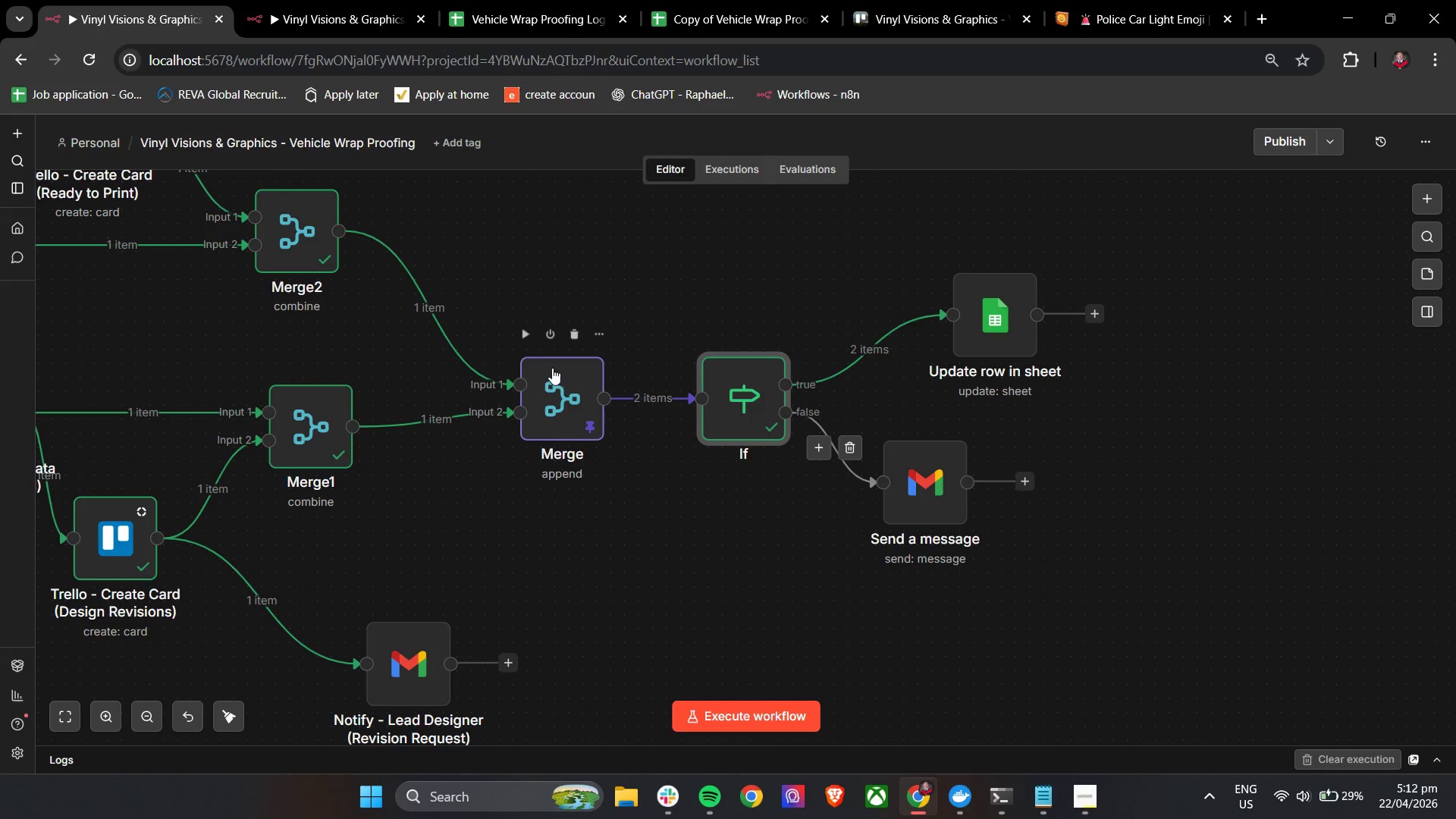 
double_click([550, 392])
 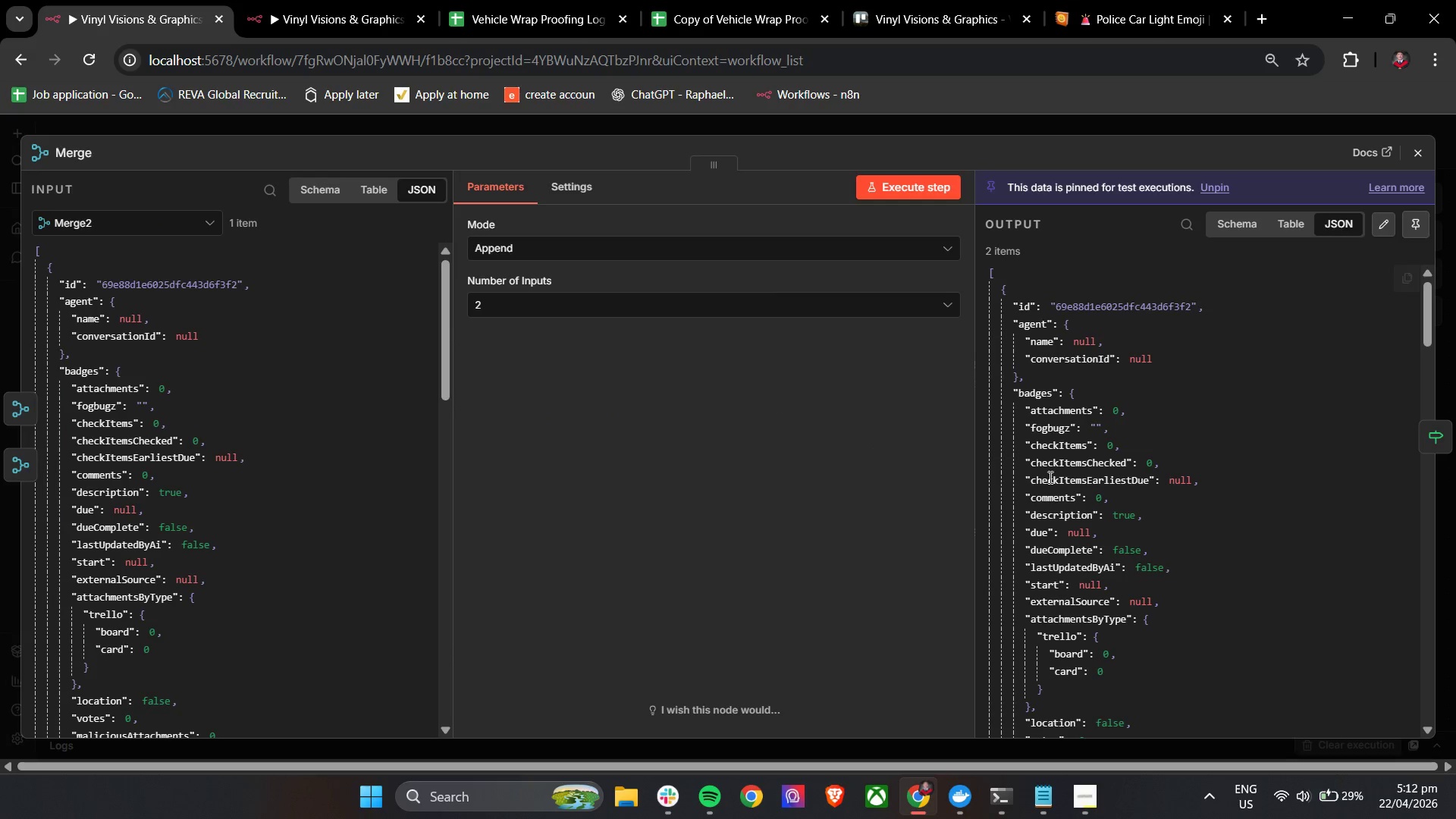 
scroll: coordinate [1153, 507], scroll_direction: down, amount: 14.0
 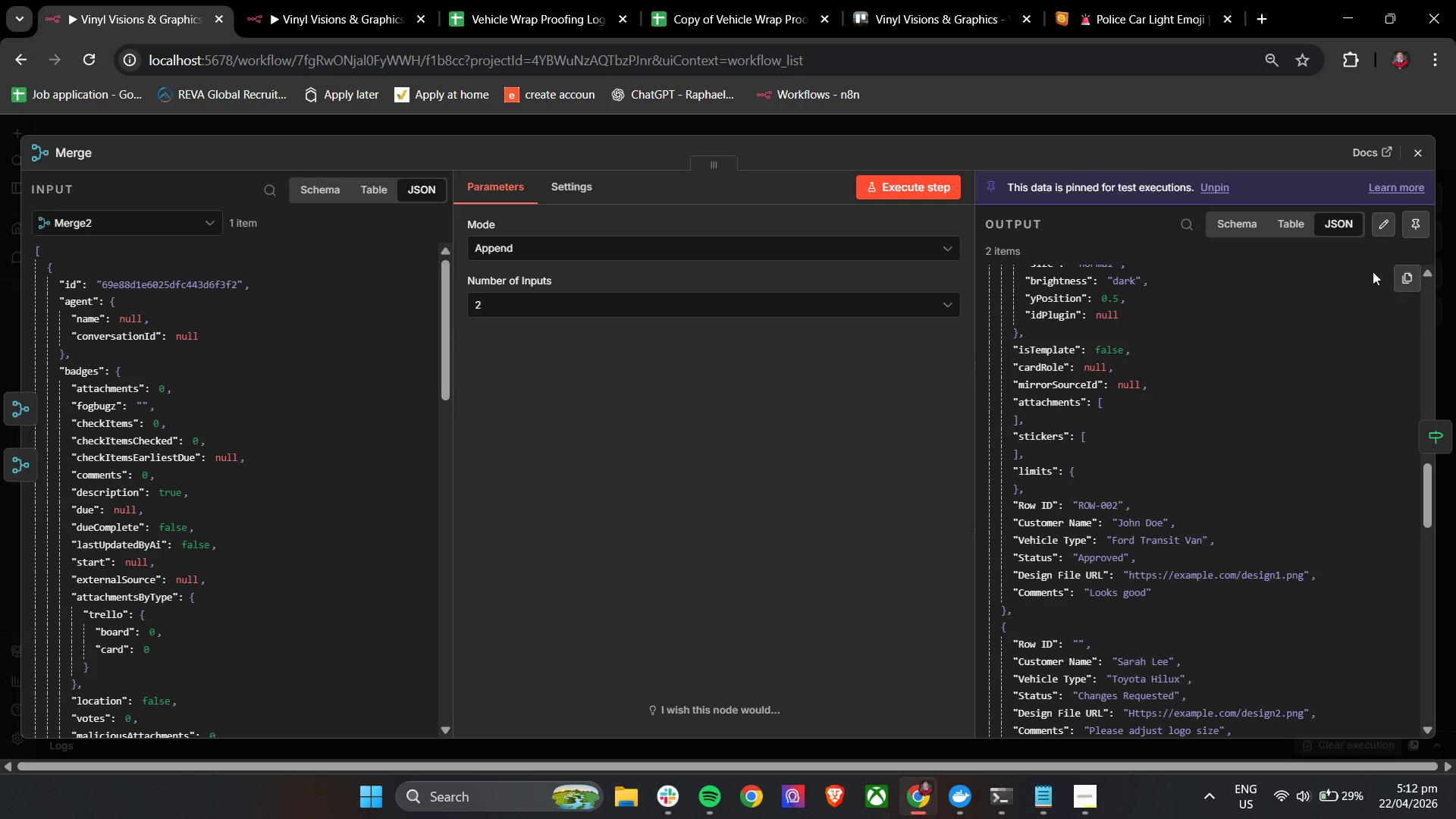 
left_click([1395, 223])
 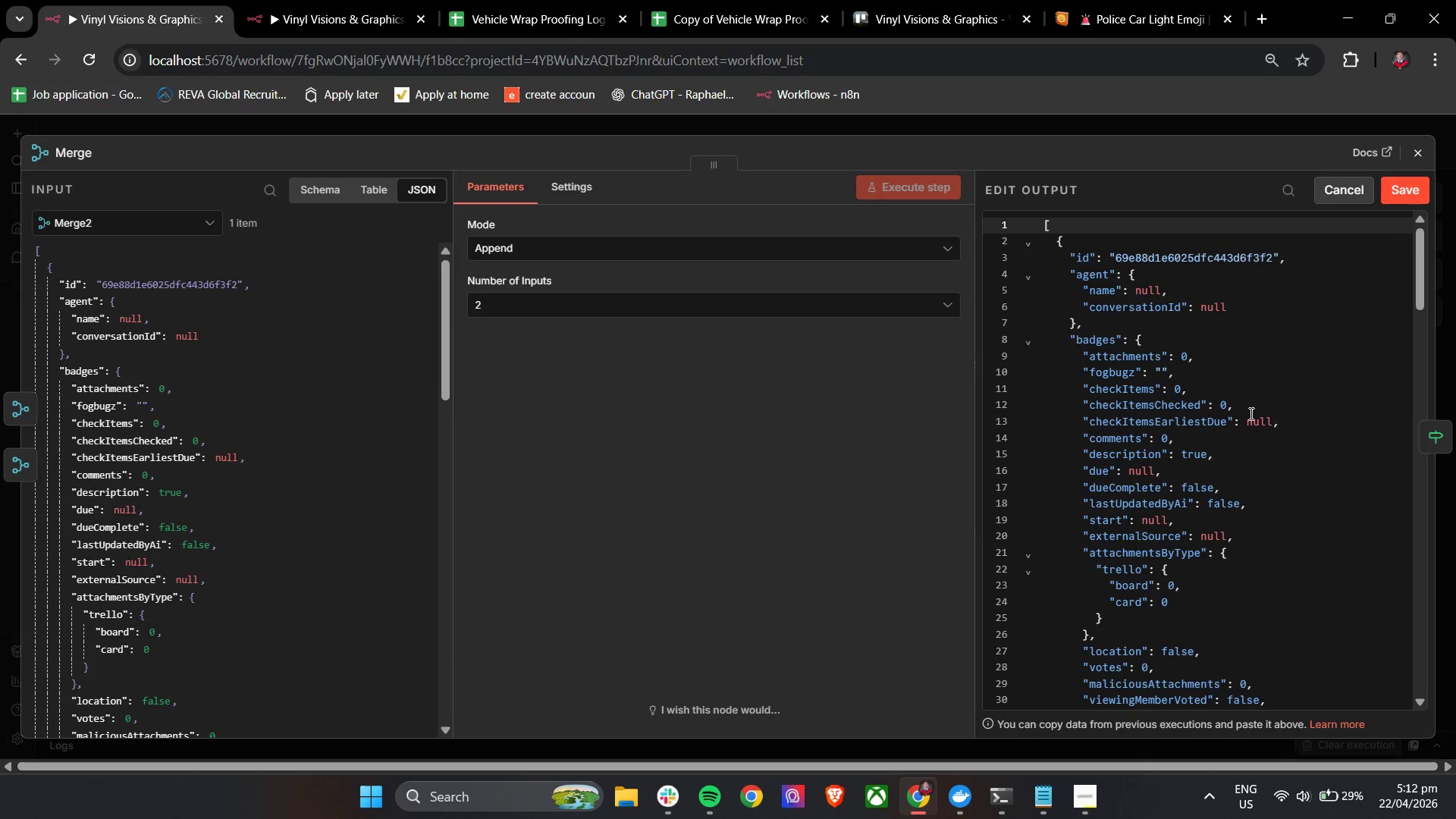 
scroll: coordinate [1188, 548], scroll_direction: down, amount: 15.0
 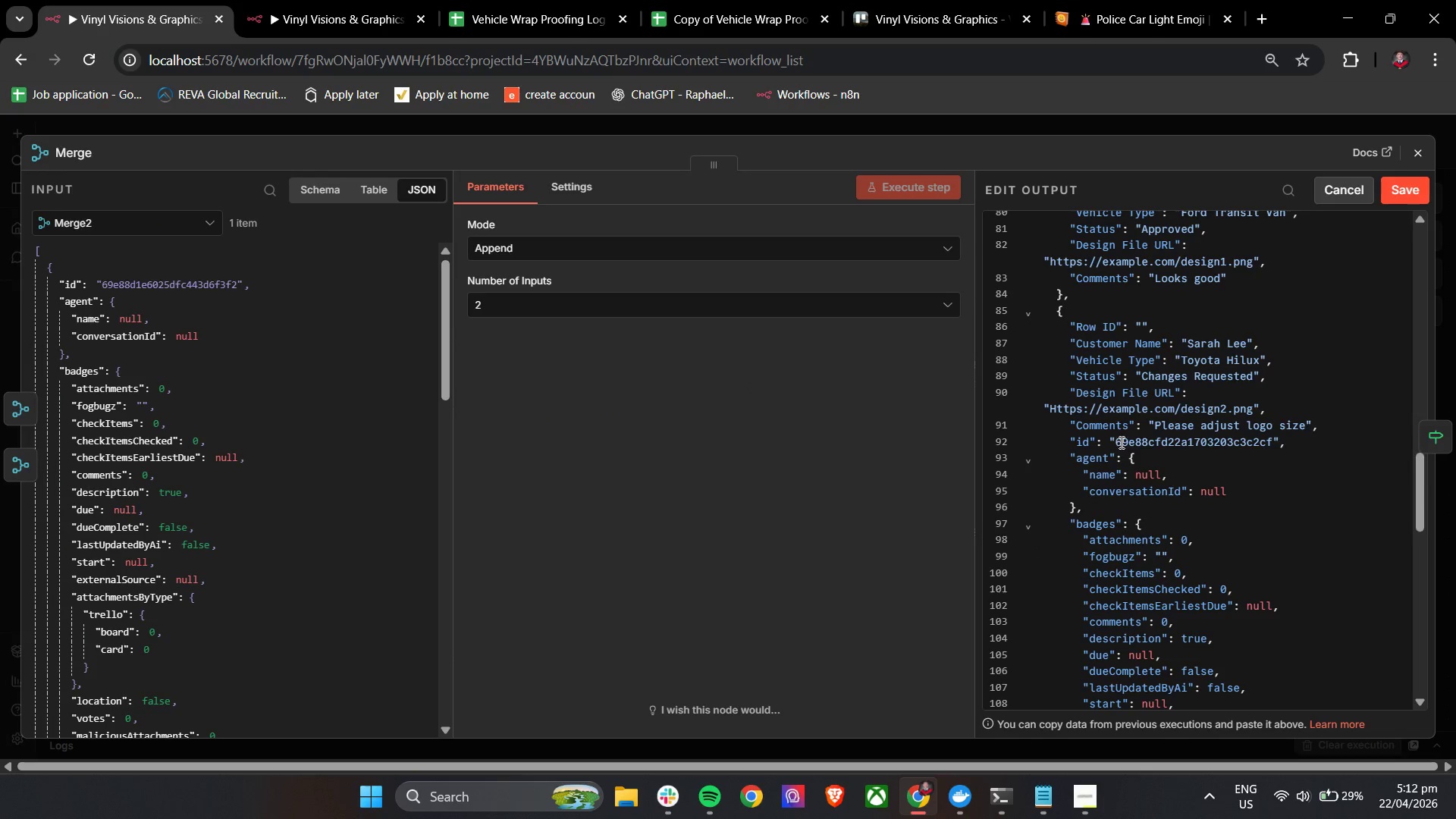 
left_click_drag(start_coordinate=[1116, 441], to_coordinate=[1270, 440])
 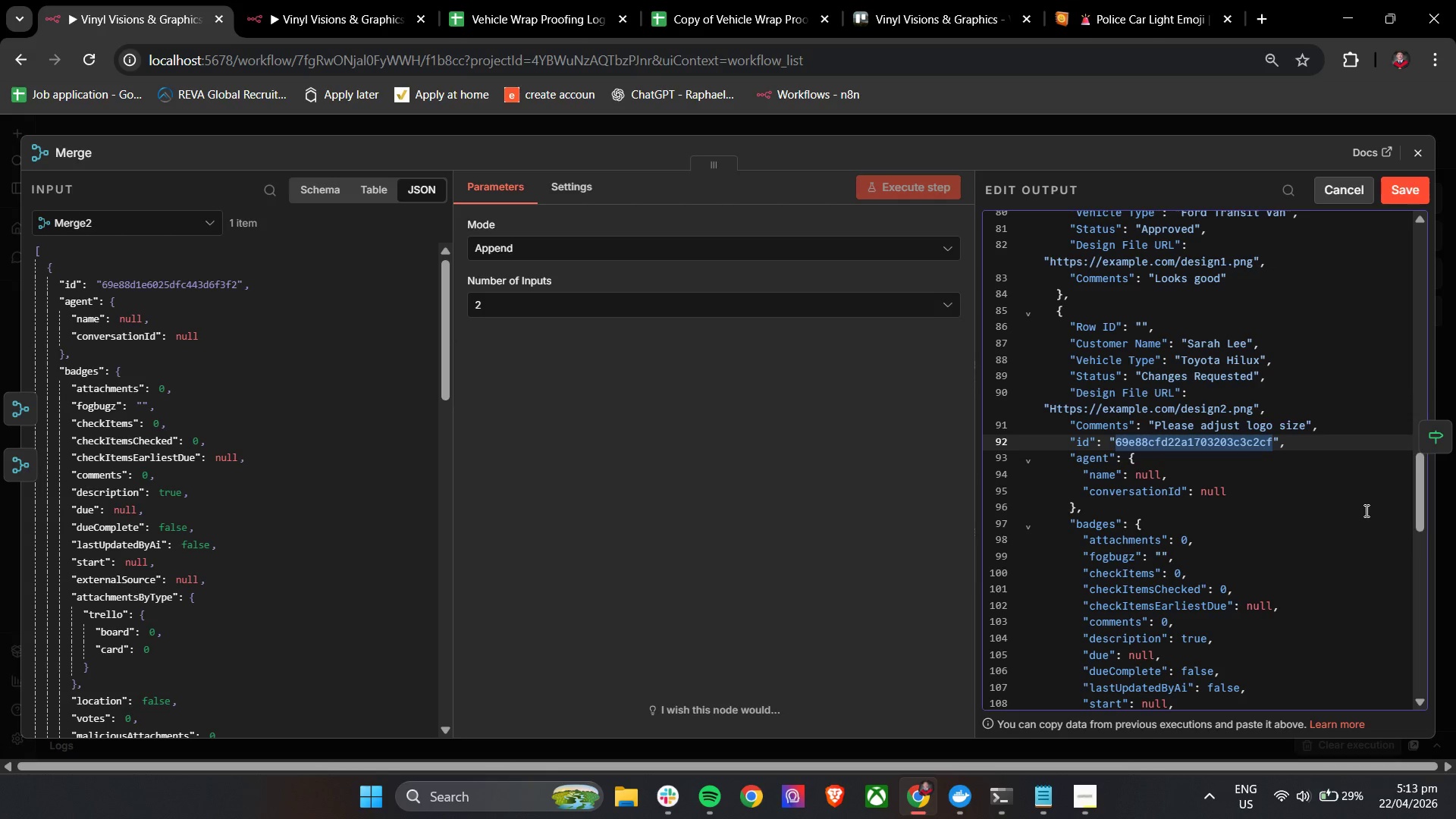 
key(Backspace)
 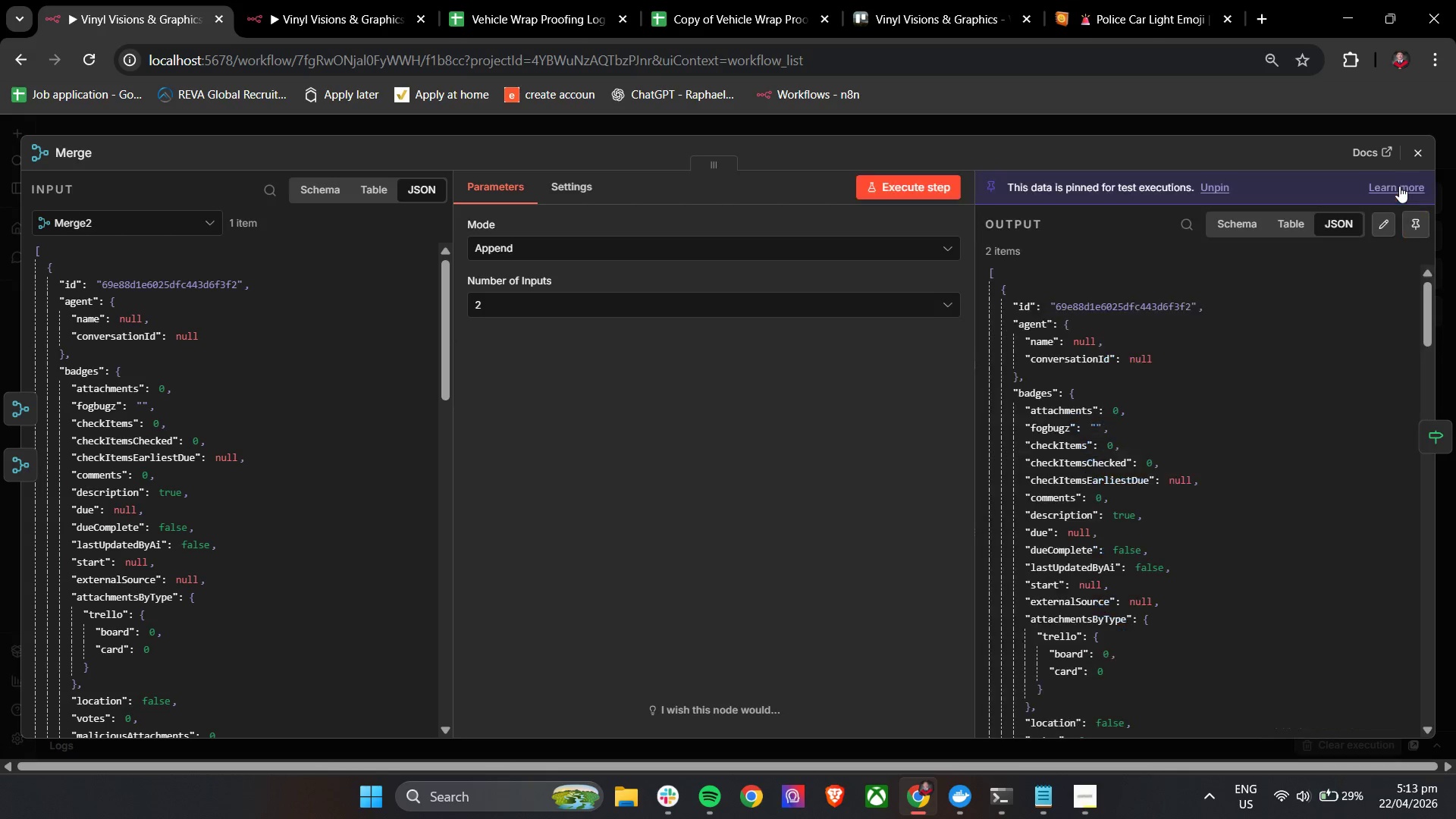 
left_click([1421, 154])
 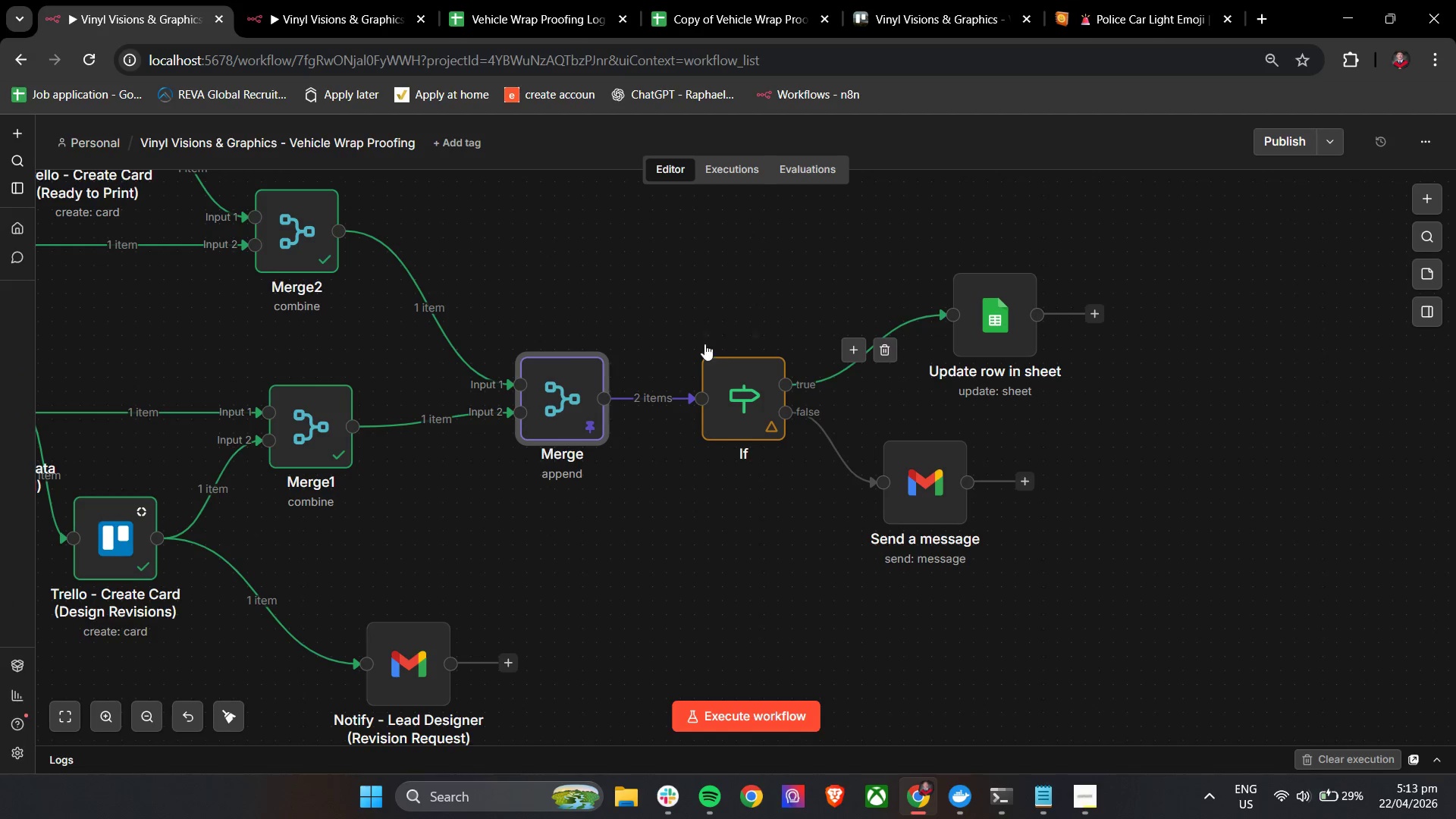 
left_click([701, 331])
 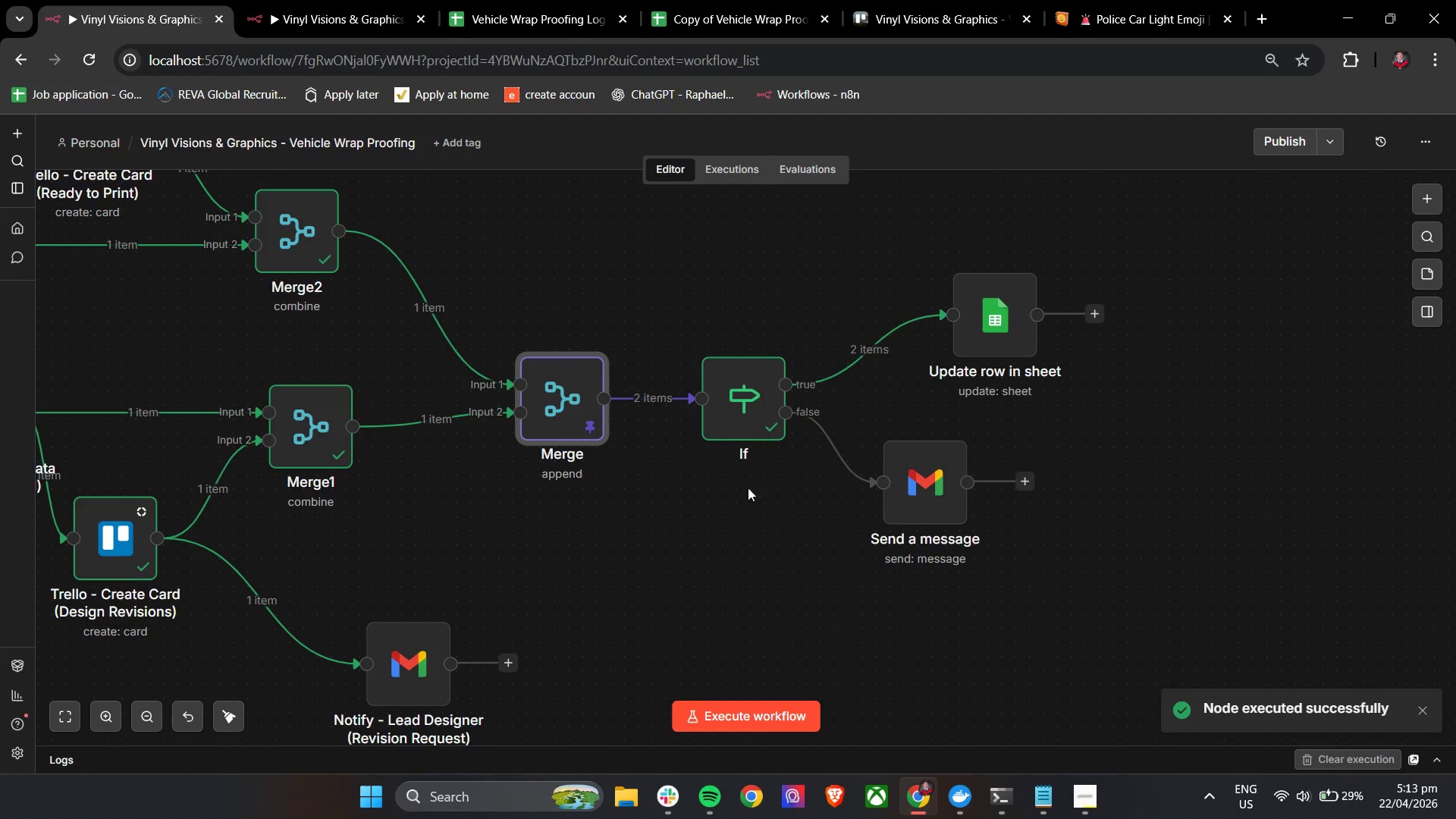 
double_click([757, 404])
 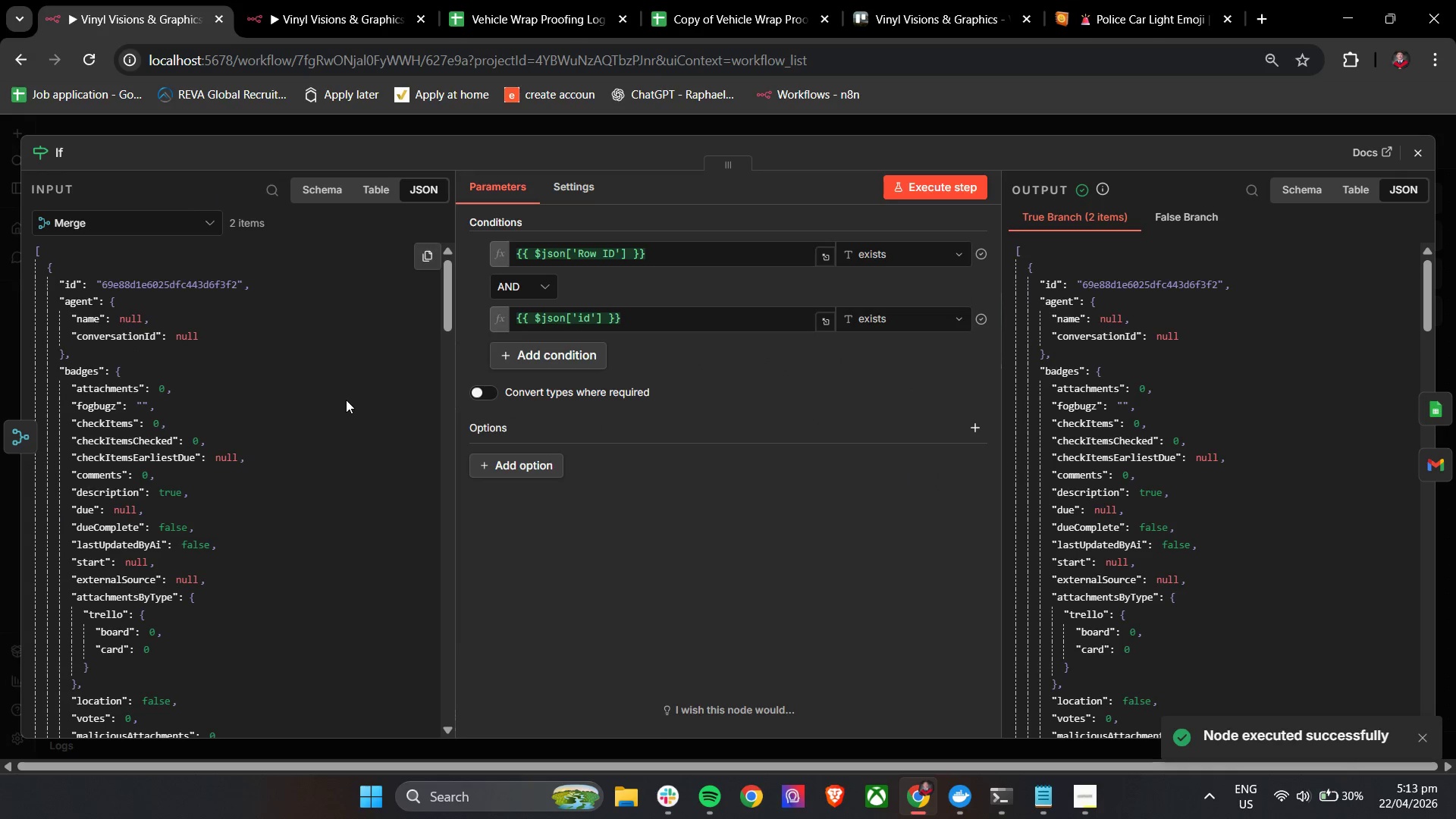 
scroll: coordinate [254, 398], scroll_direction: down, amount: 29.0
 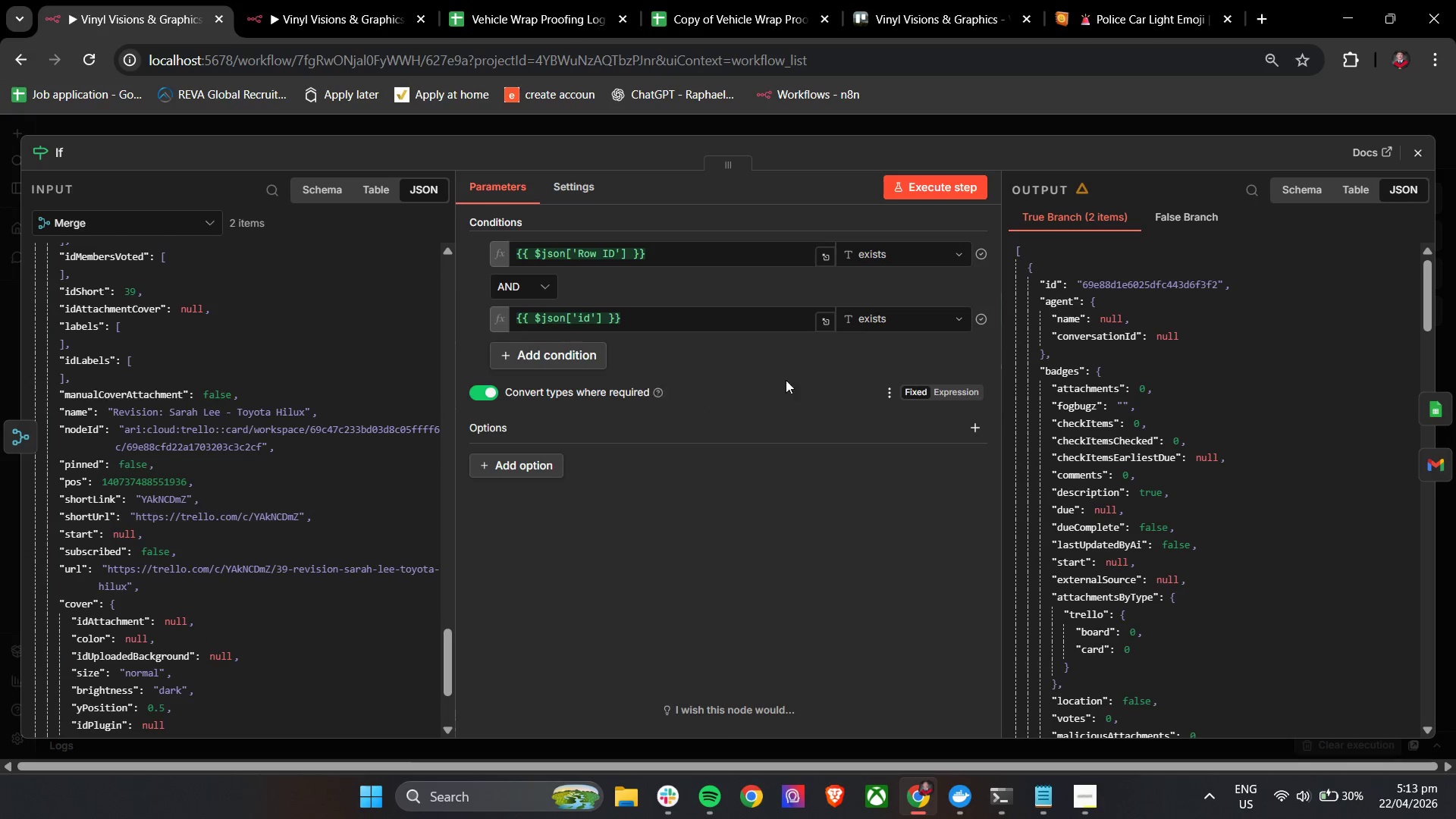 
left_click([935, 190])
 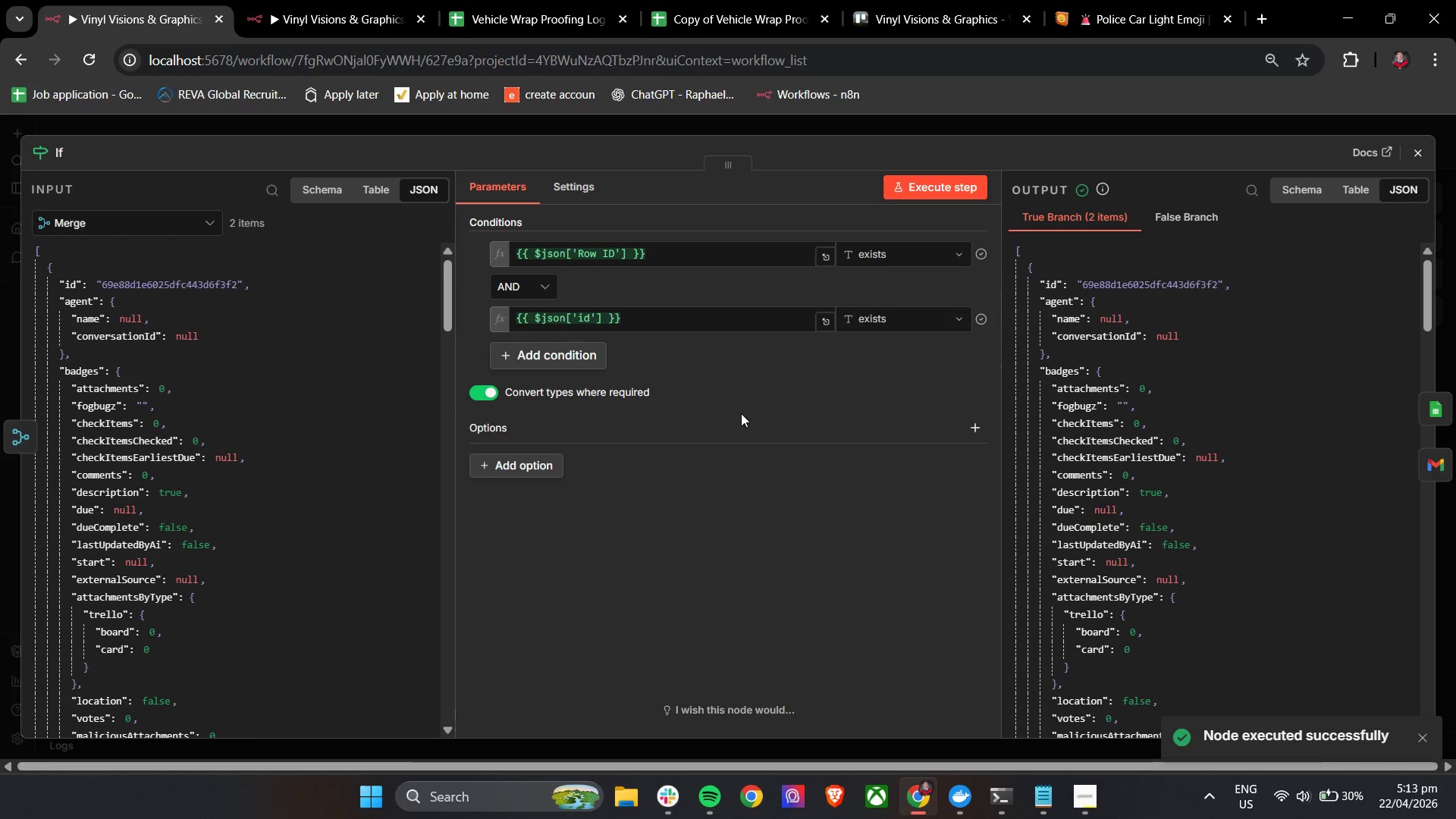 
scroll: coordinate [285, 622], scroll_direction: down, amount: 31.0
 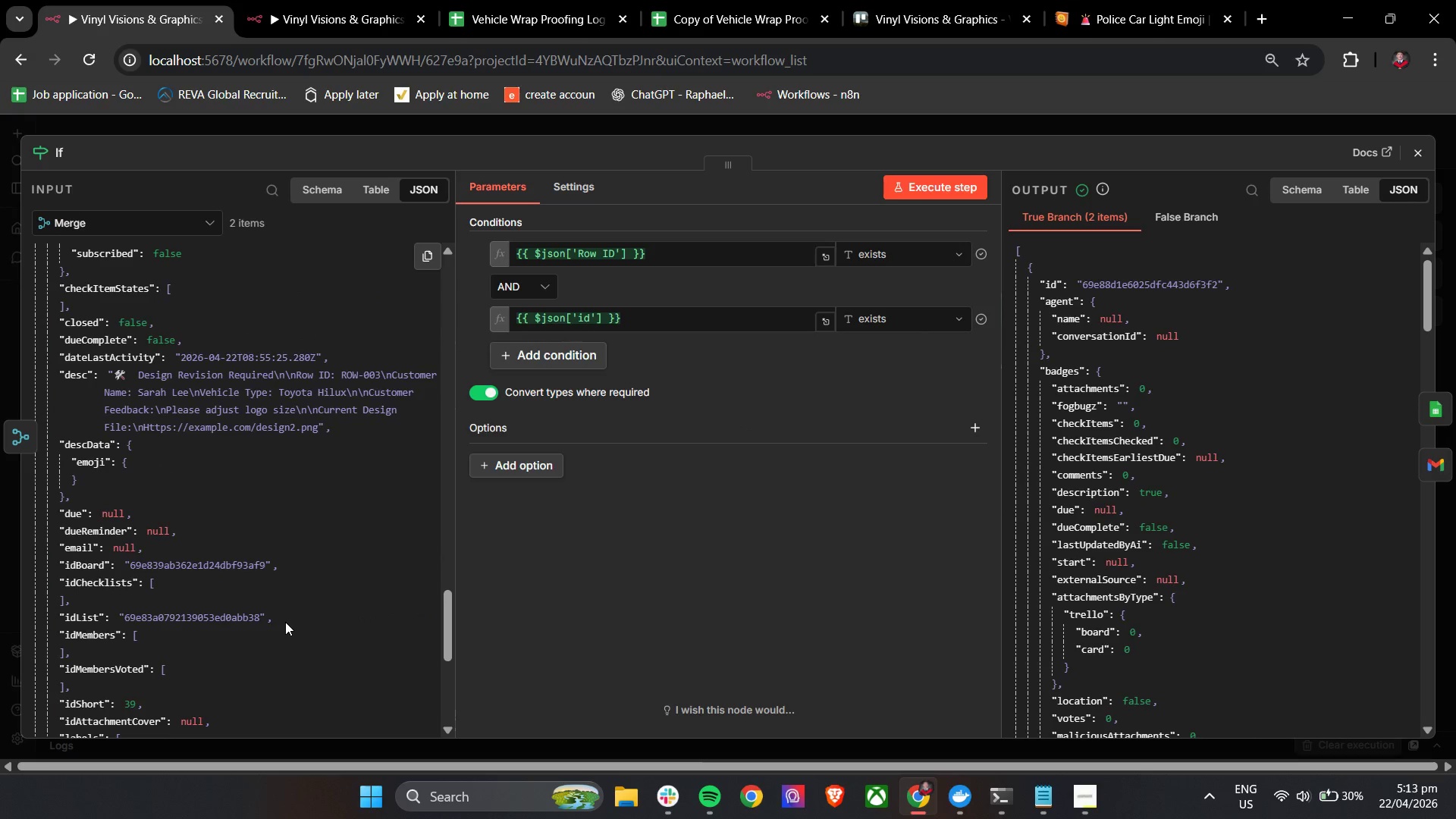 
scroll: coordinate [308, 626], scroll_direction: up, amount: 6.0
 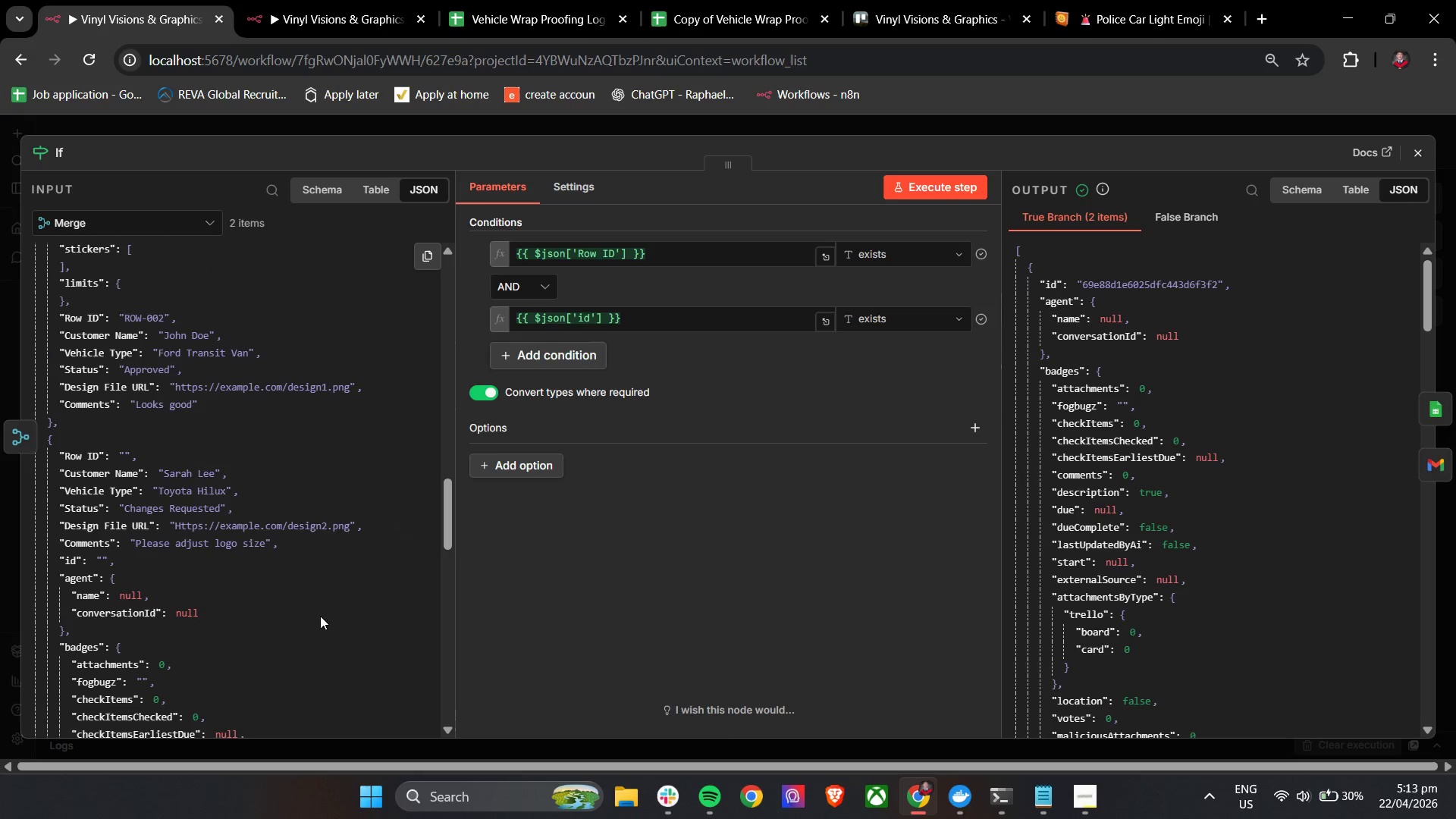 
double_click([678, 259])
 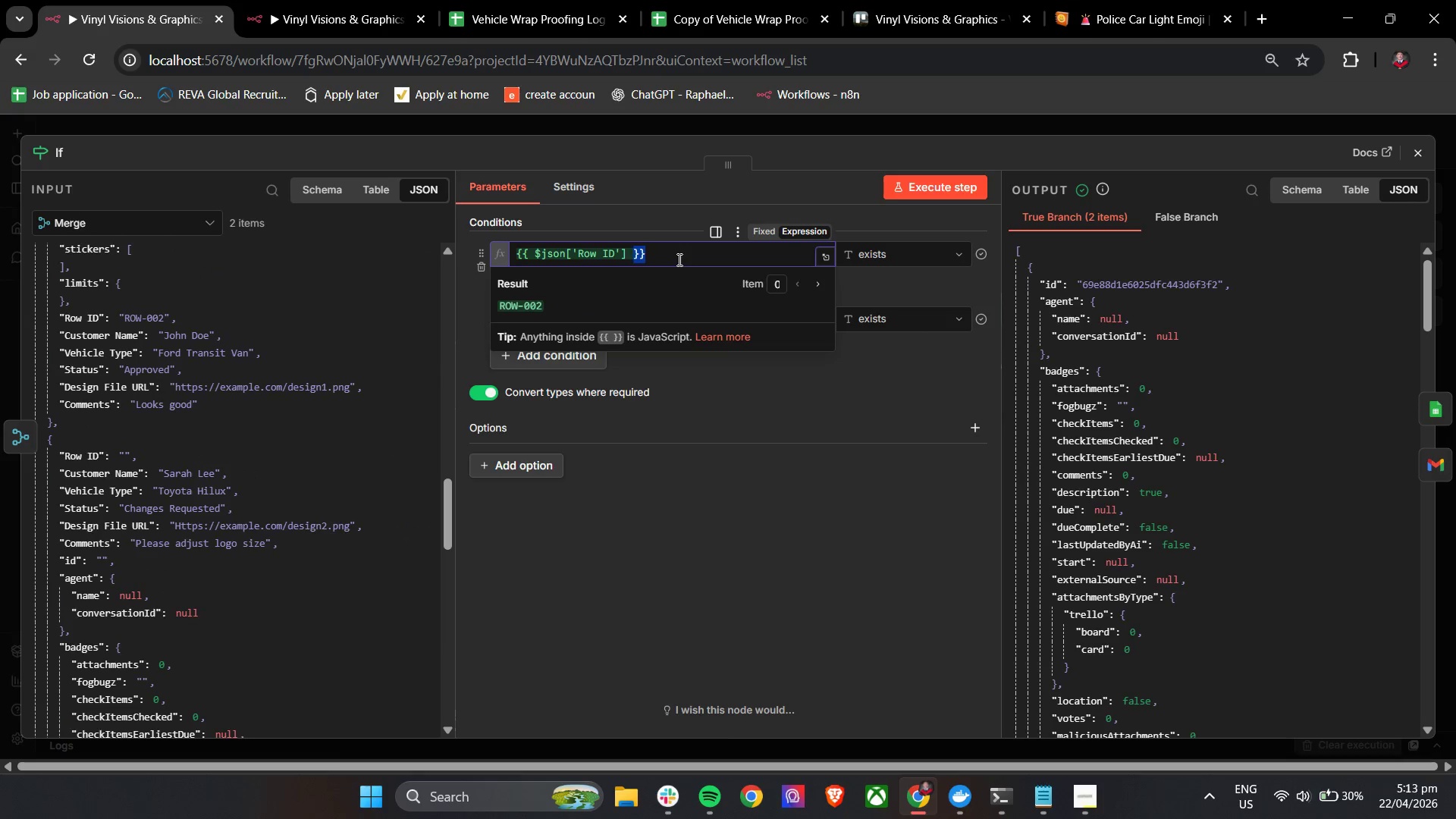 
triple_click([678, 259])
 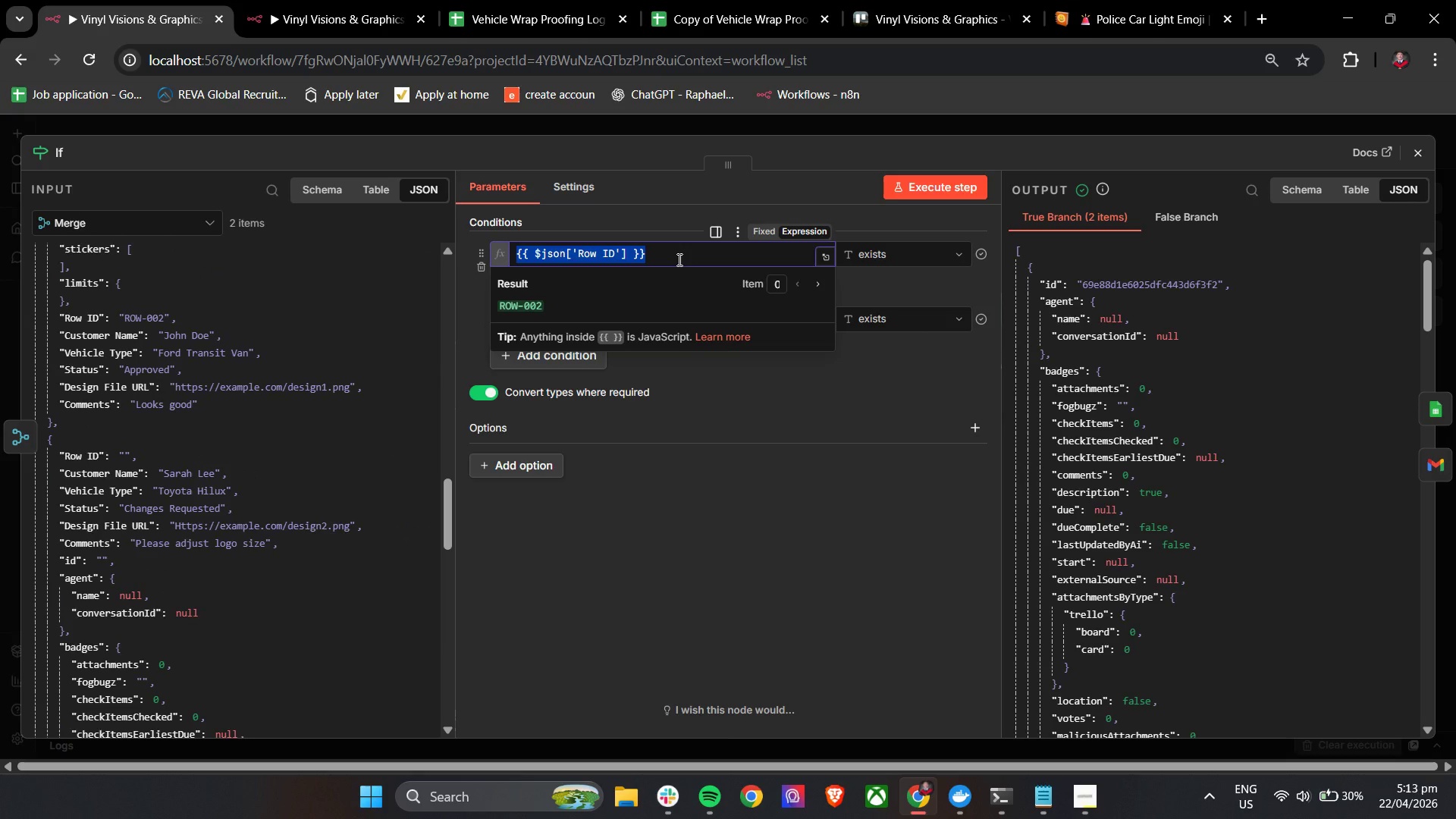 
key(Backspace)
 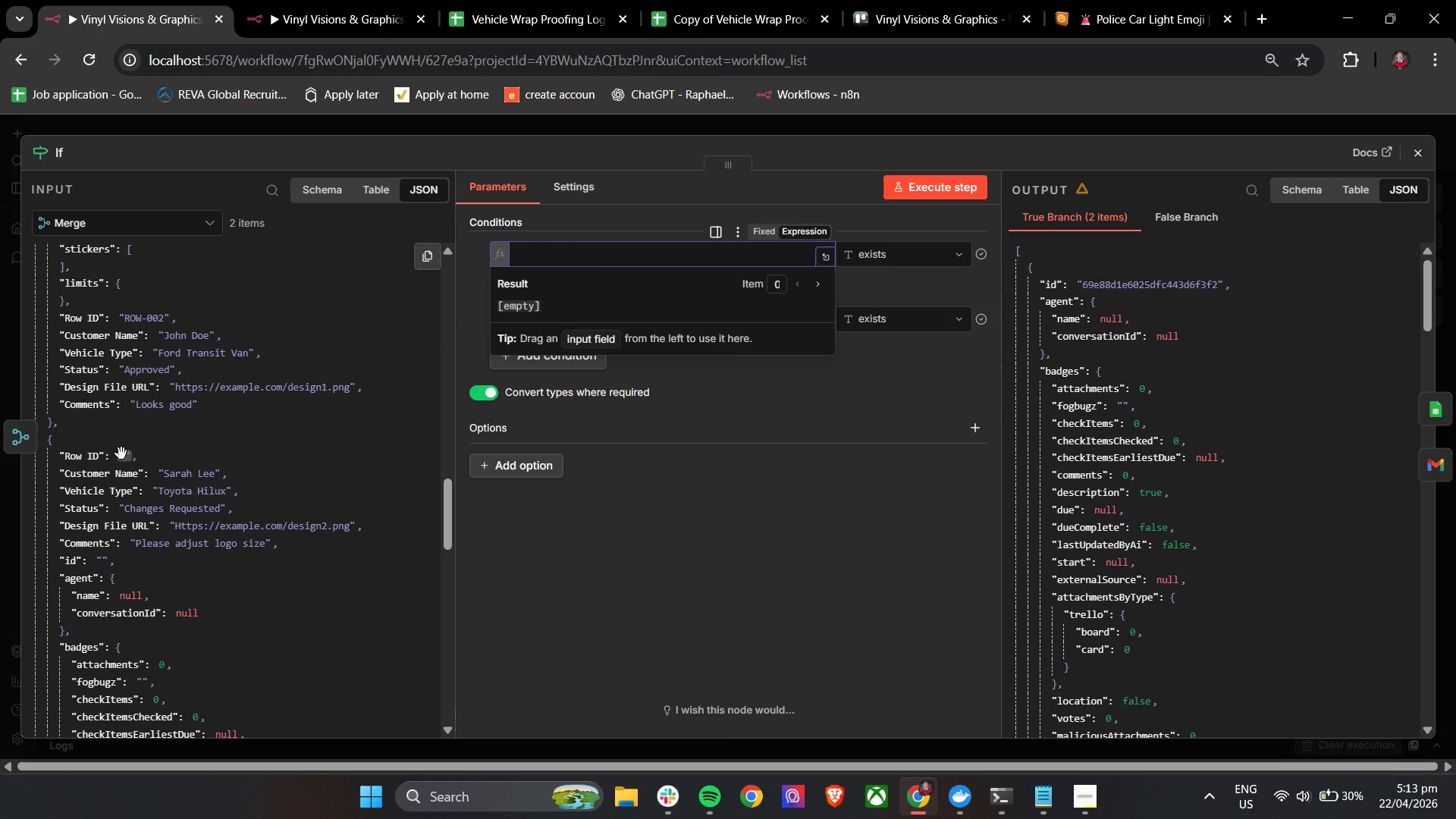 
left_click_drag(start_coordinate=[121, 453], to_coordinate=[559, 247])
 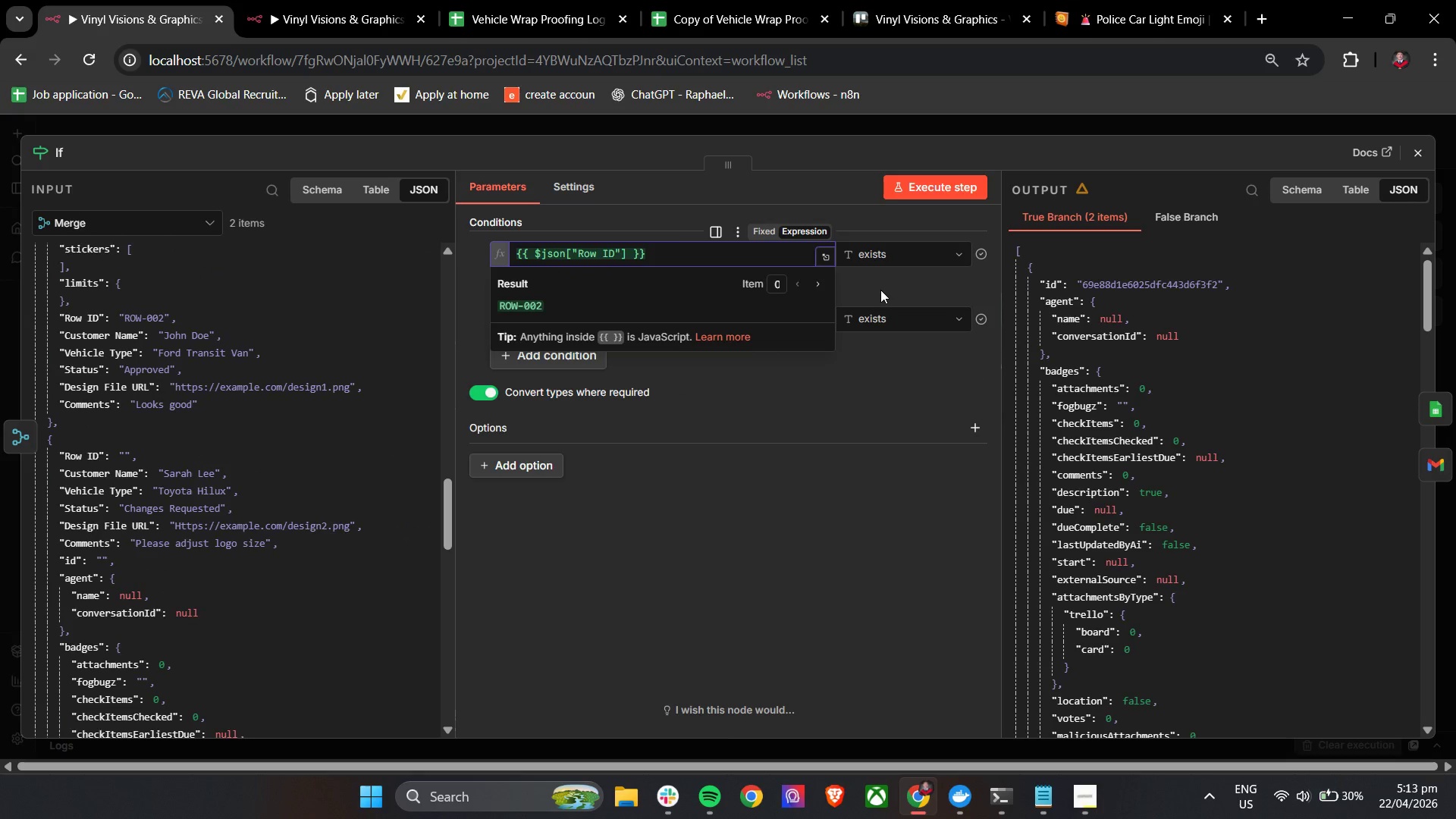 
left_click([880, 285])
 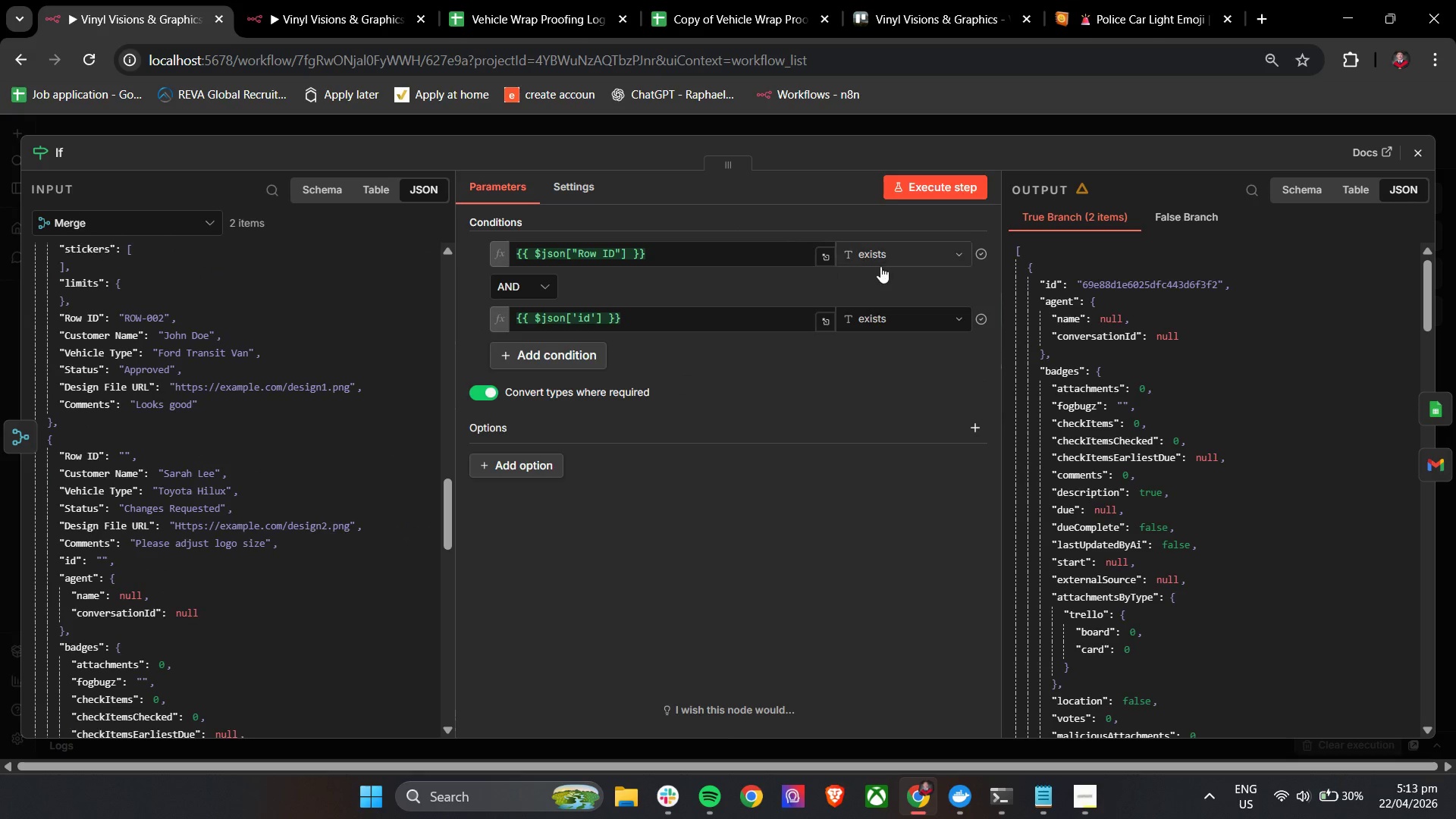 
left_click([880, 263])
 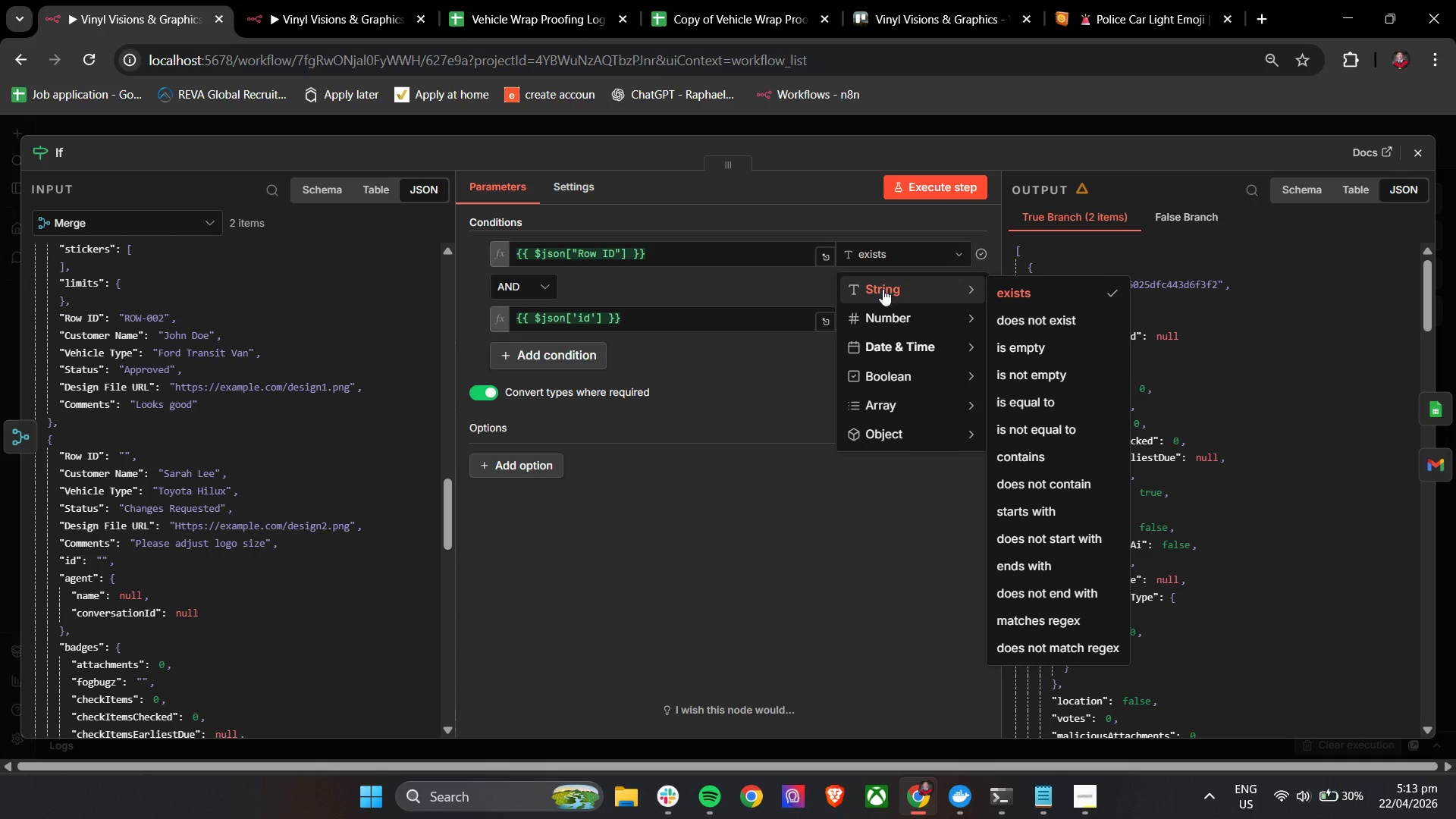 
mouse_move([929, 285])
 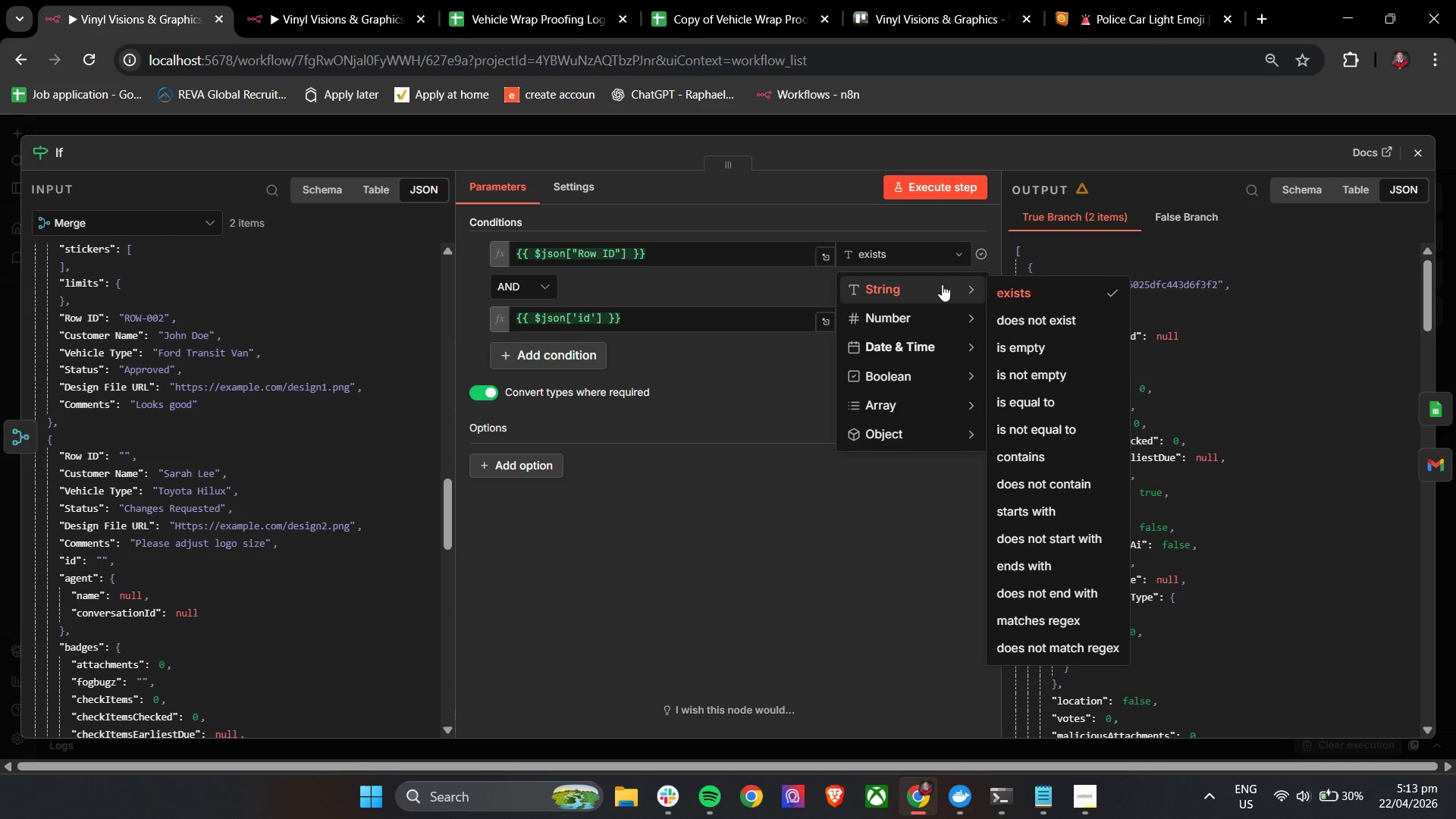 
left_click([1025, 296])
 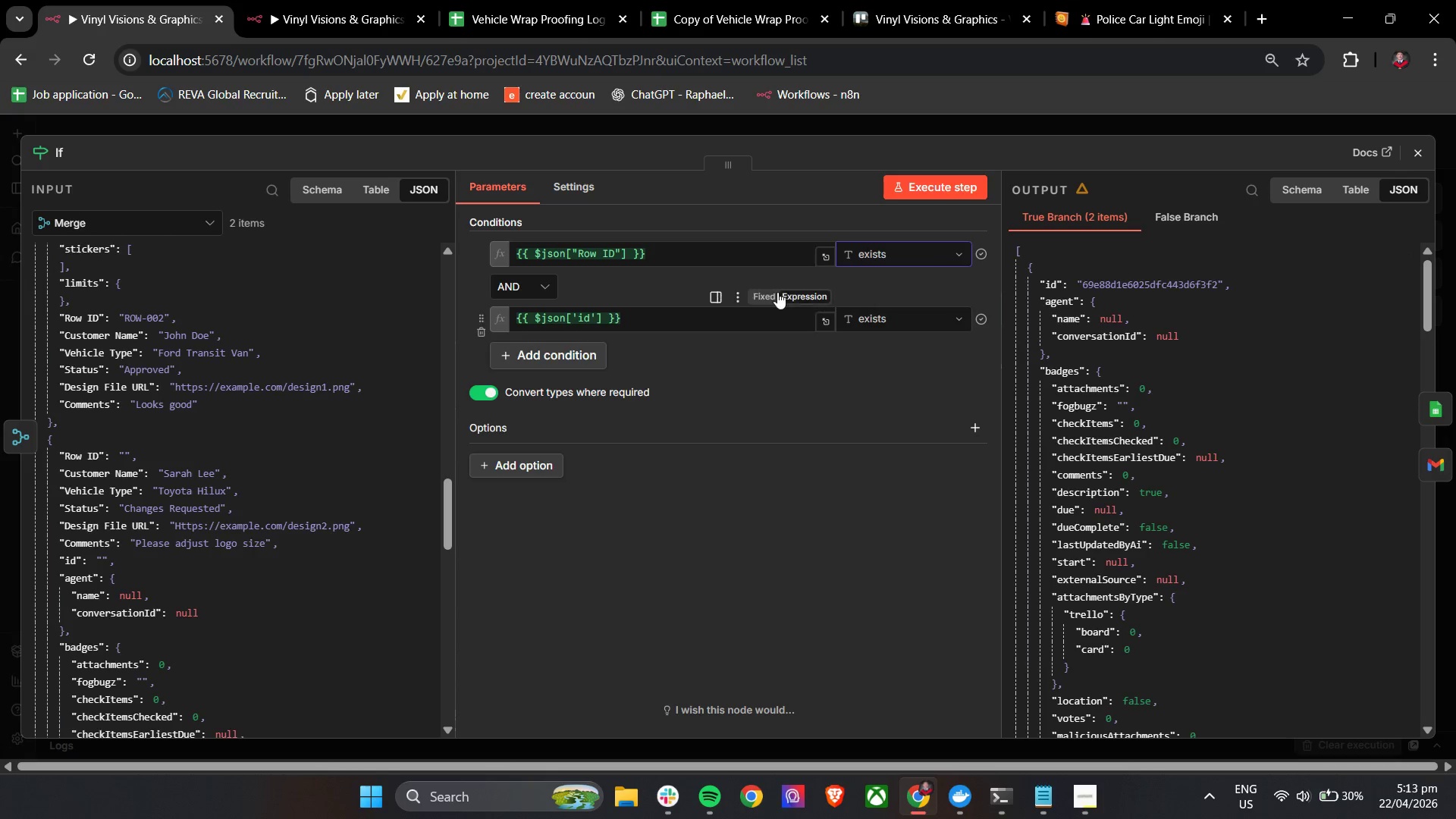 
left_click([739, 291])
 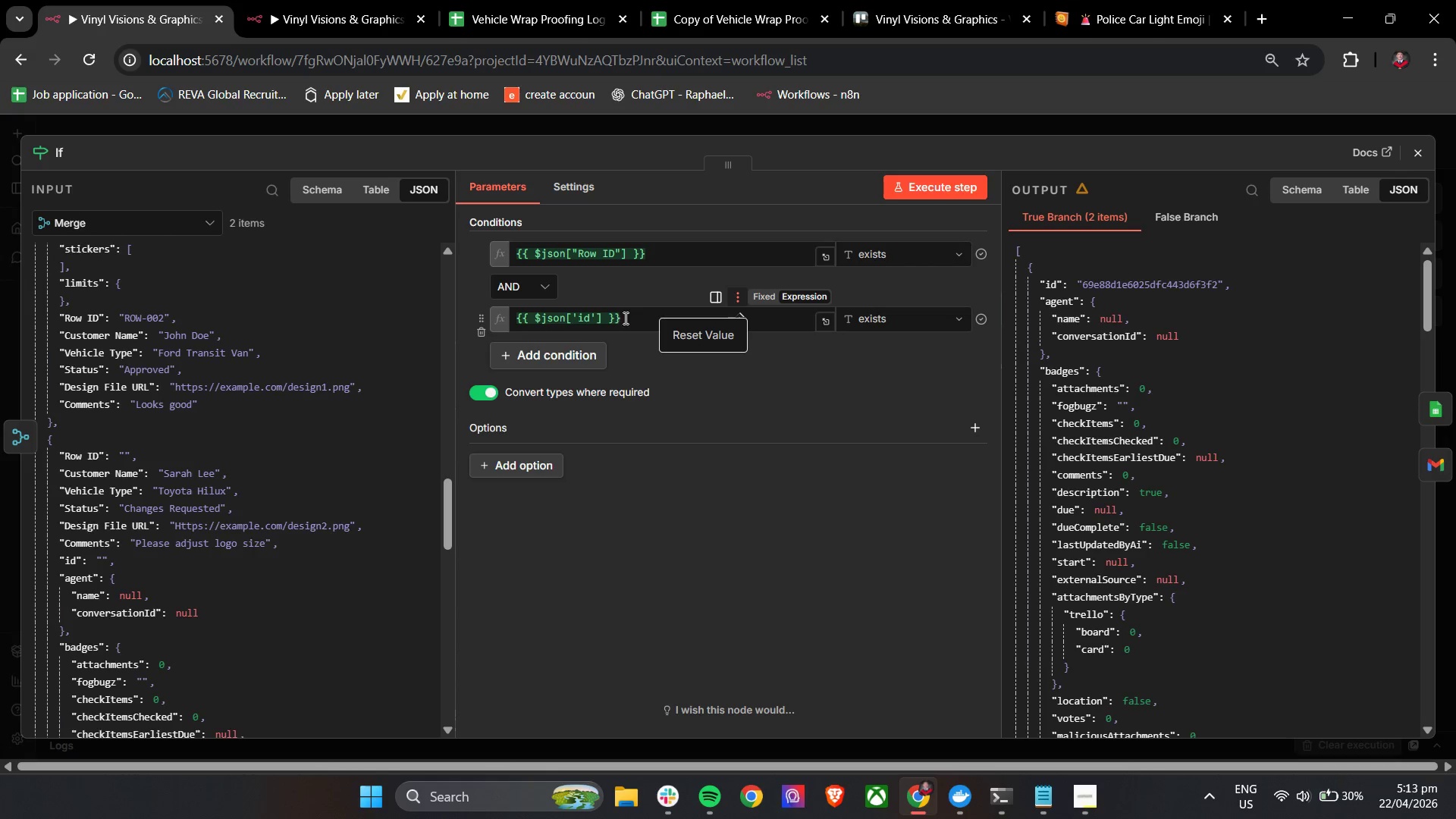 
left_click([623, 293])
 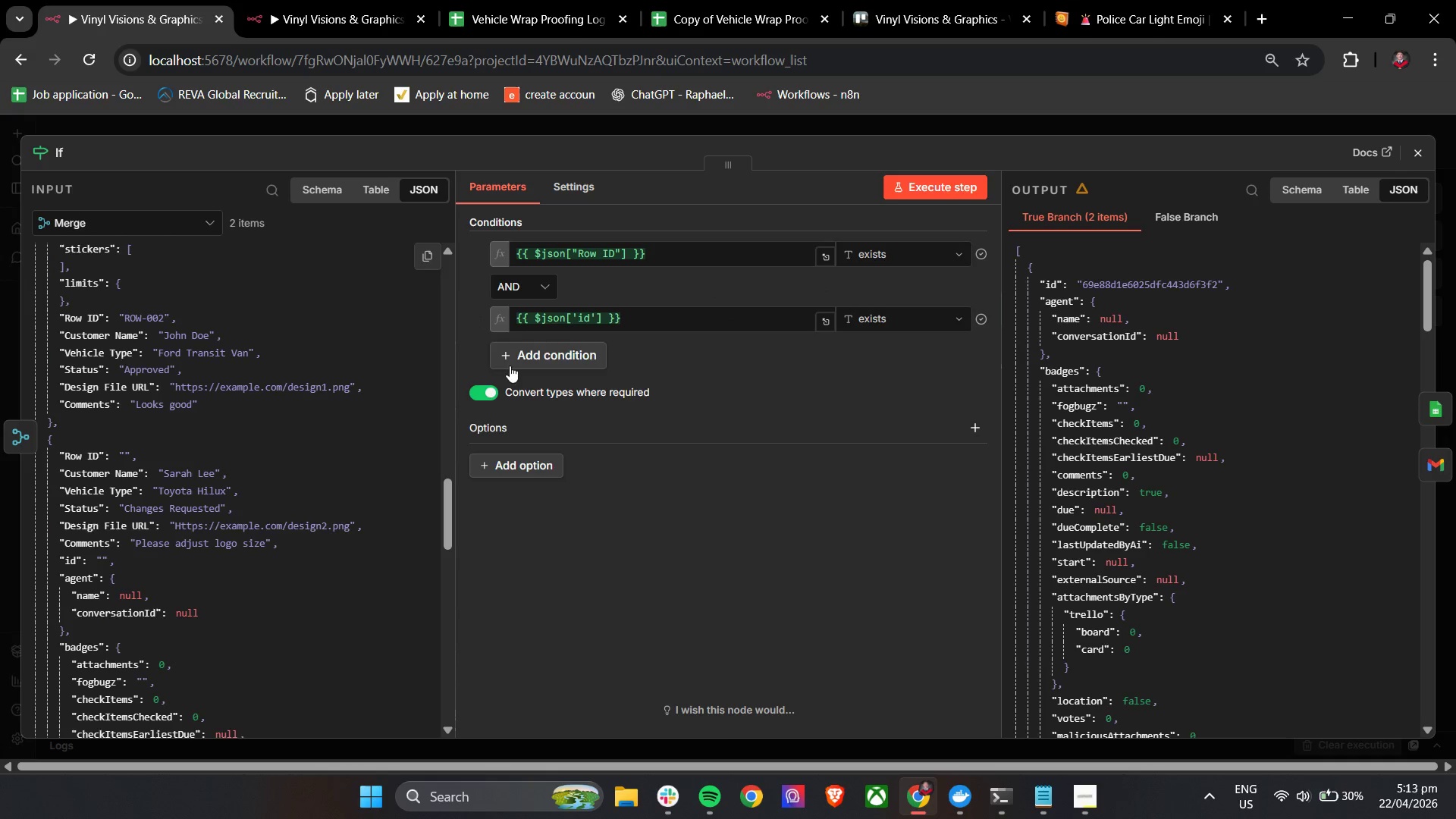 
double_click([628, 313])
 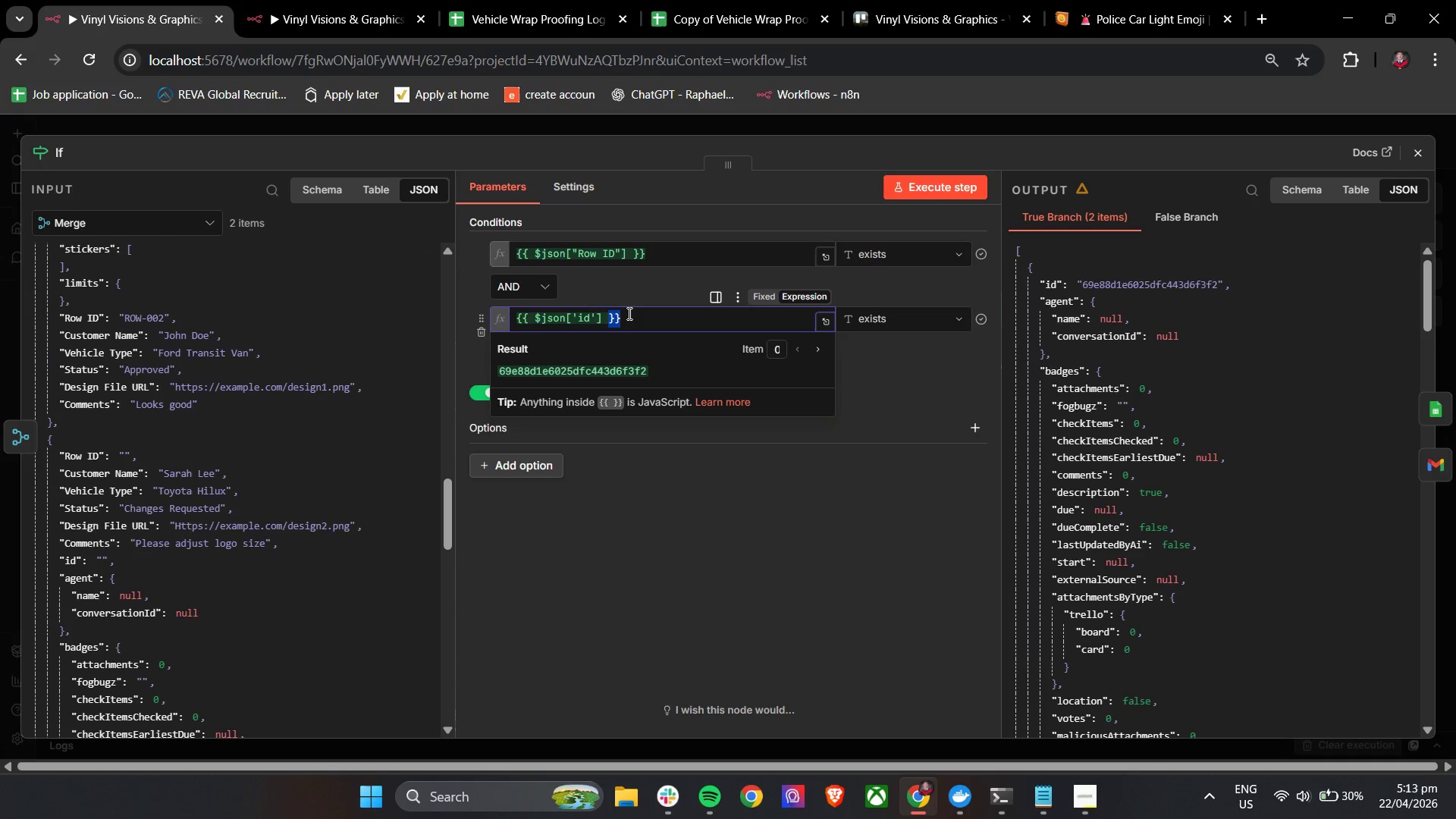 
triple_click([628, 313])
 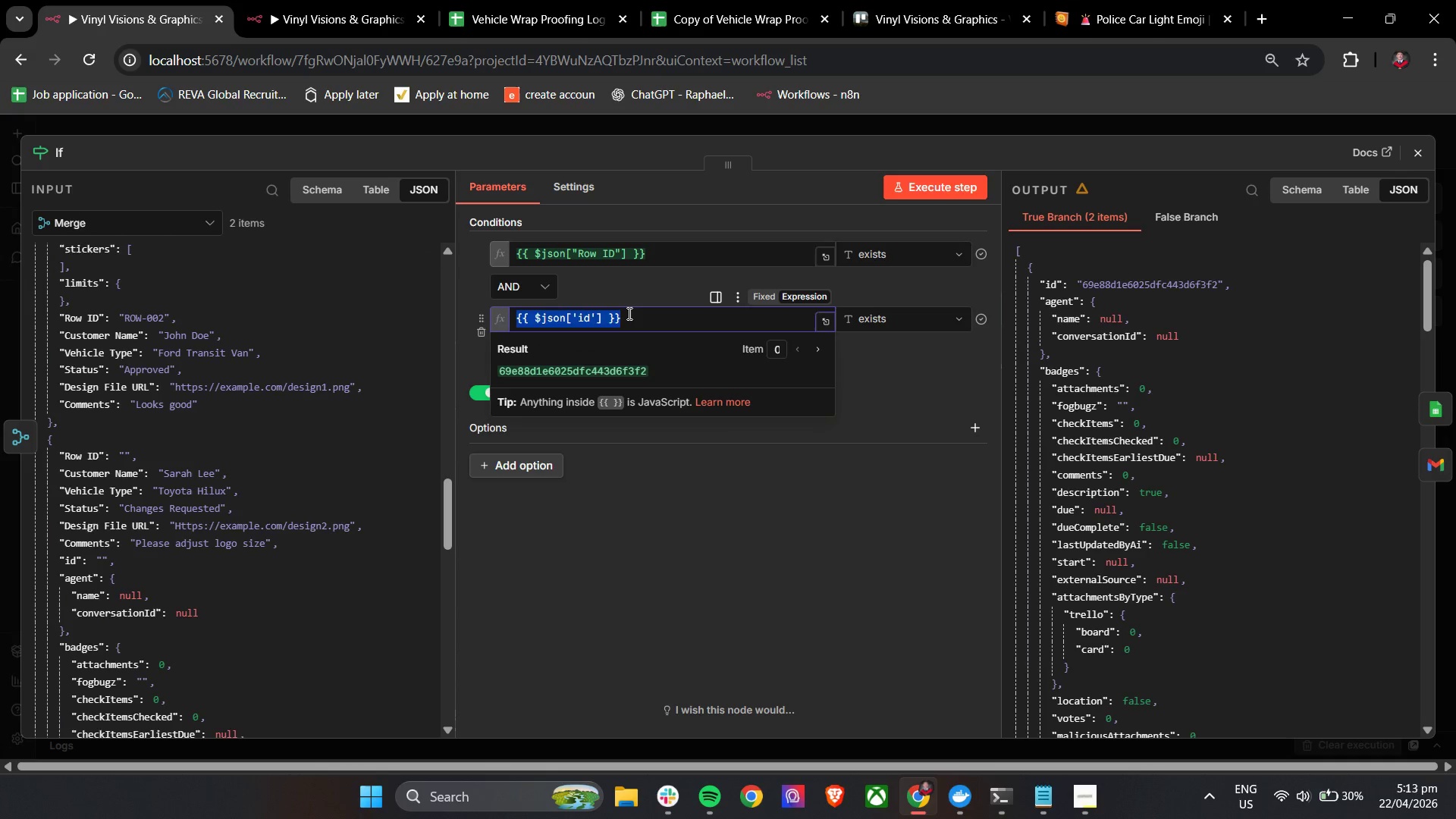 
key(Backspace)
 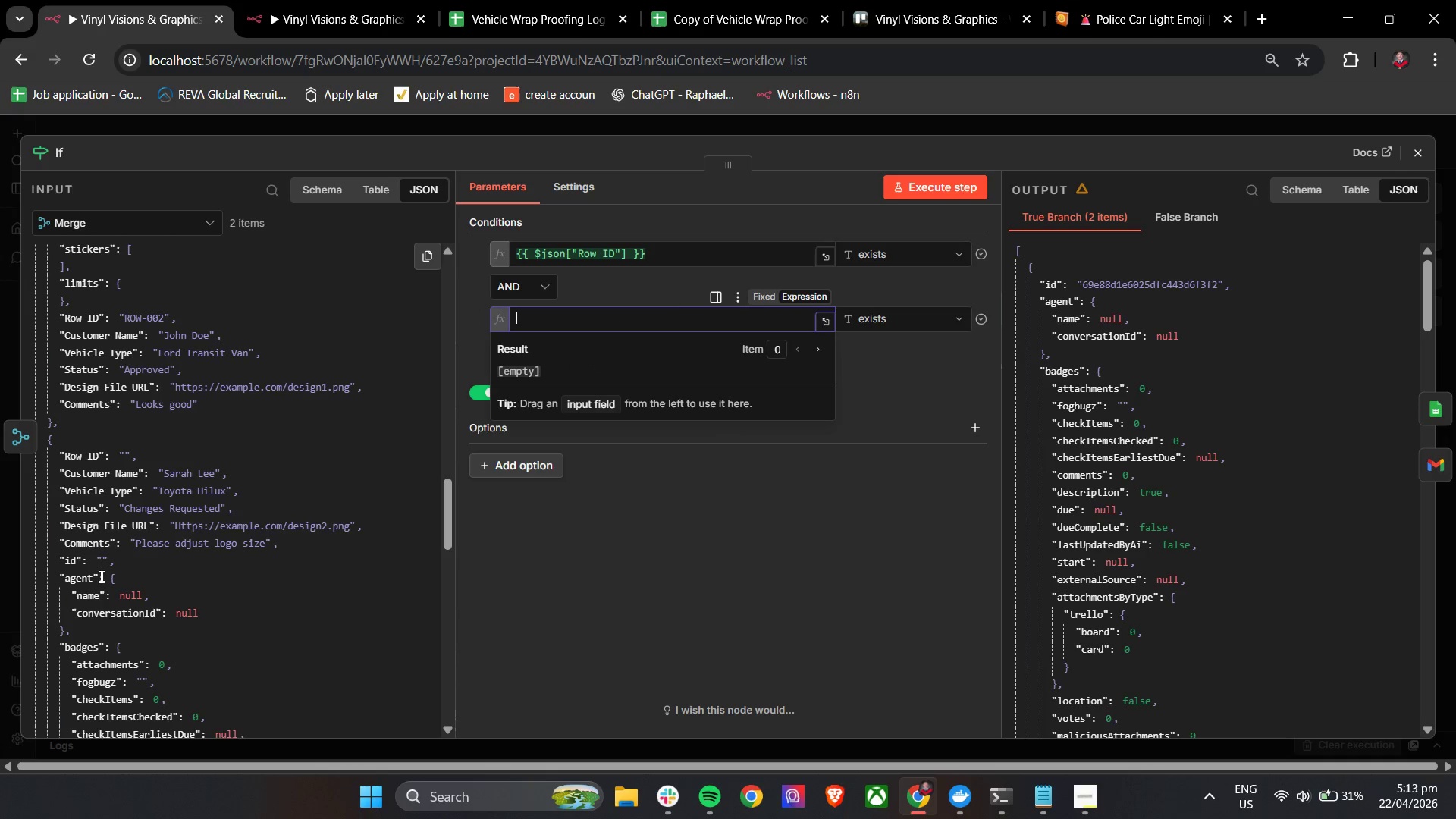 
left_click_drag(start_coordinate=[97, 562], to_coordinate=[595, 325])
 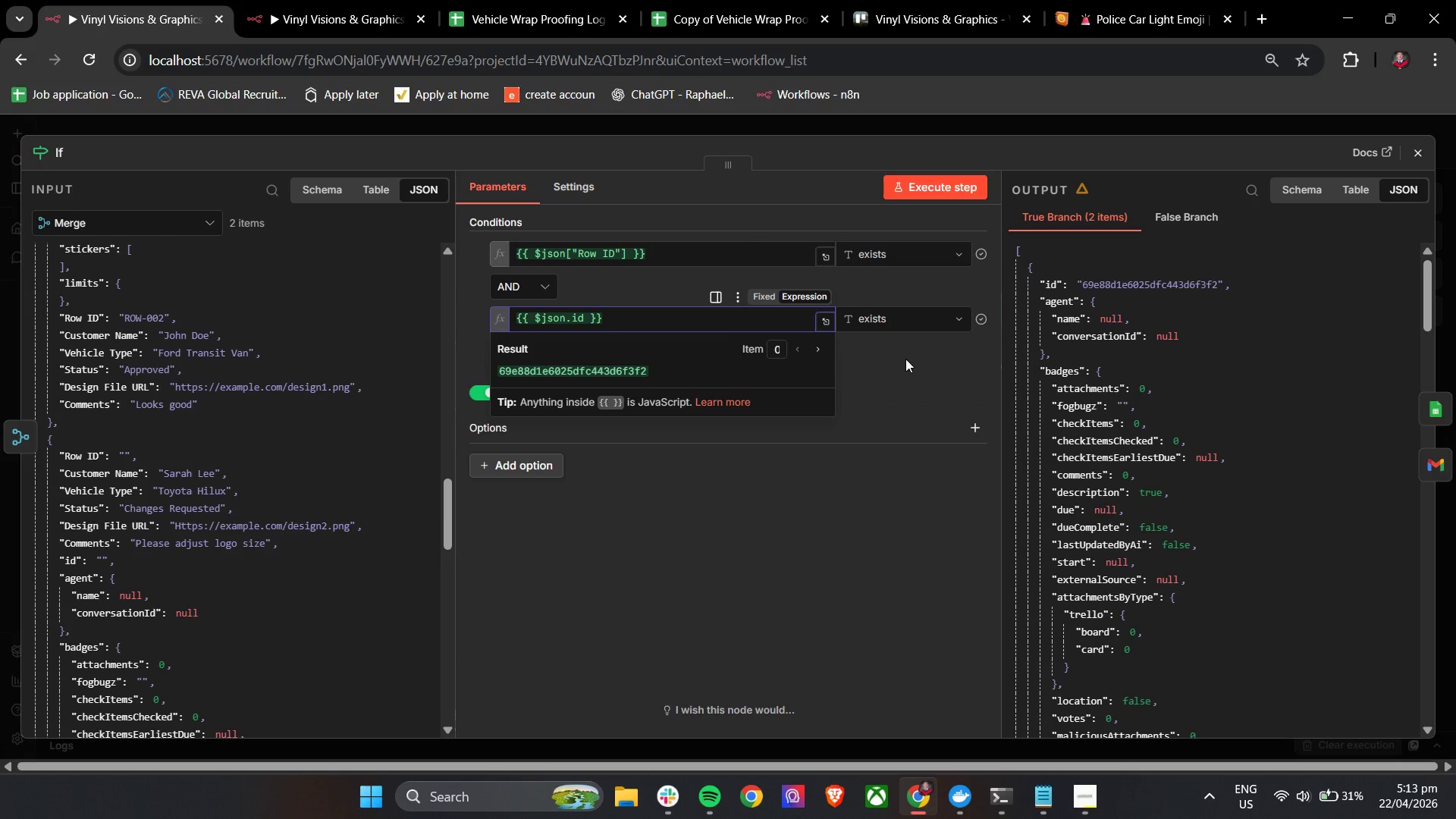 
left_click([905, 359])
 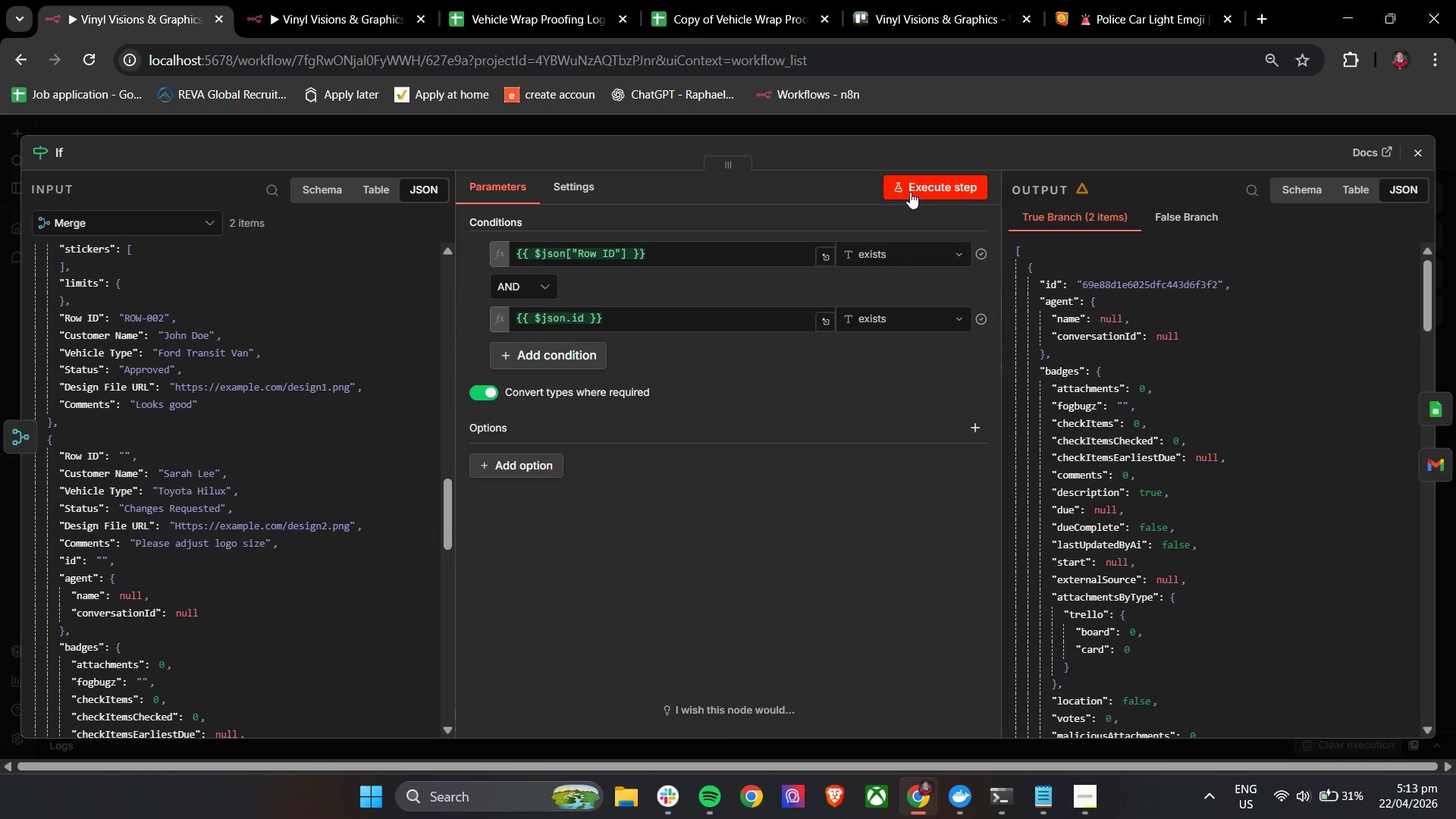 
left_click([909, 187])
 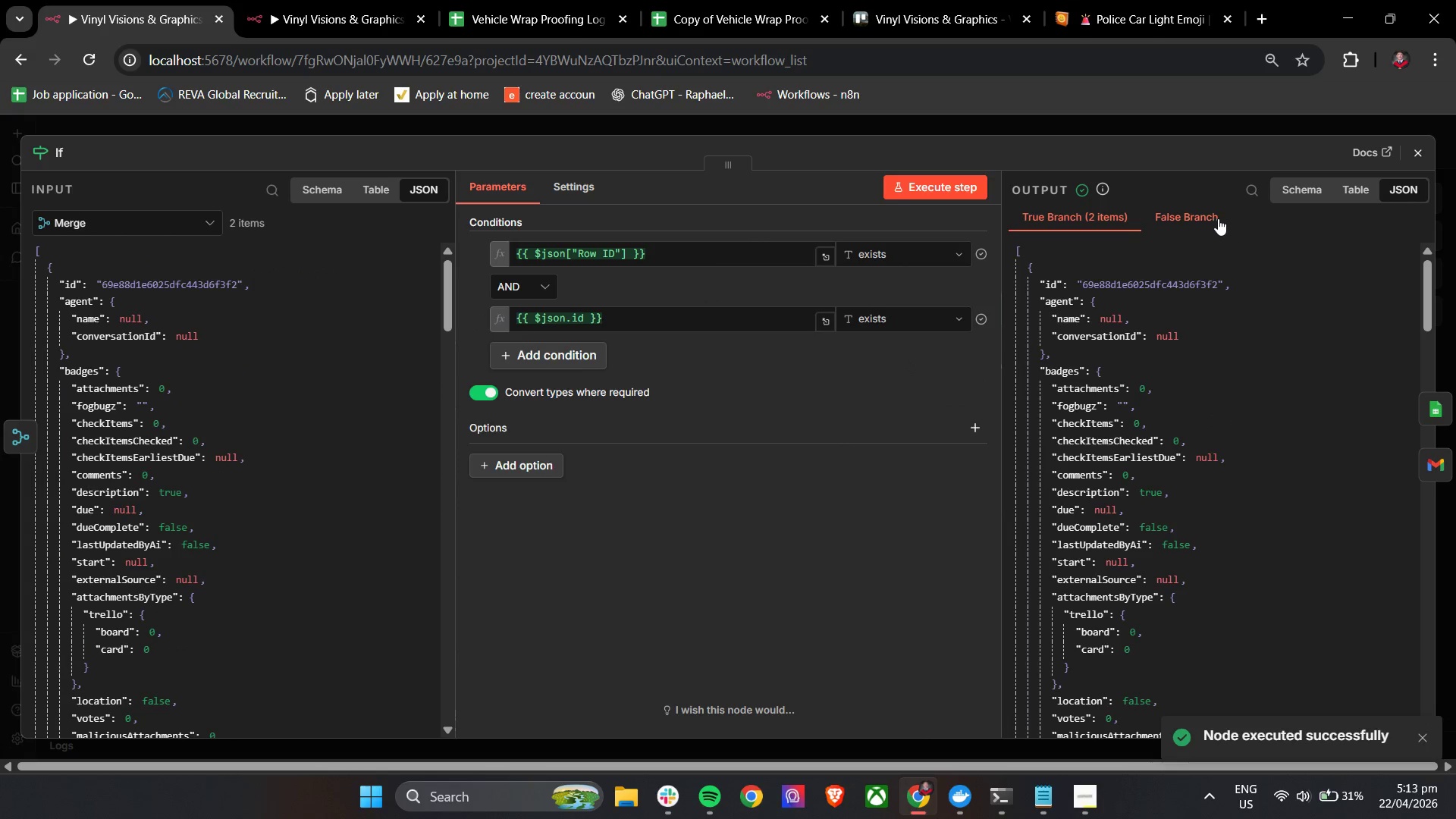 
double_click([1098, 218])
 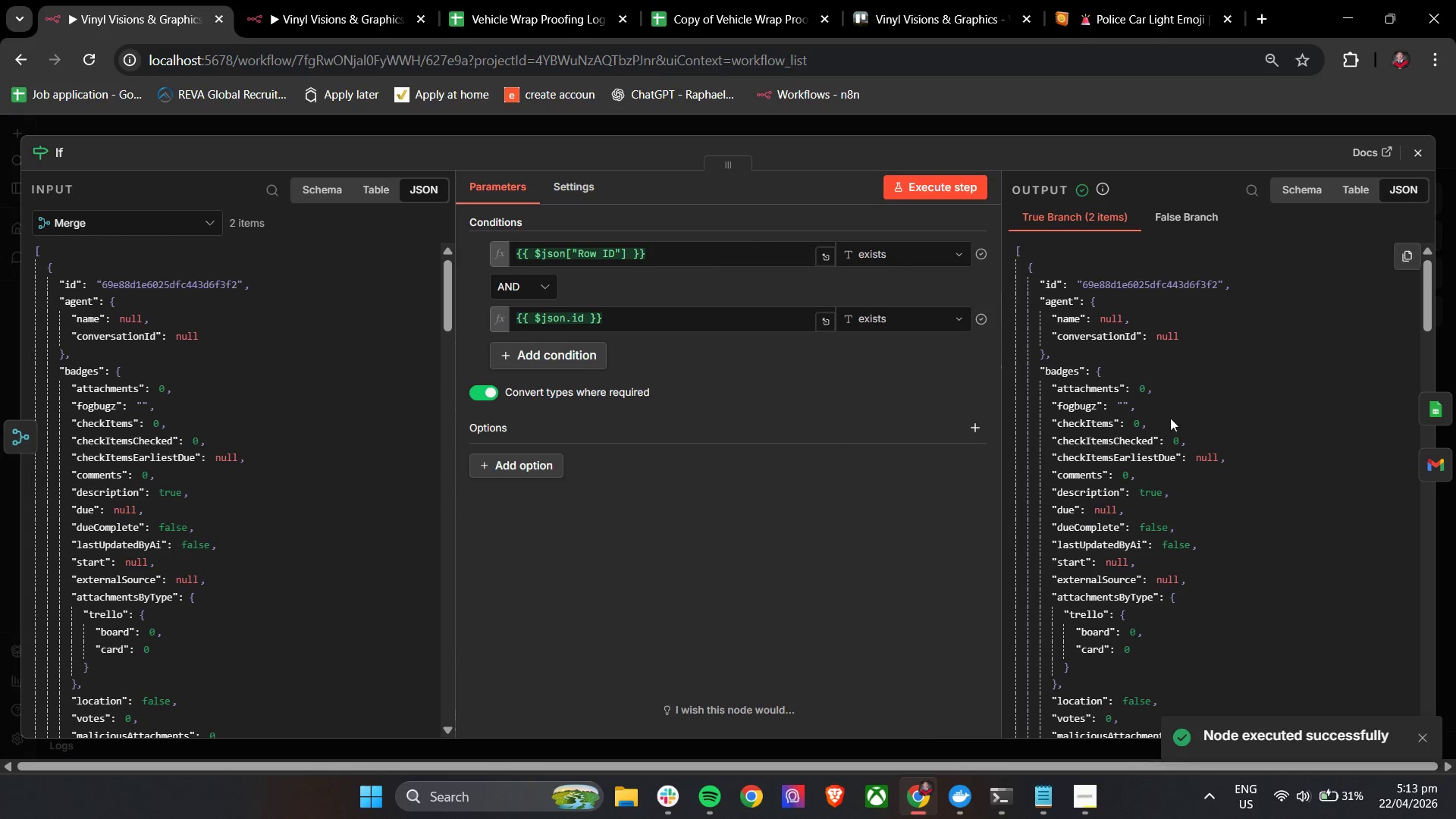 
scroll: coordinate [1216, 544], scroll_direction: down, amount: 18.0
 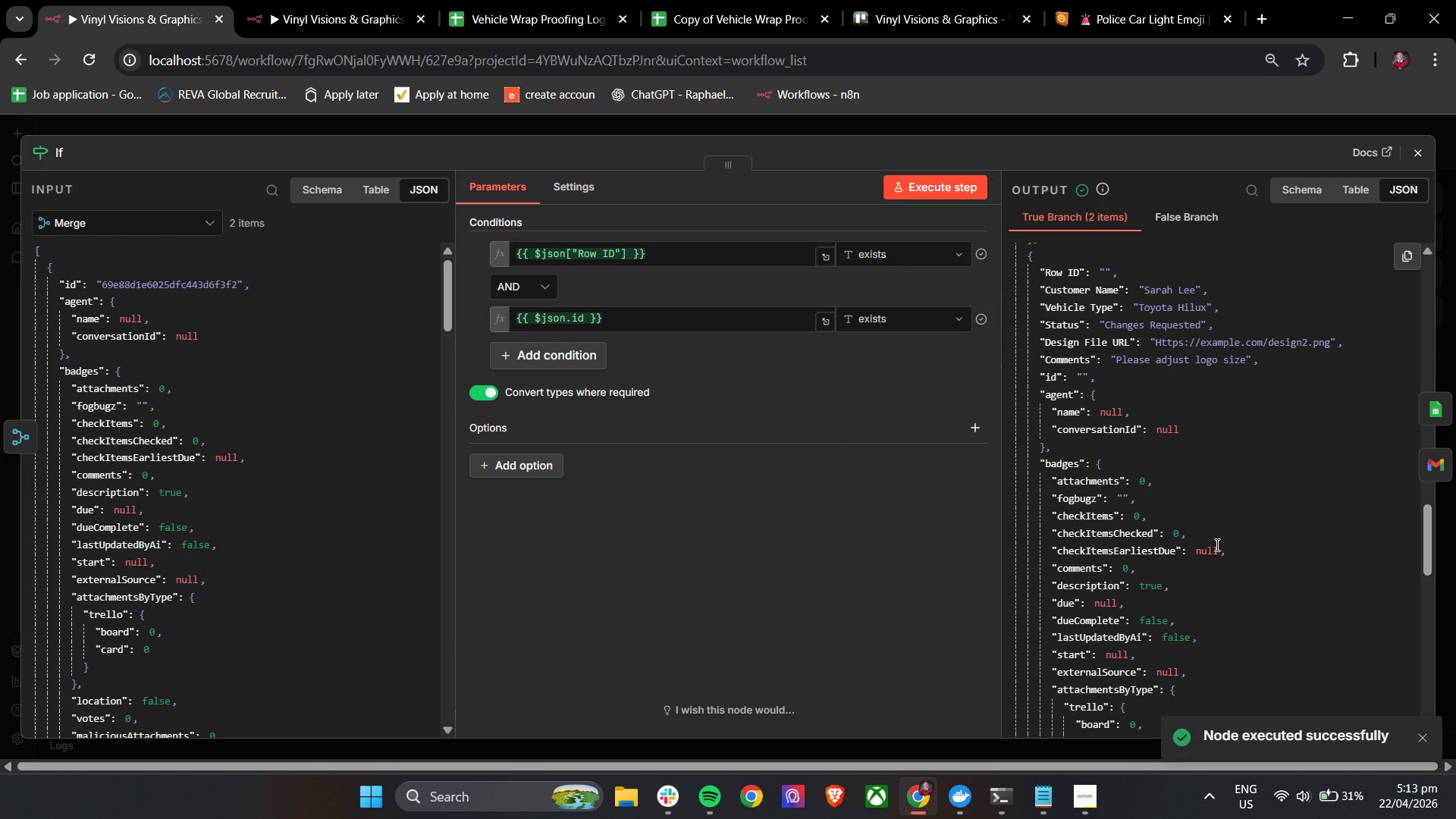 
scroll: coordinate [1216, 544], scroll_direction: up, amount: 2.0
 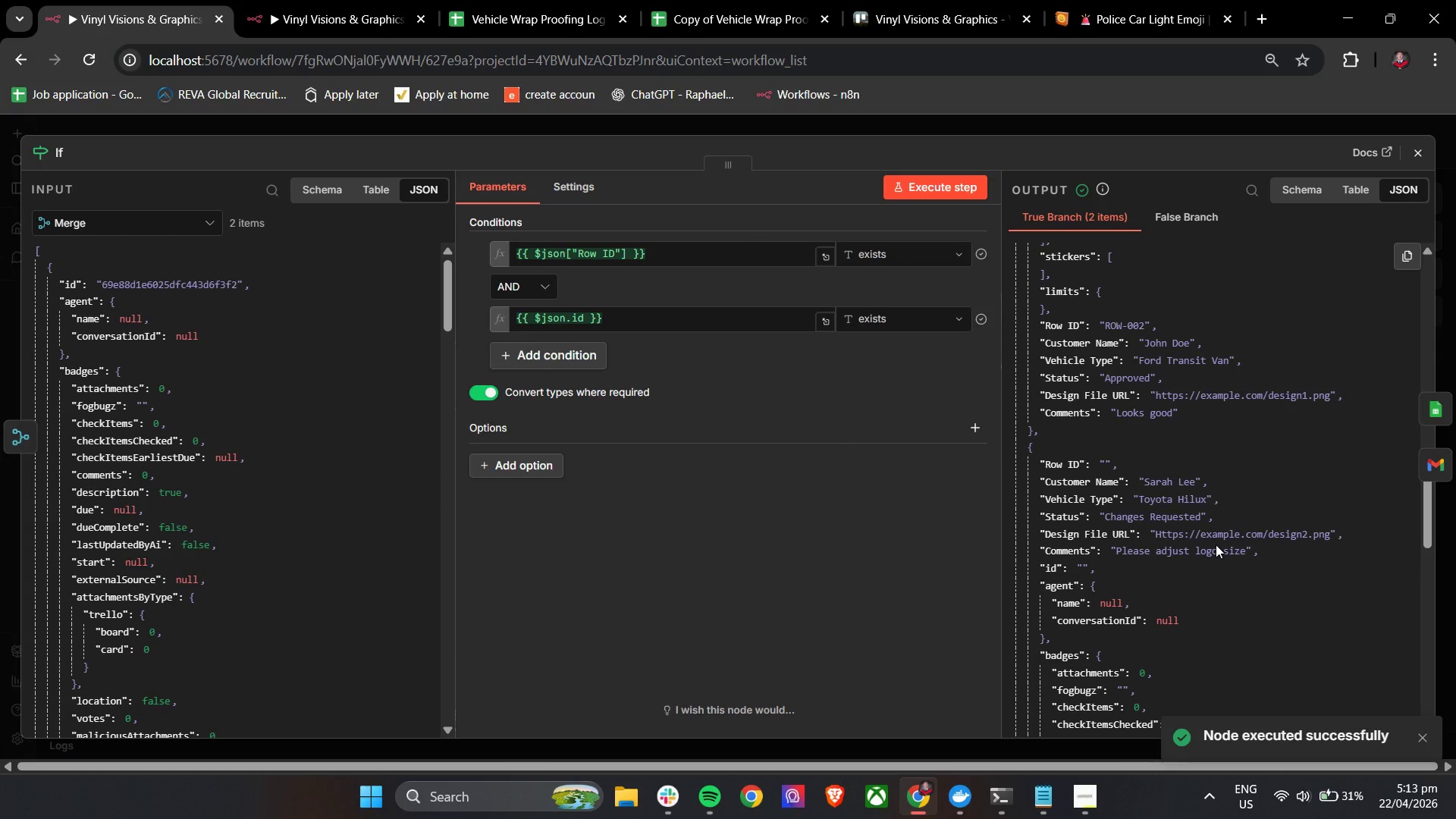 
scroll: coordinate [1216, 544], scroll_direction: down, amount: 6.0
 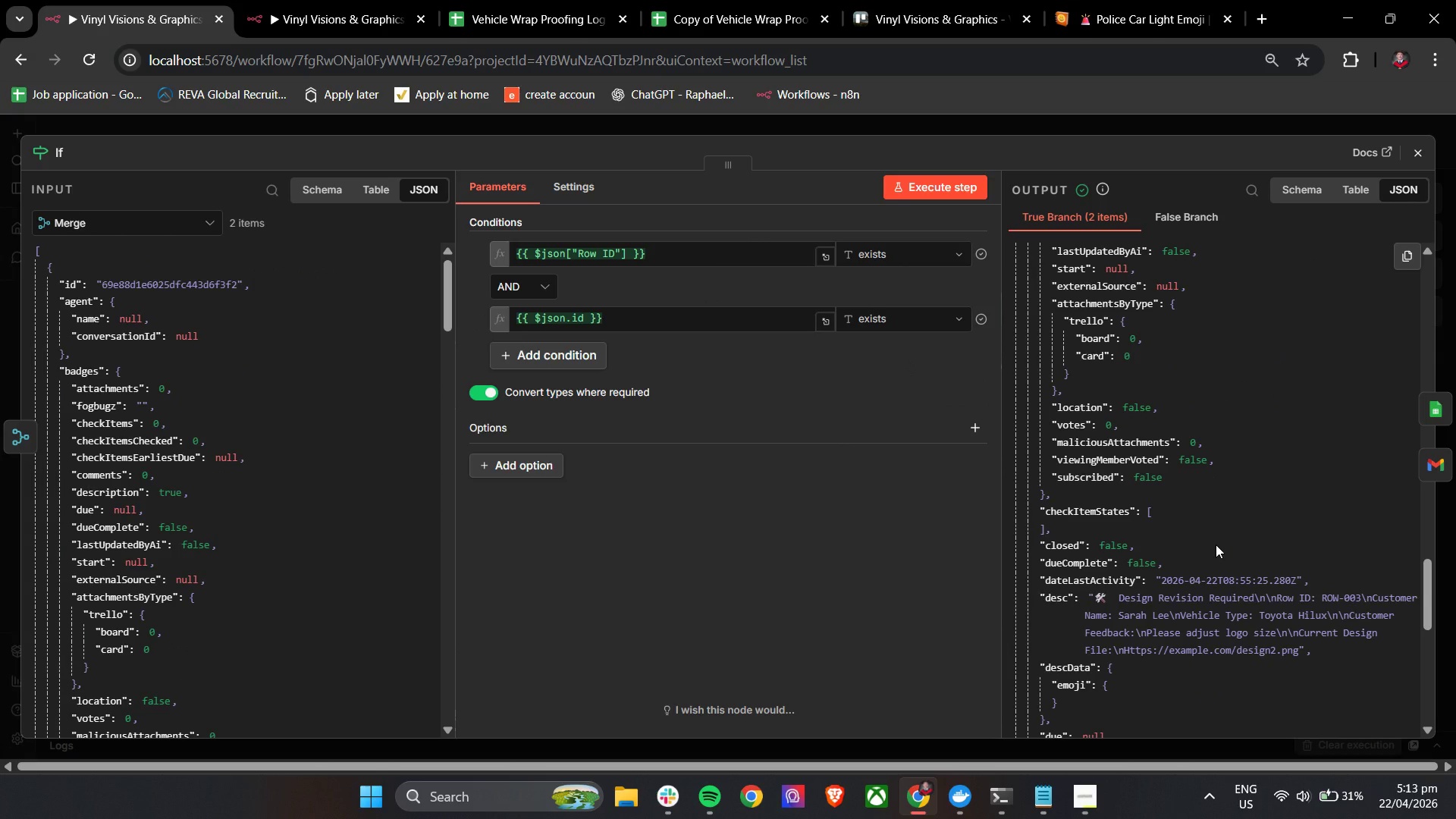 
scroll: coordinate [1216, 544], scroll_direction: up, amount: 6.0
 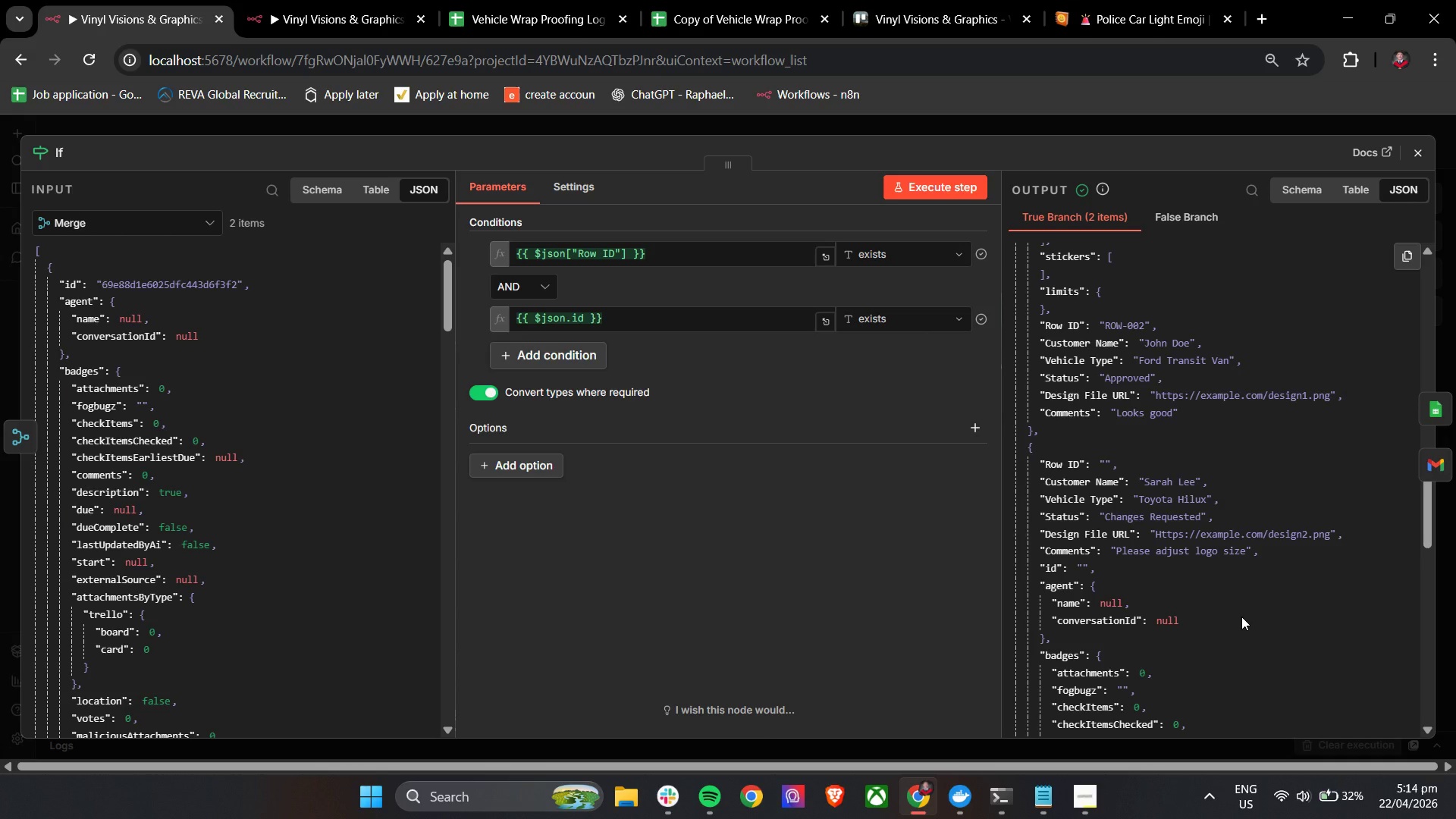 
wait(61.8)
 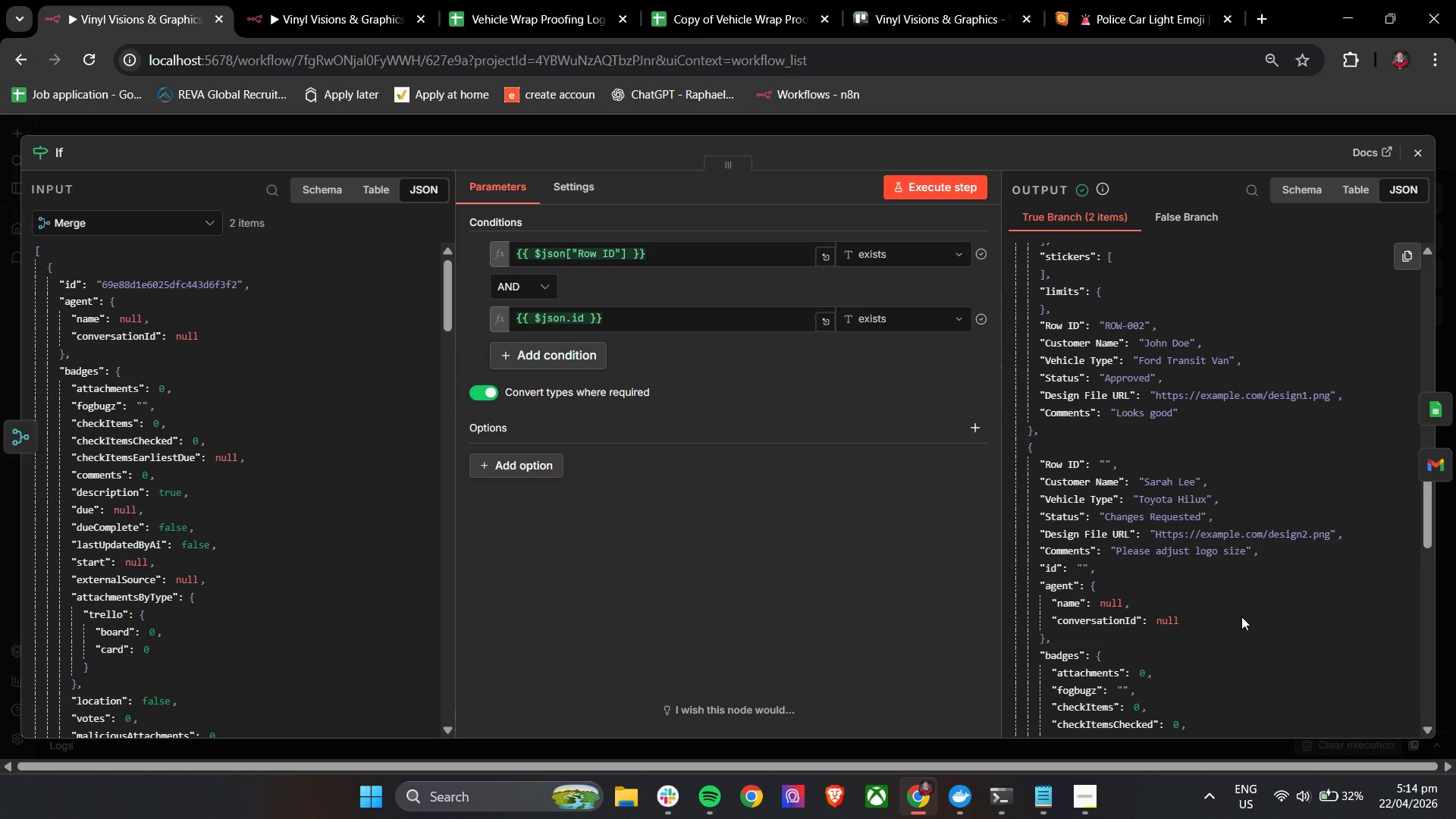 
left_click([1418, 155])
 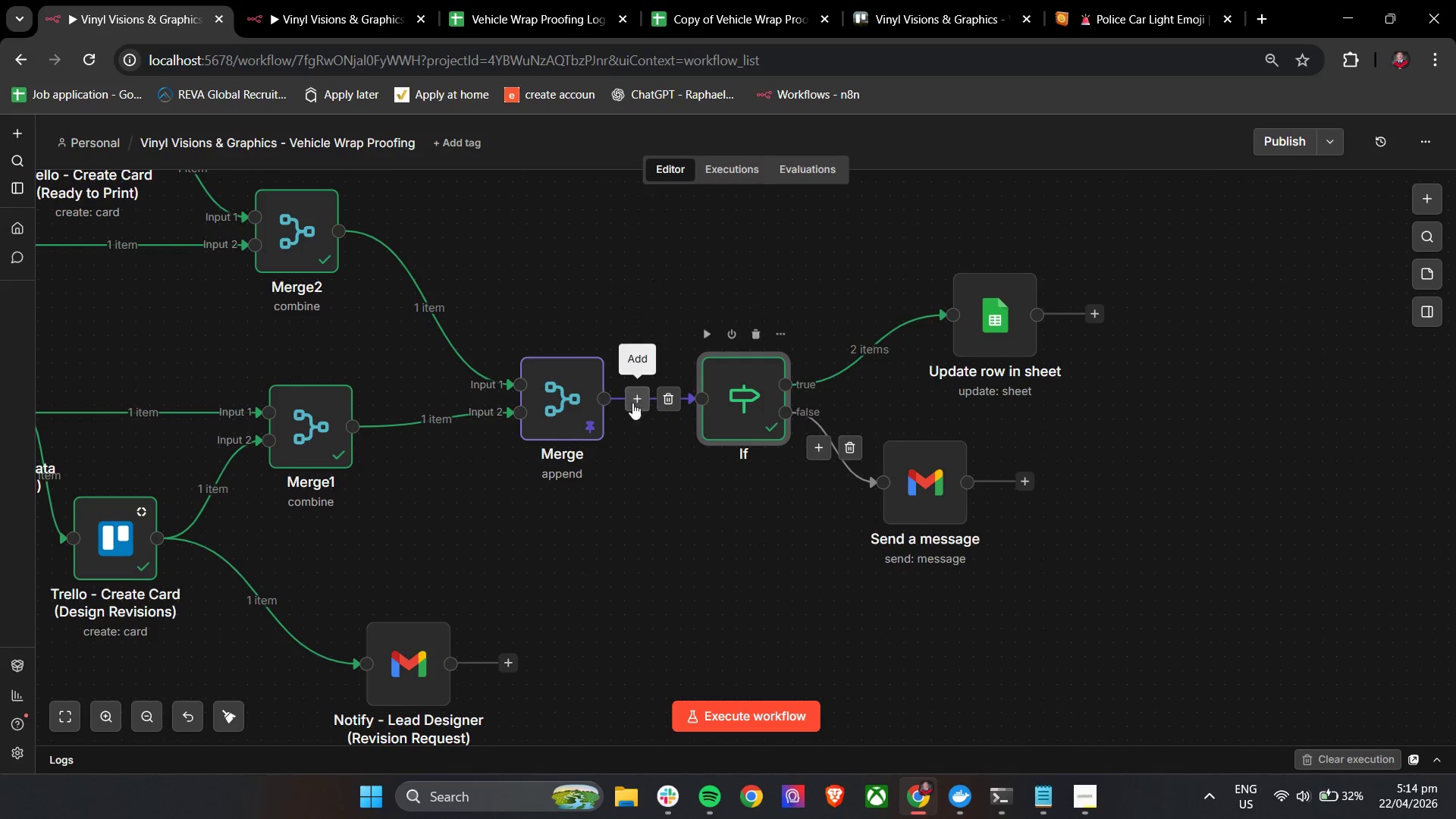 
double_click([579, 399])
 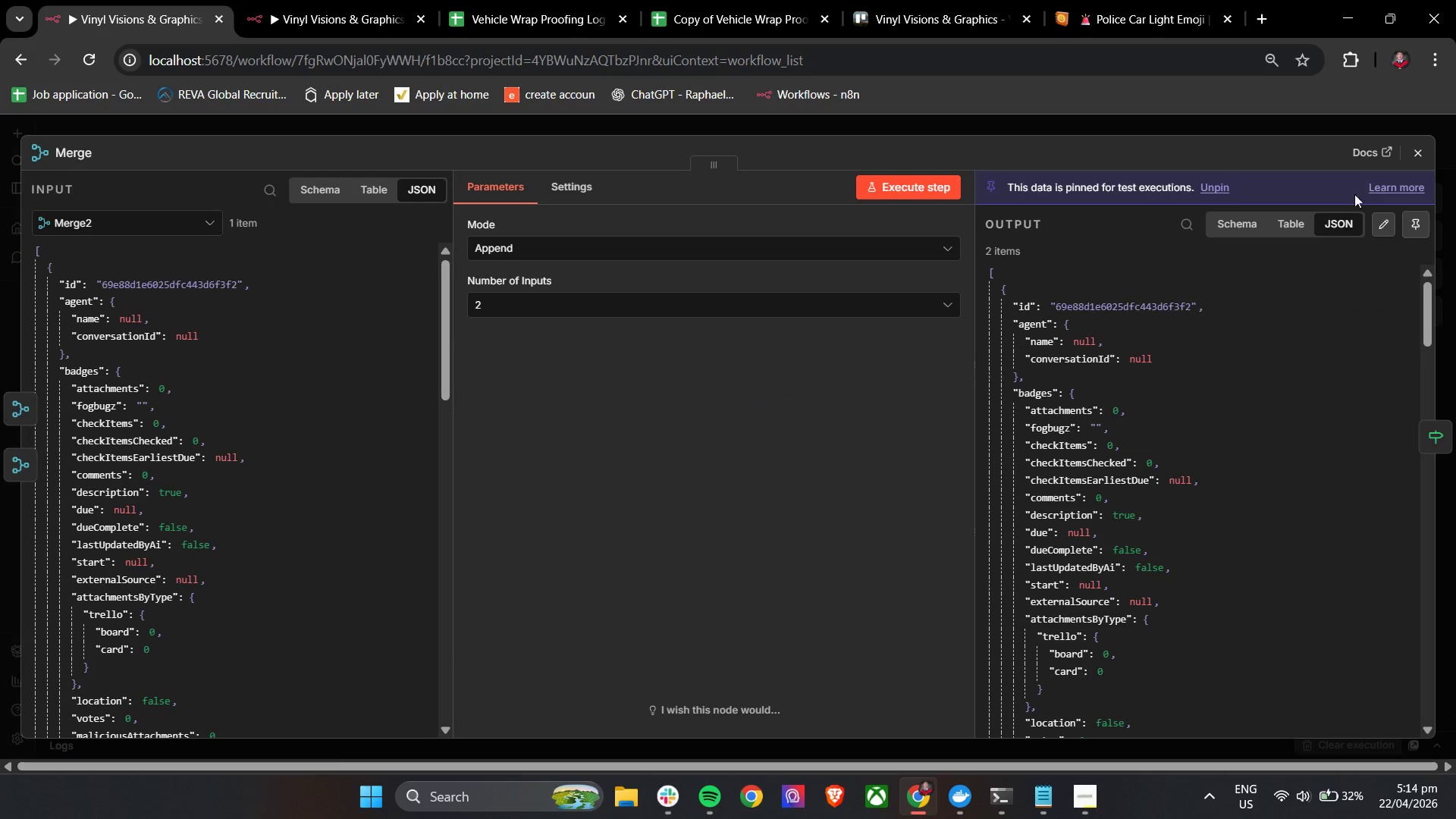 
left_click([1387, 224])
 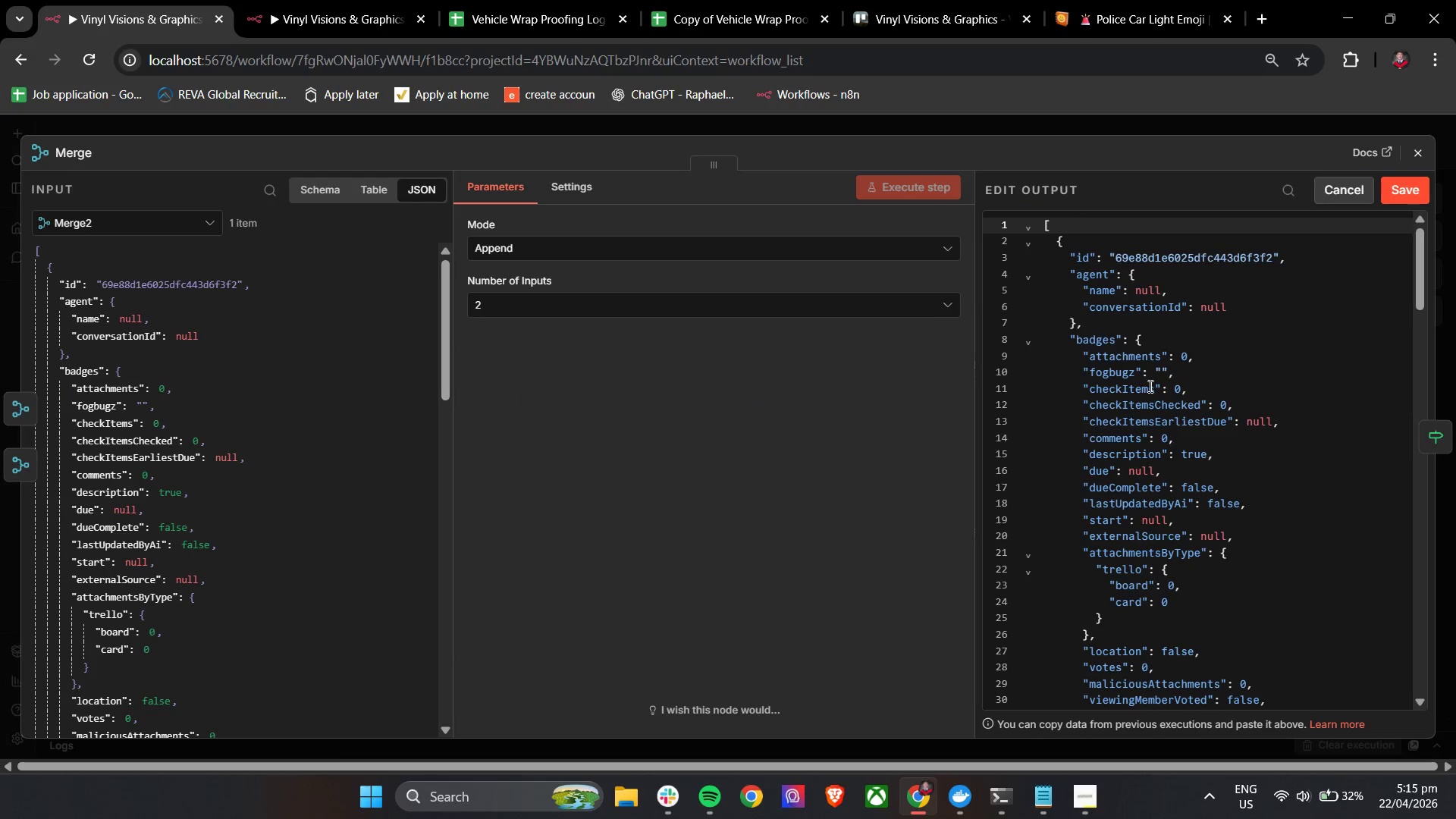 
scroll: coordinate [1163, 487], scroll_direction: down, amount: 20.0
 